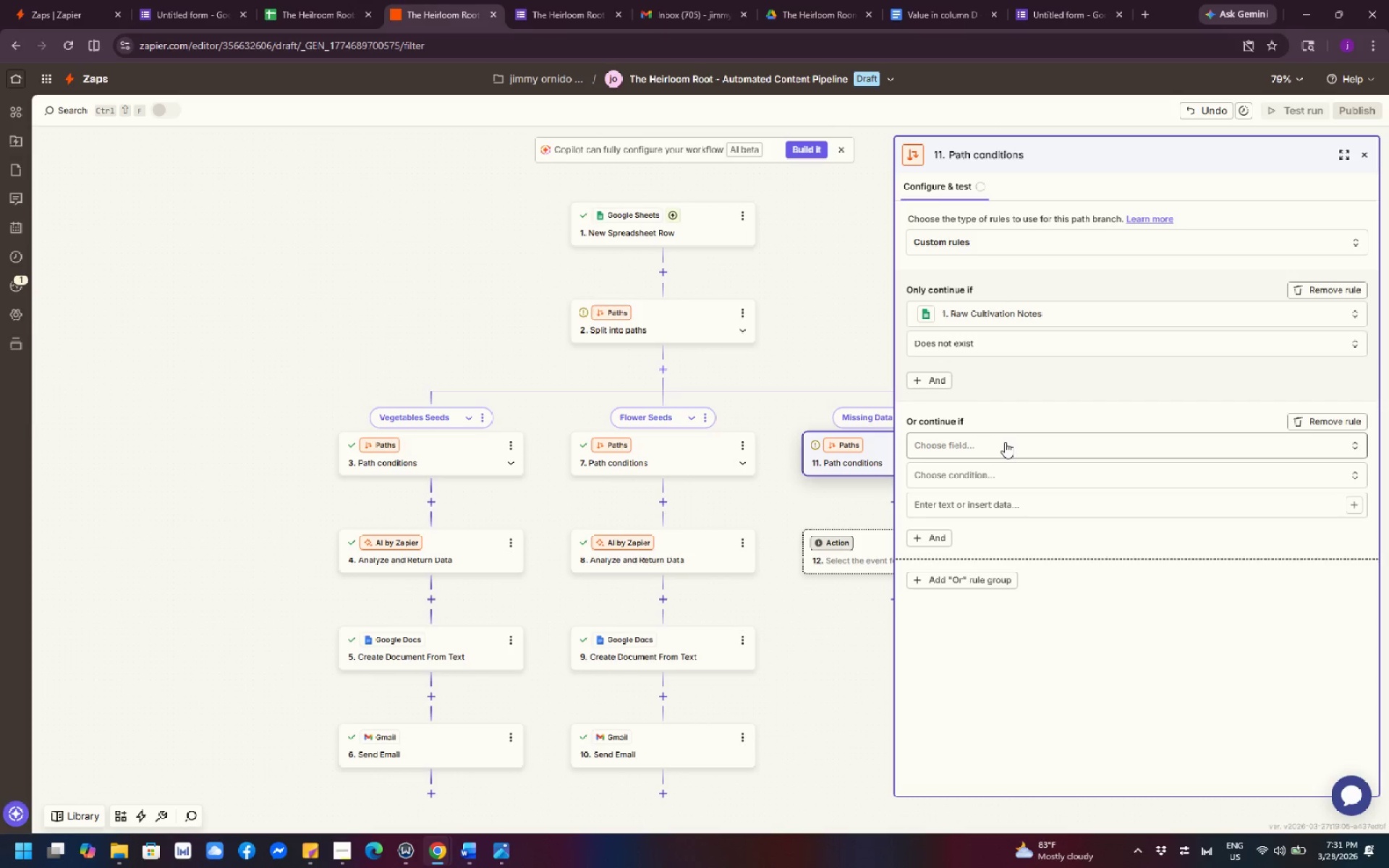 
wait(10.81)
 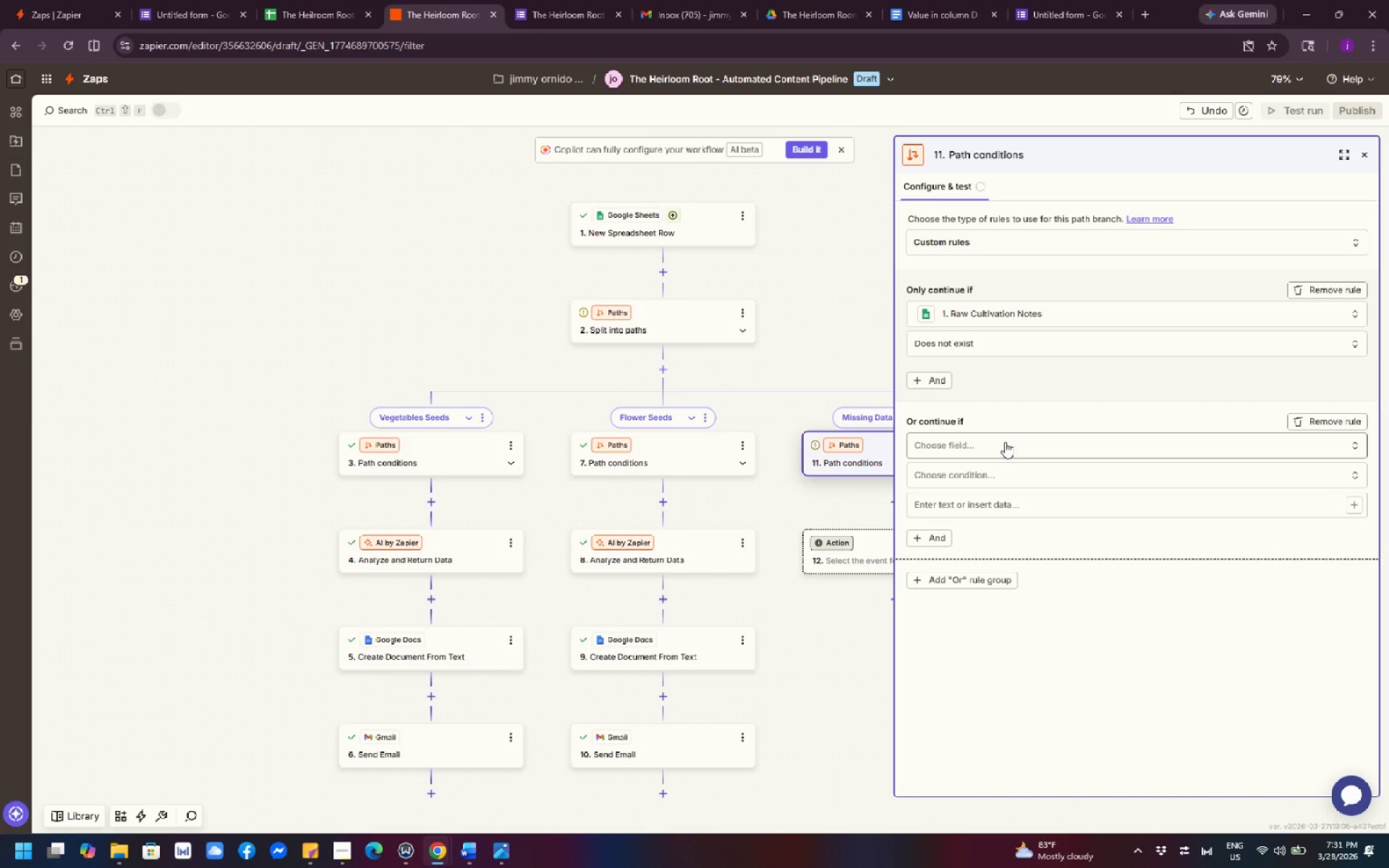 
left_click([1005, 442])
 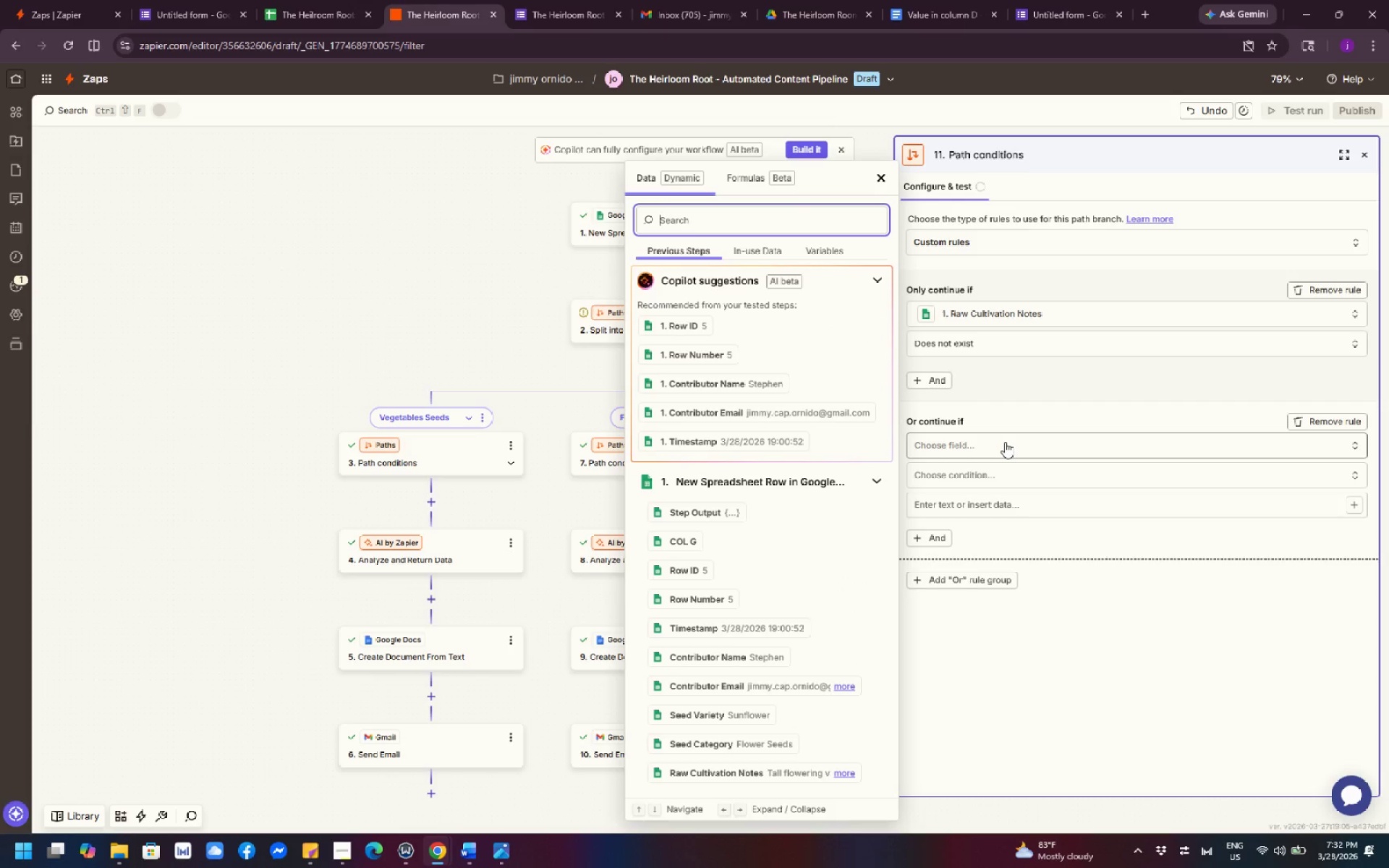 
type(see)
 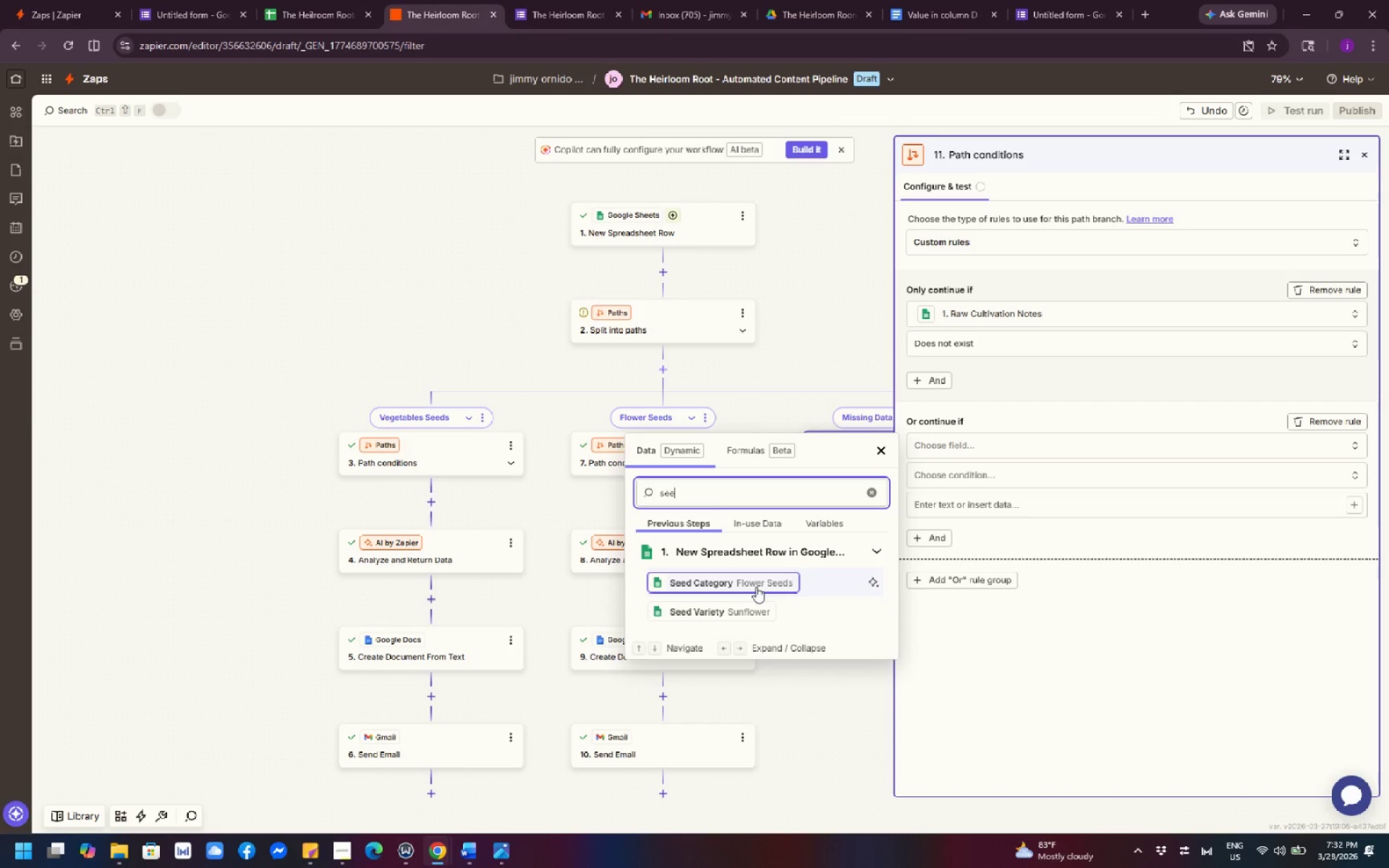 
left_click([756, 587])
 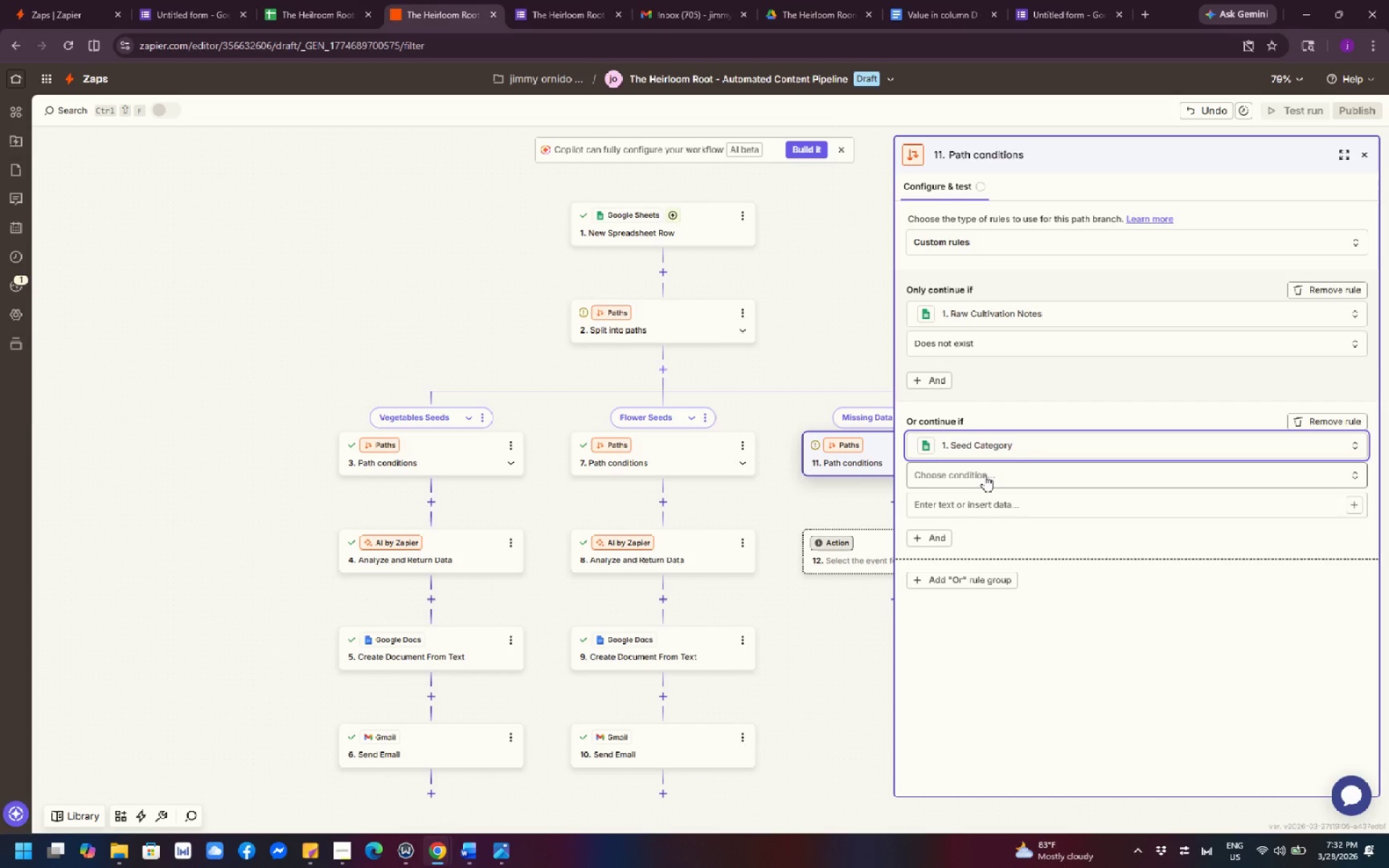 
wait(9.36)
 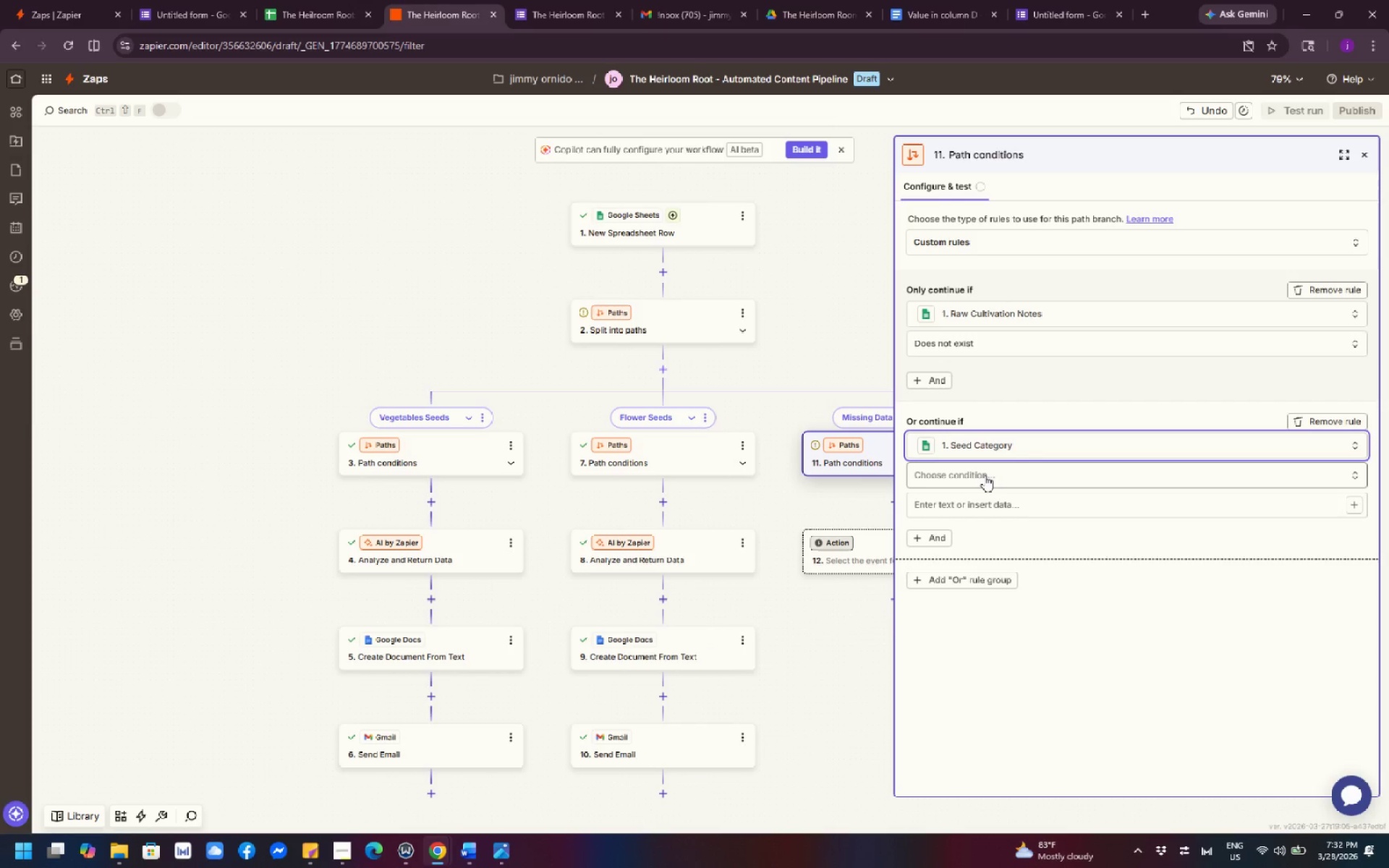 
left_click([985, 475])
 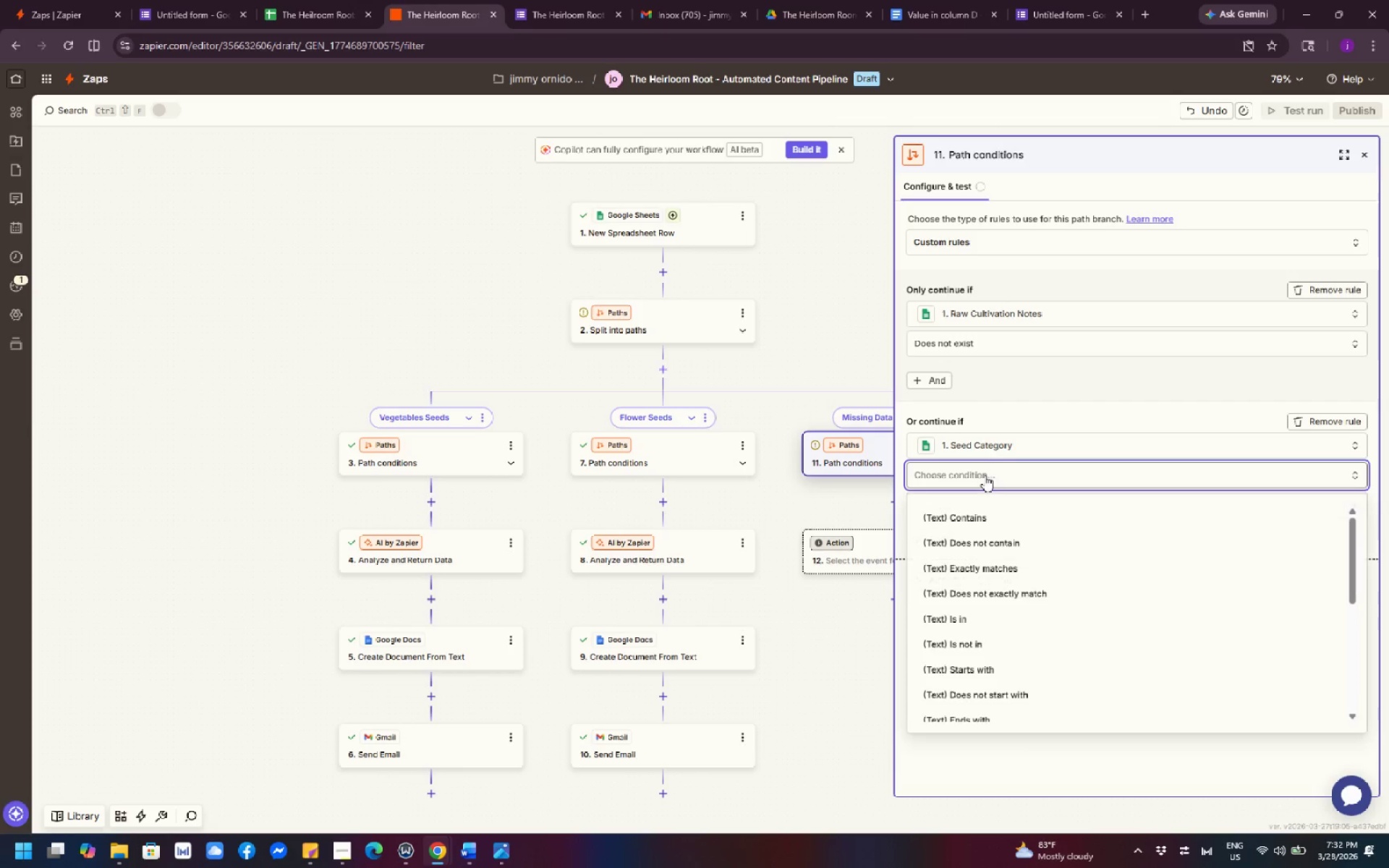 
scroll: coordinate [1001, 644], scroll_direction: down, amount: 5.0
 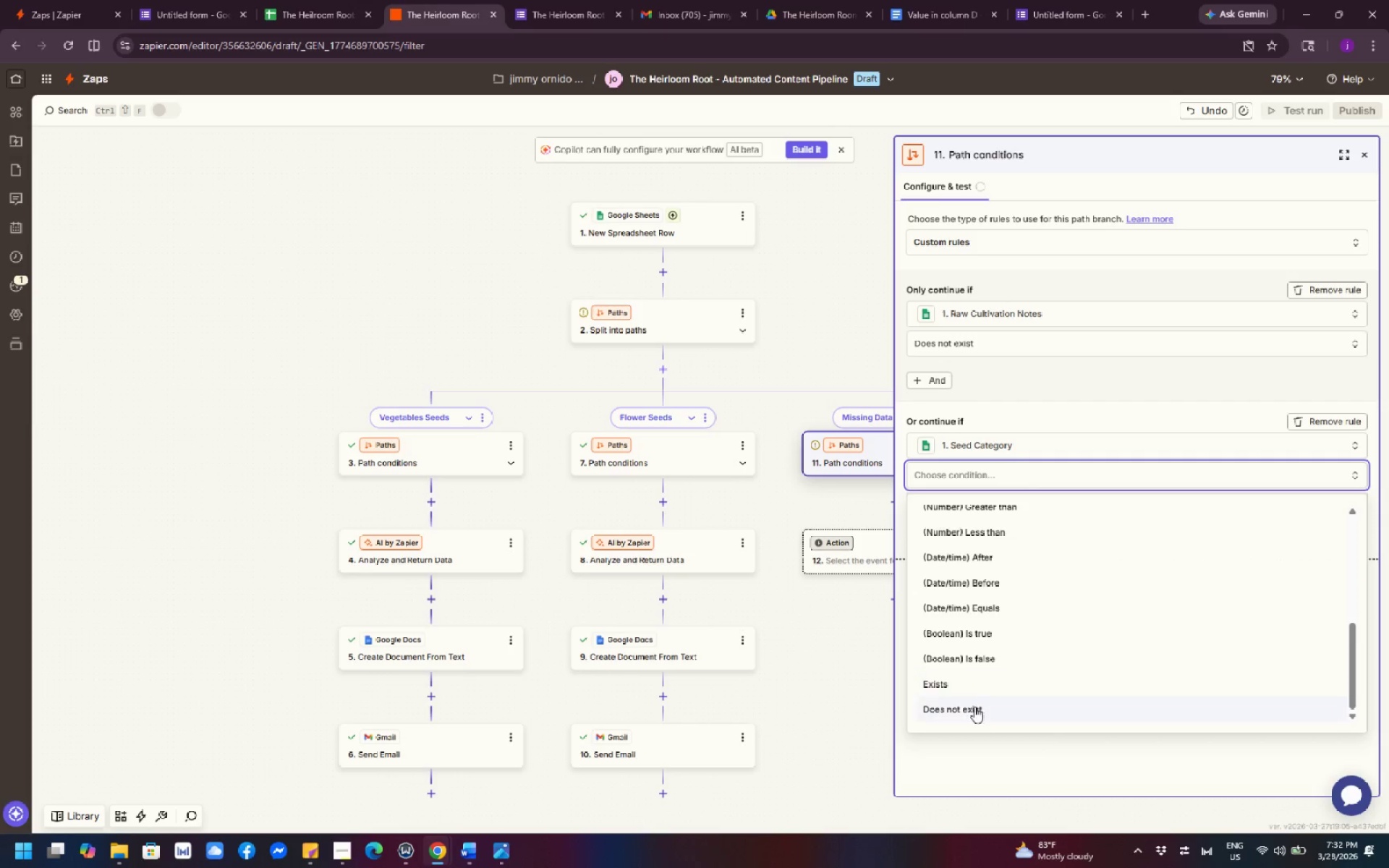 
left_click([974, 707])
 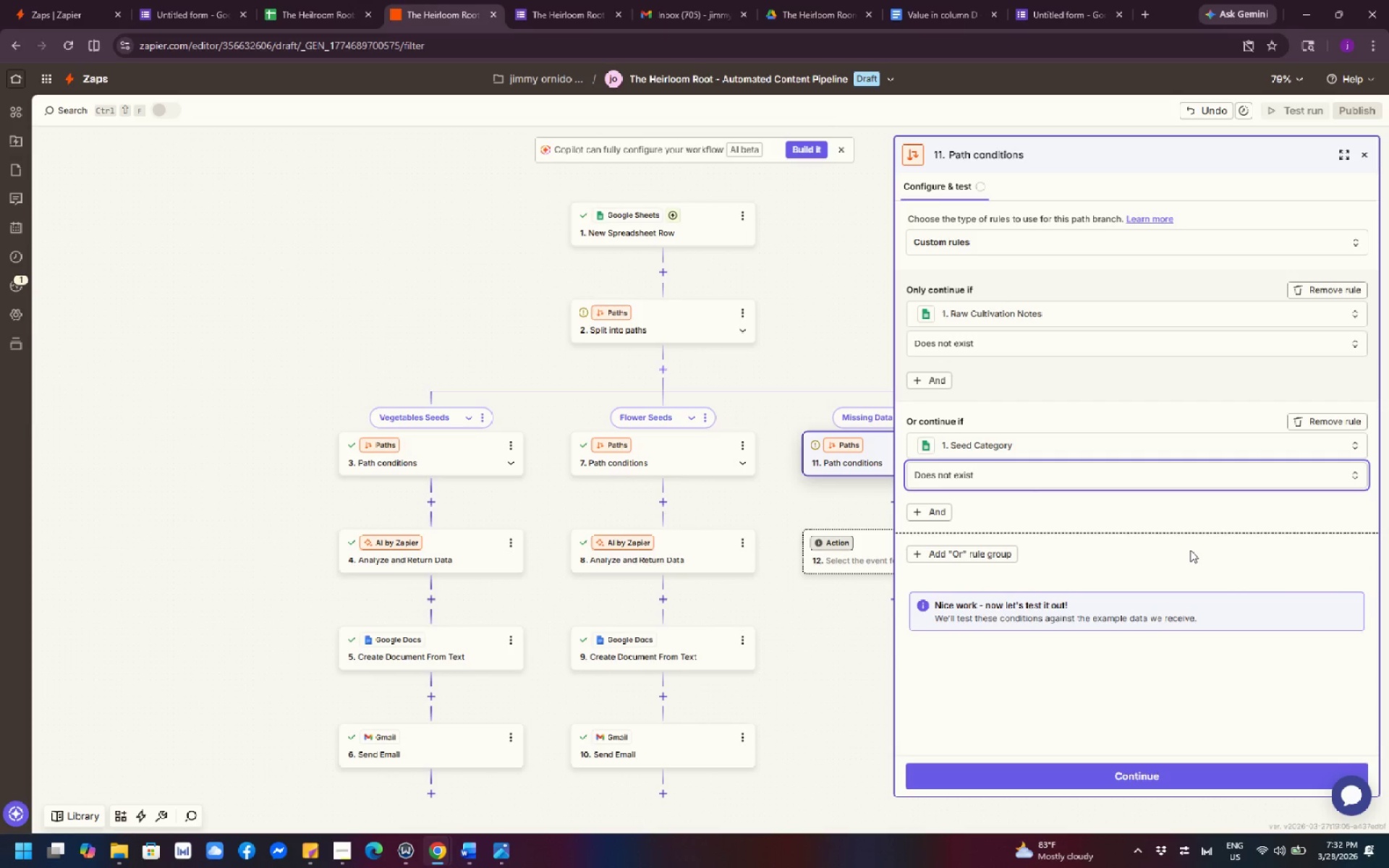 
wait(14.42)
 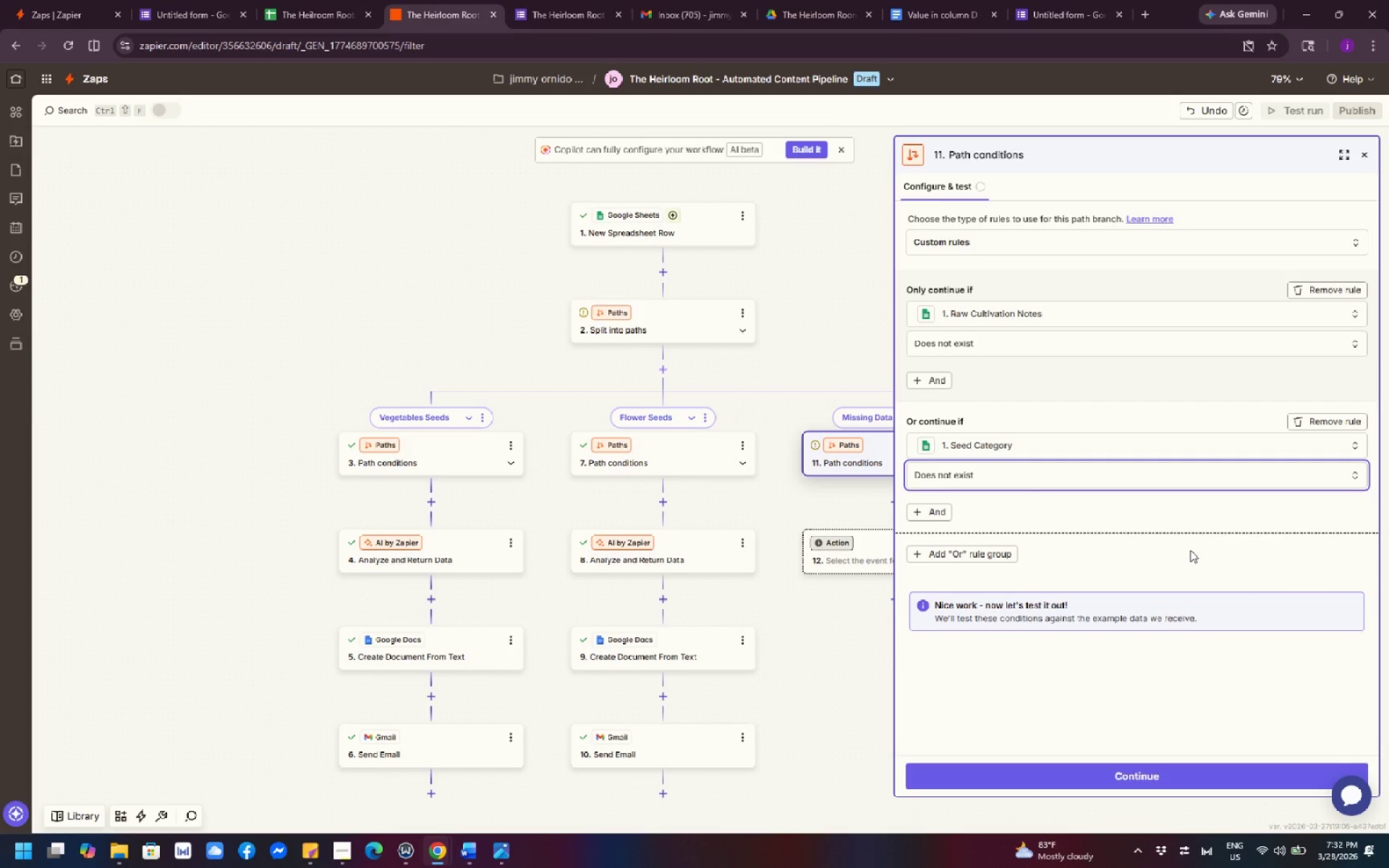 
scroll: coordinate [1246, 563], scroll_direction: down, amount: 3.0
 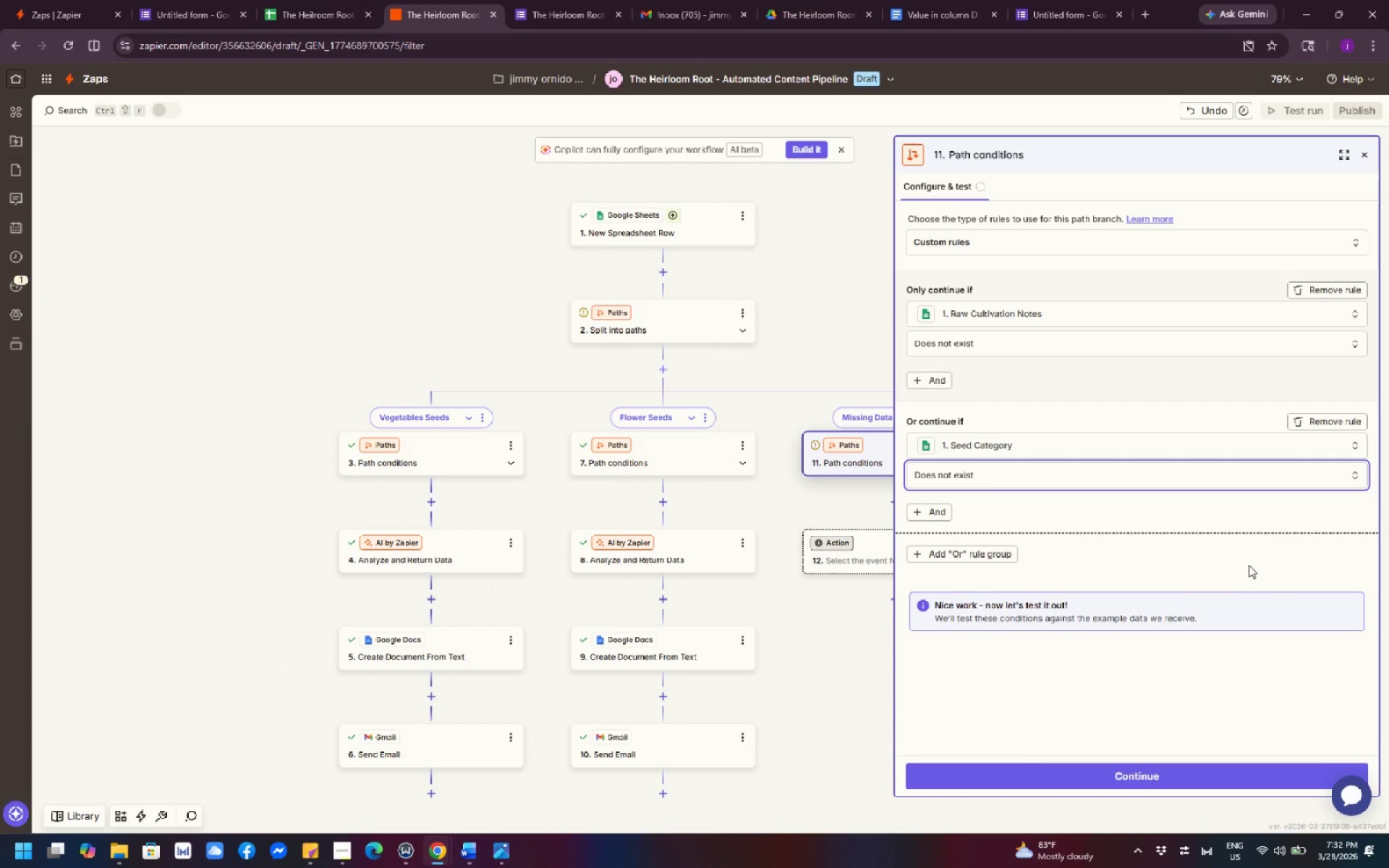 
wait(16.63)
 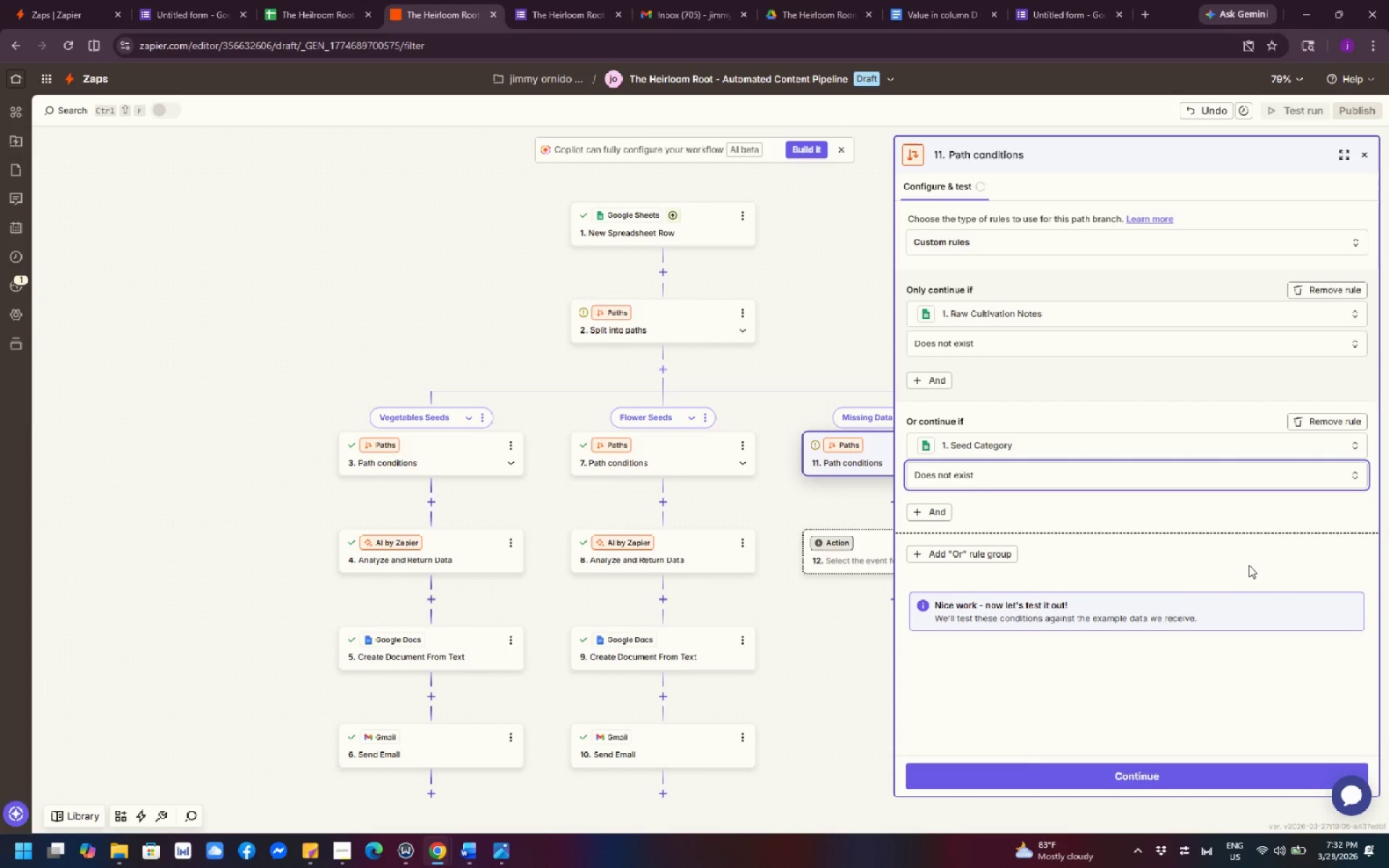 
scroll: coordinate [1236, 571], scroll_direction: up, amount: 1.0
 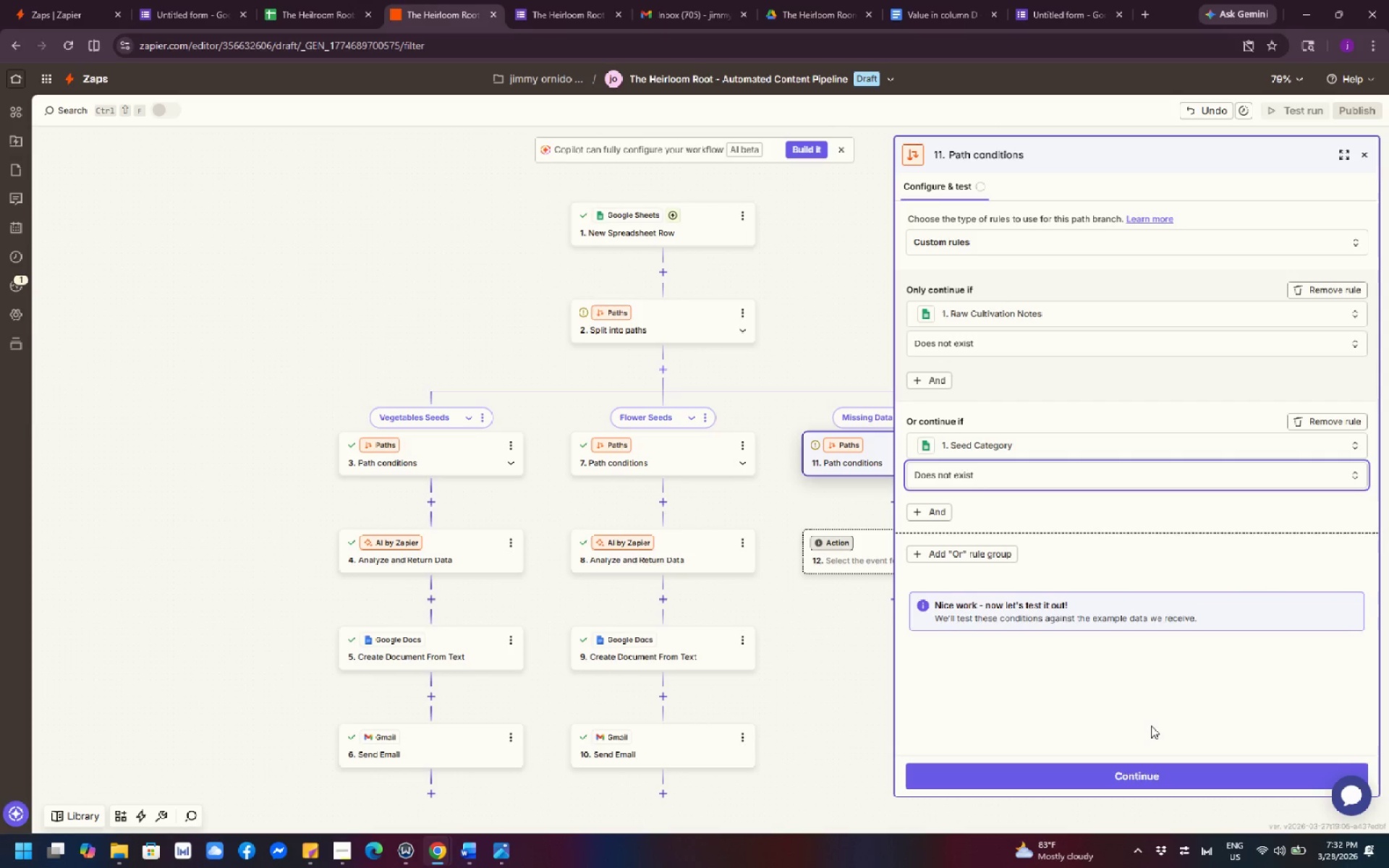 
left_click([1151, 726])
 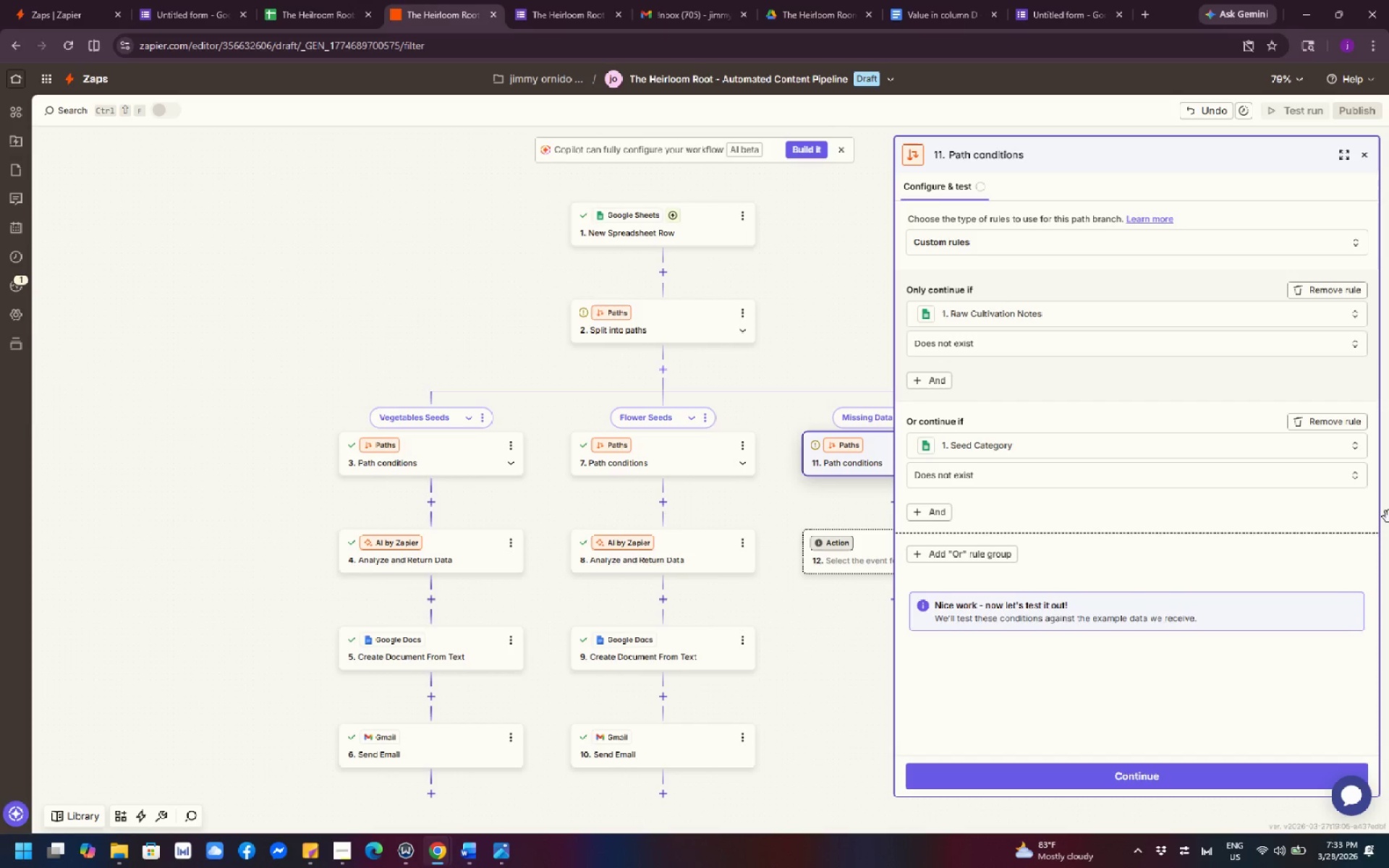 
wait(34.3)
 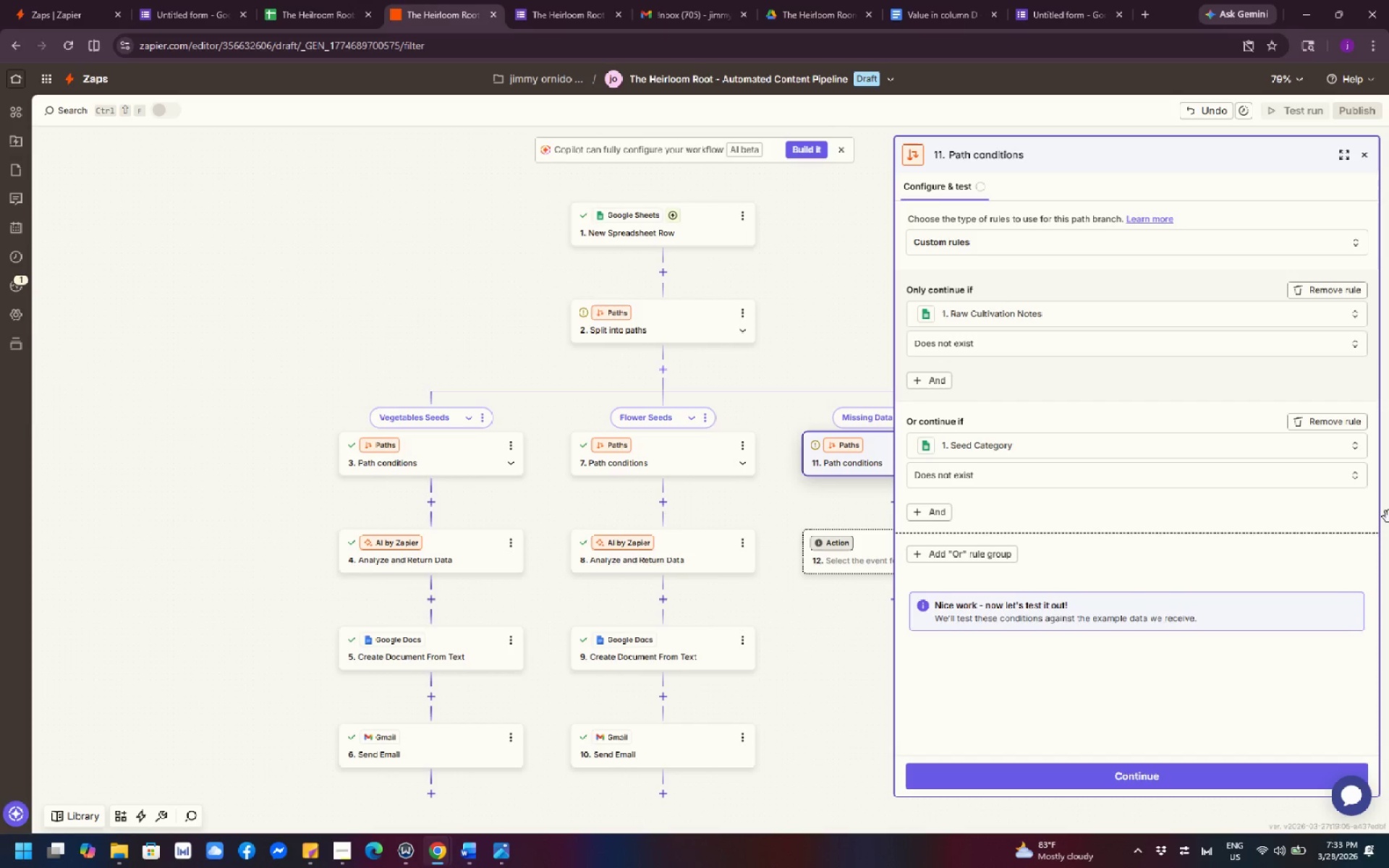 
left_click([1223, 795])
 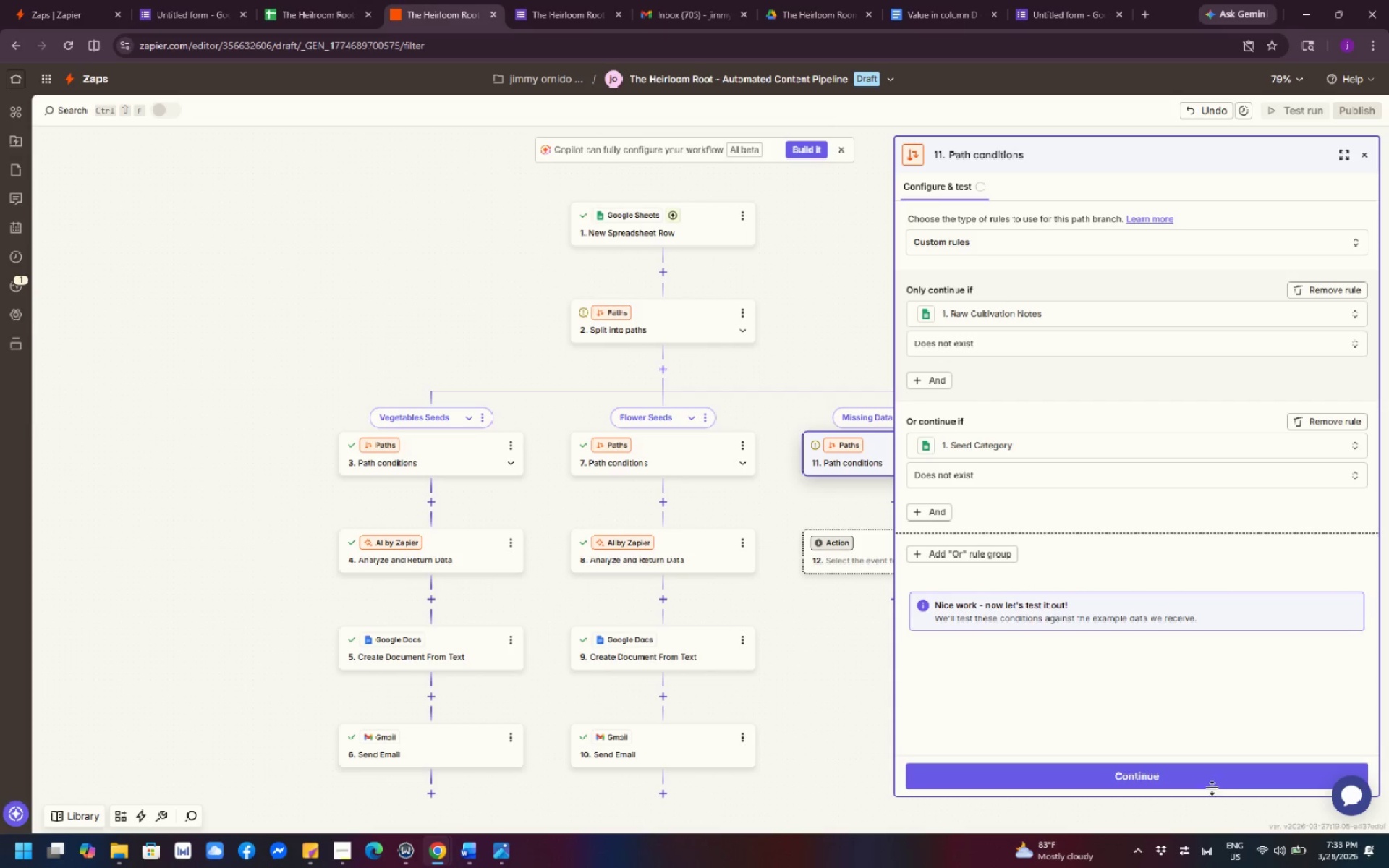 
left_click([1205, 784])
 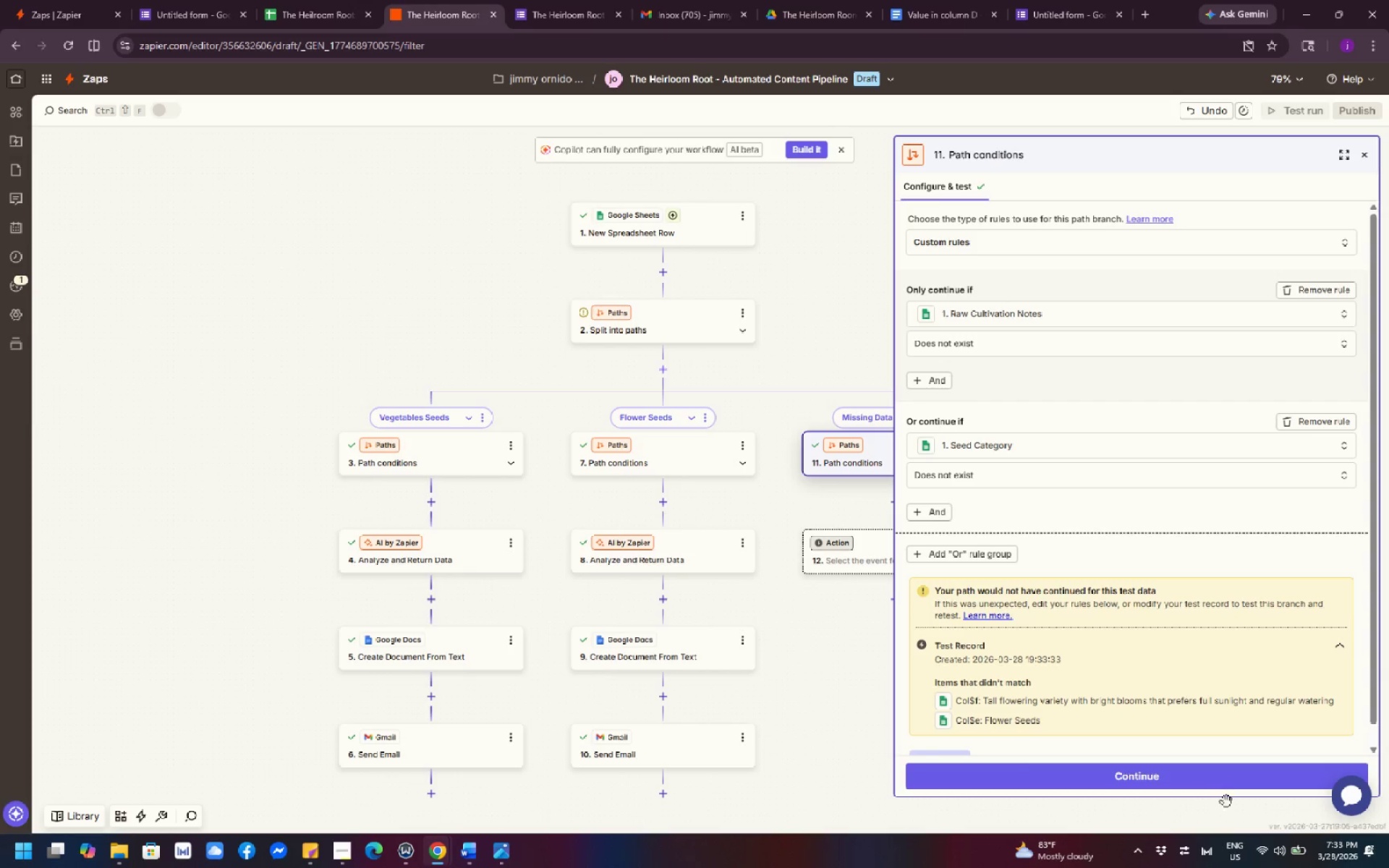 
key(PrintScreen)
 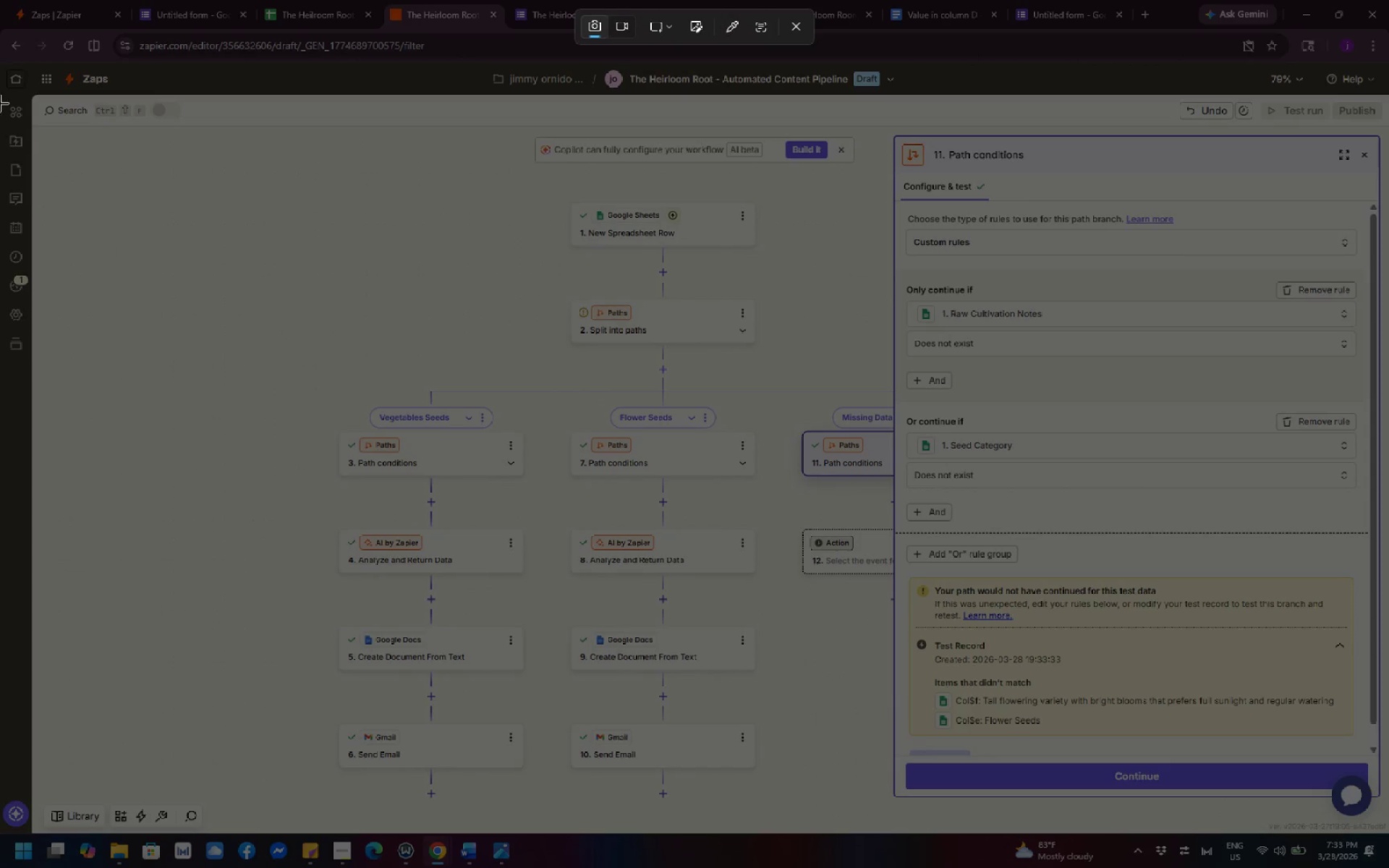 
left_click_drag(start_coordinate=[0, 0], to_coordinate=[1388, 867])
 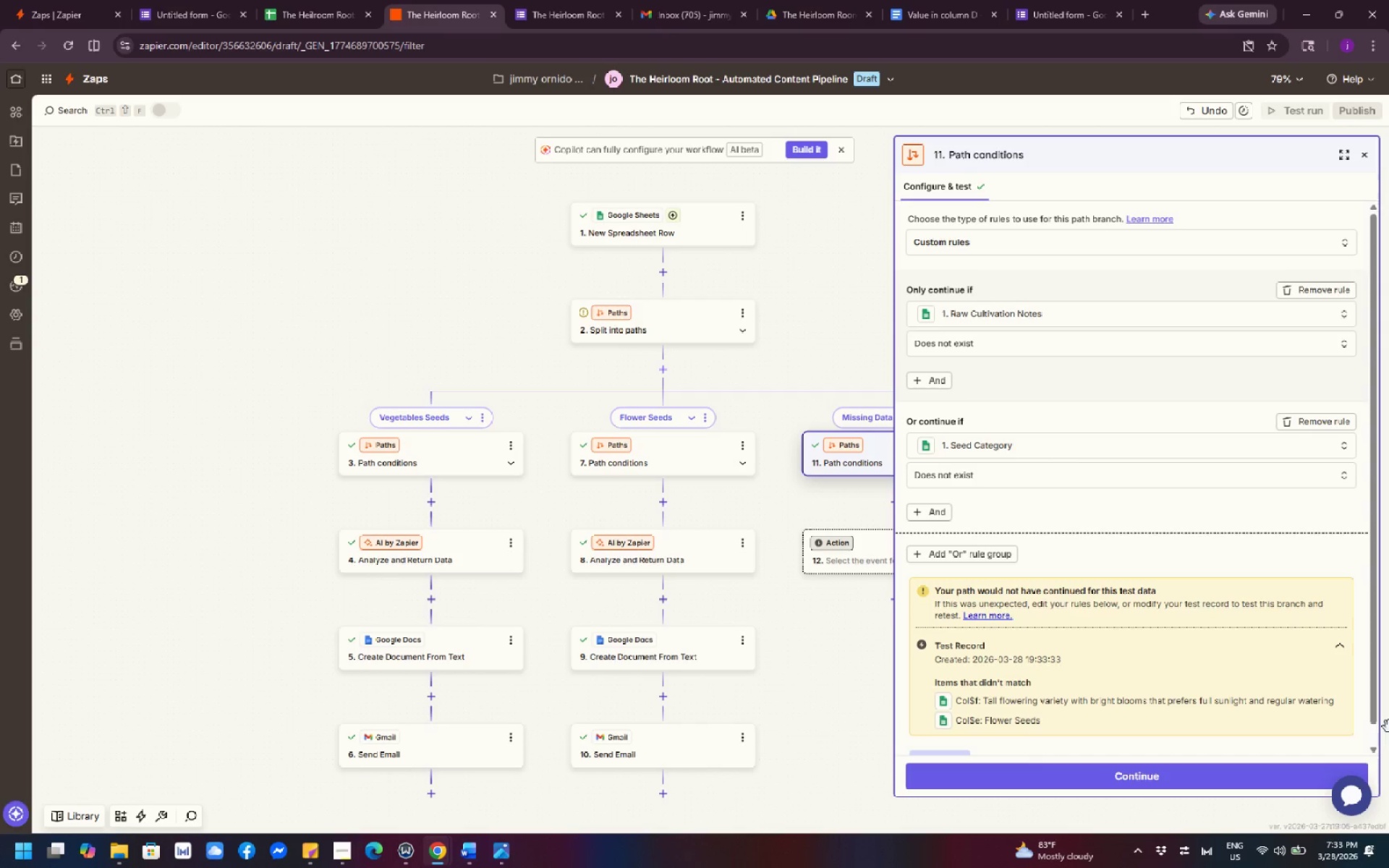 
scroll: coordinate [1219, 582], scroll_direction: down, amount: 4.0
 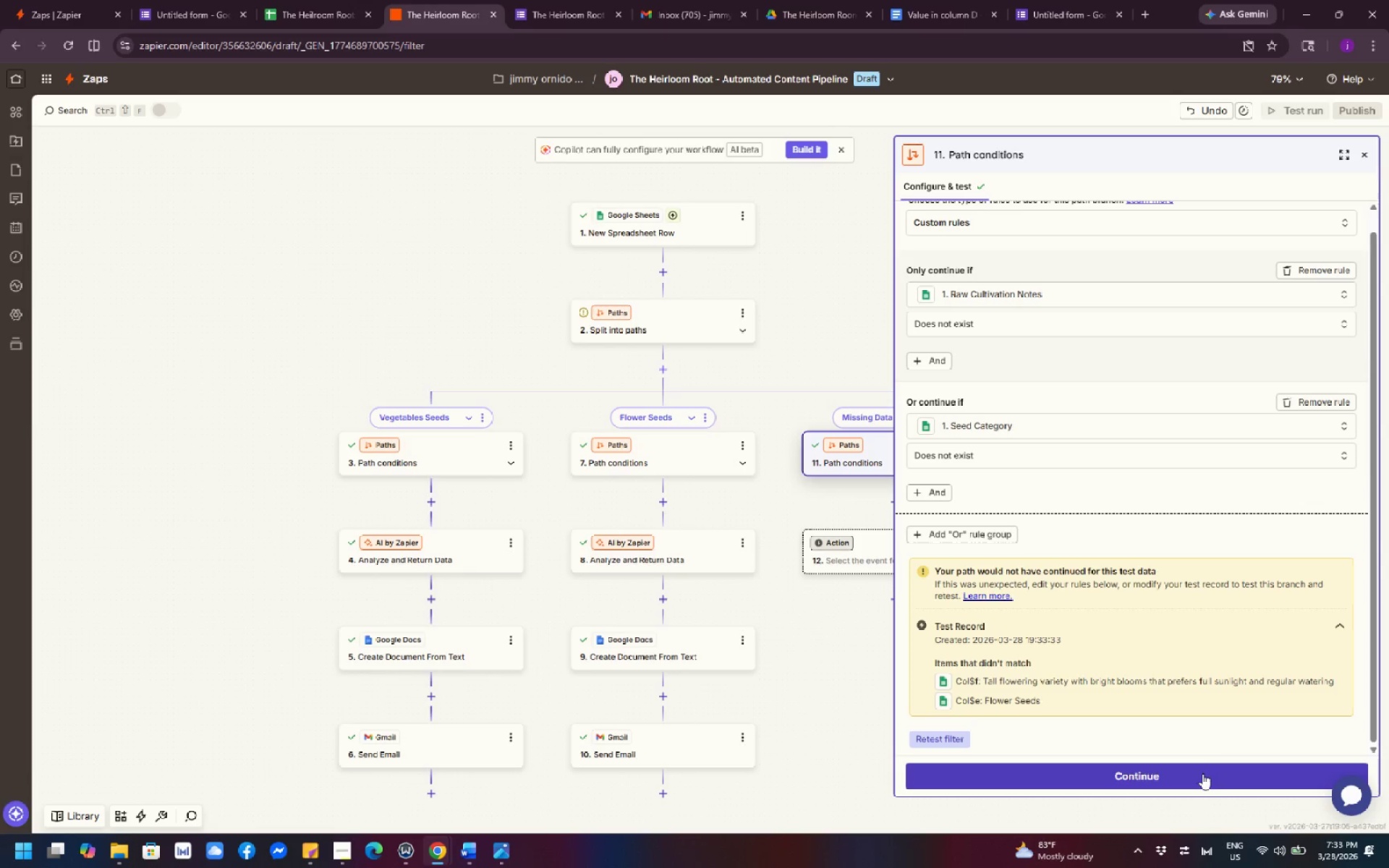 
left_click([1200, 775])
 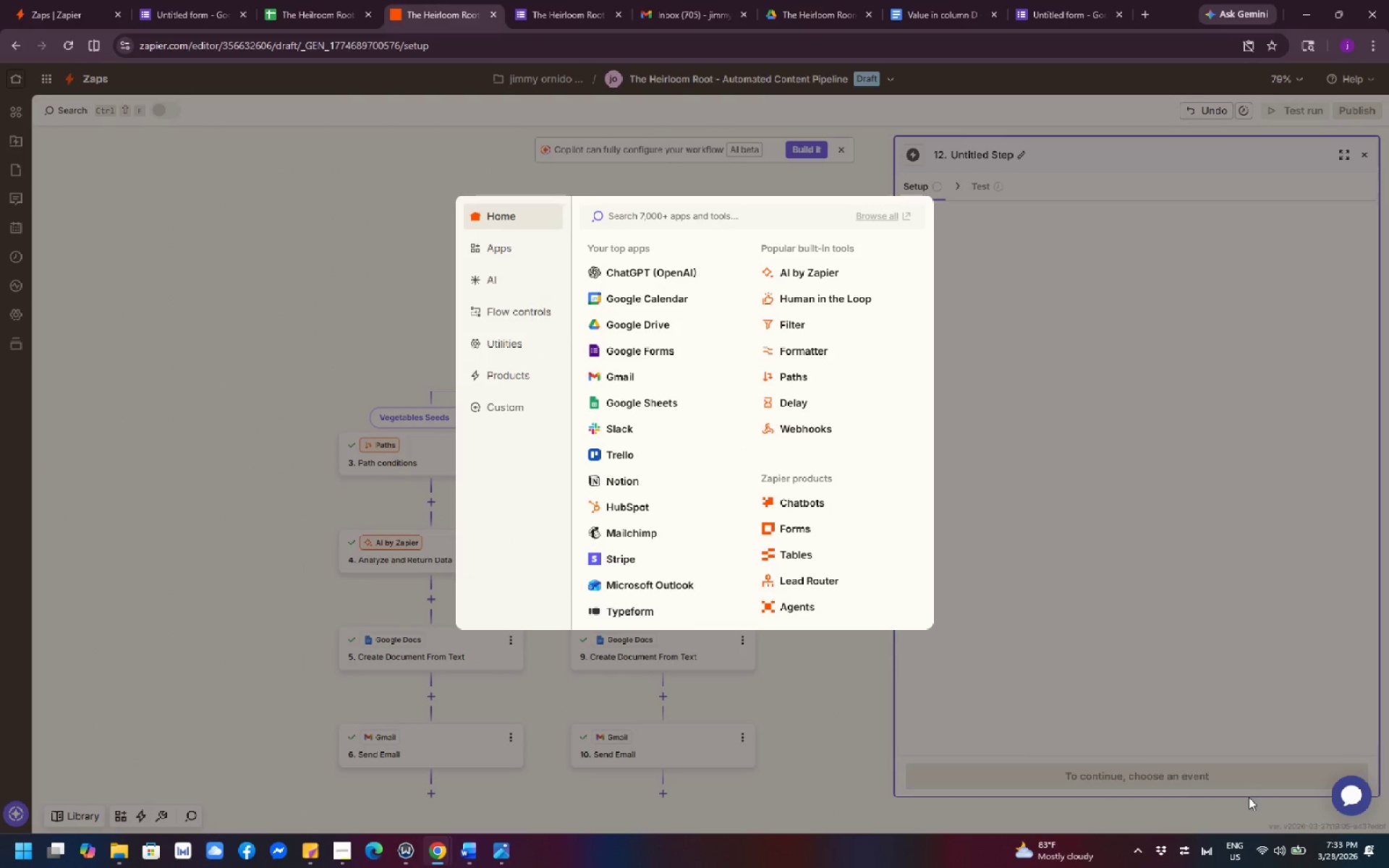 
wait(11.45)
 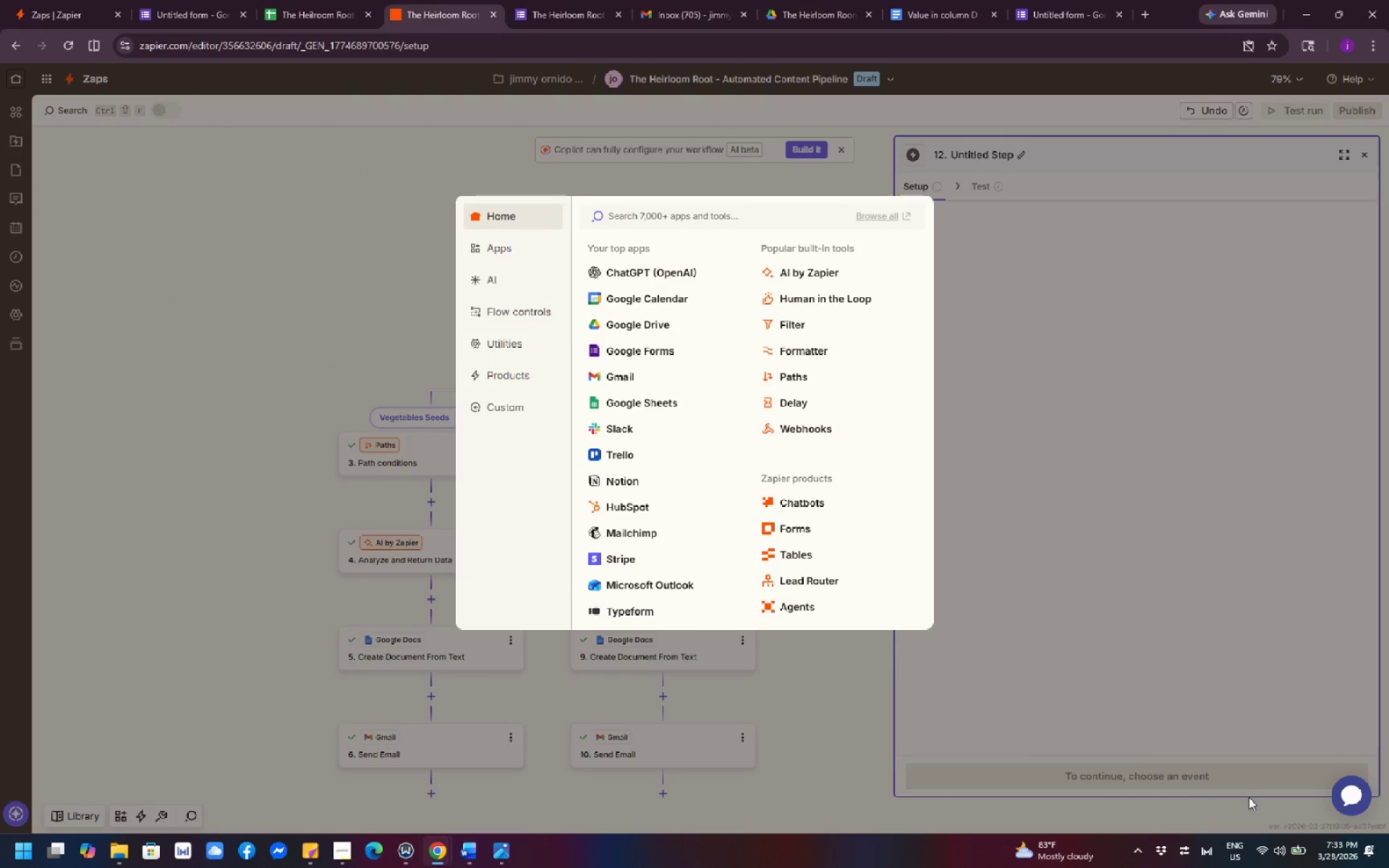 
left_click([674, 378])
 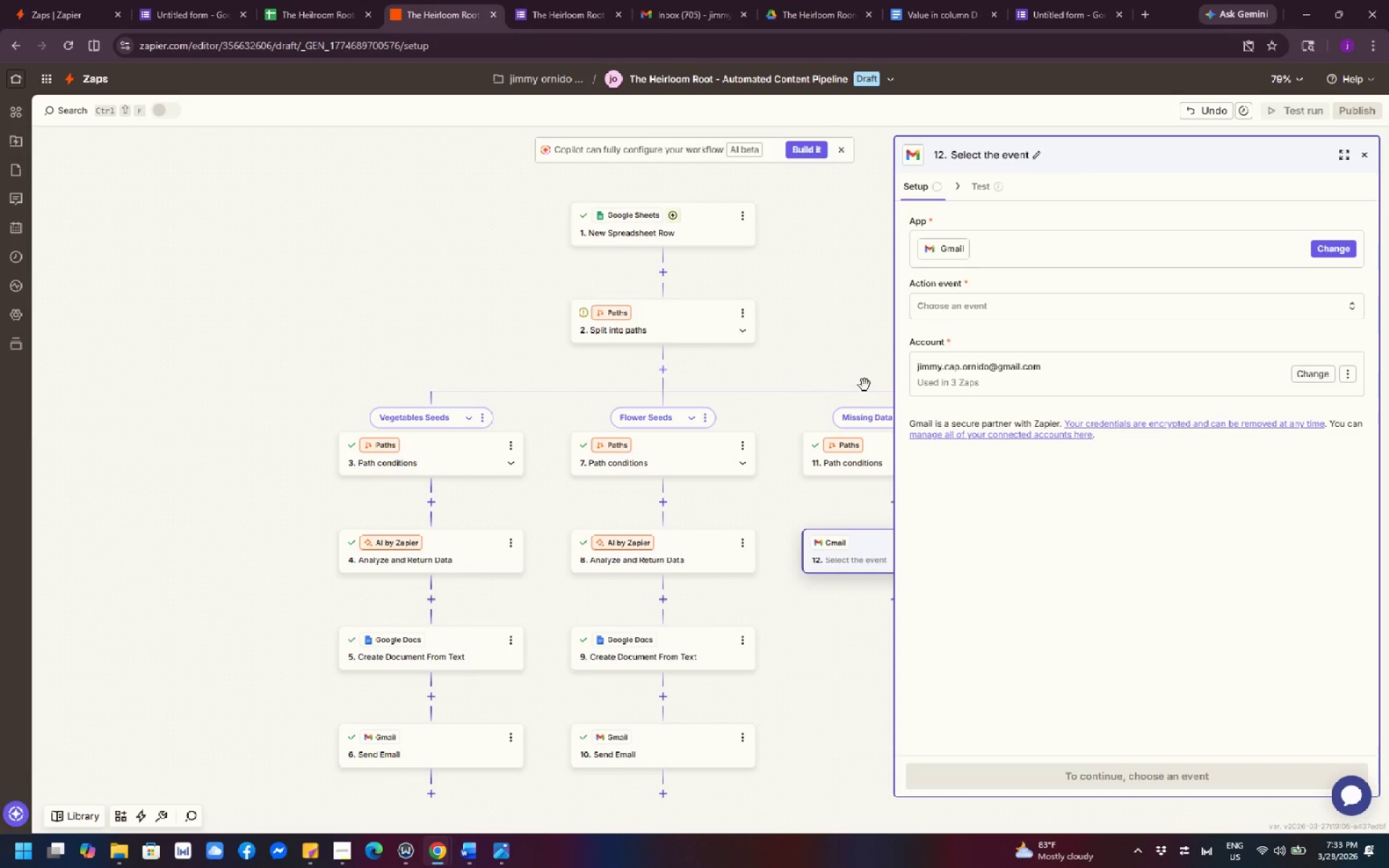 
wait(5.08)
 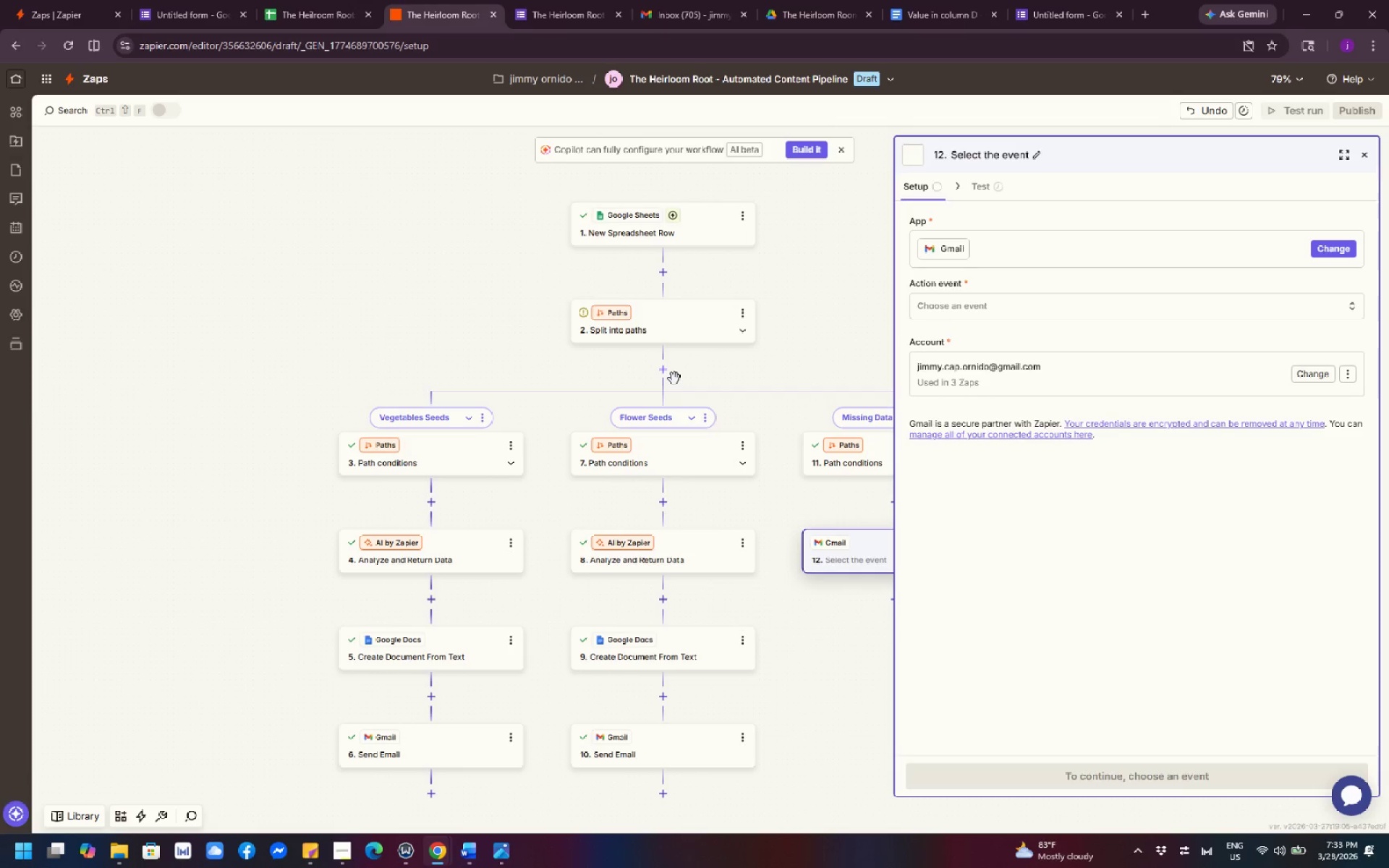 
left_click([998, 300])
 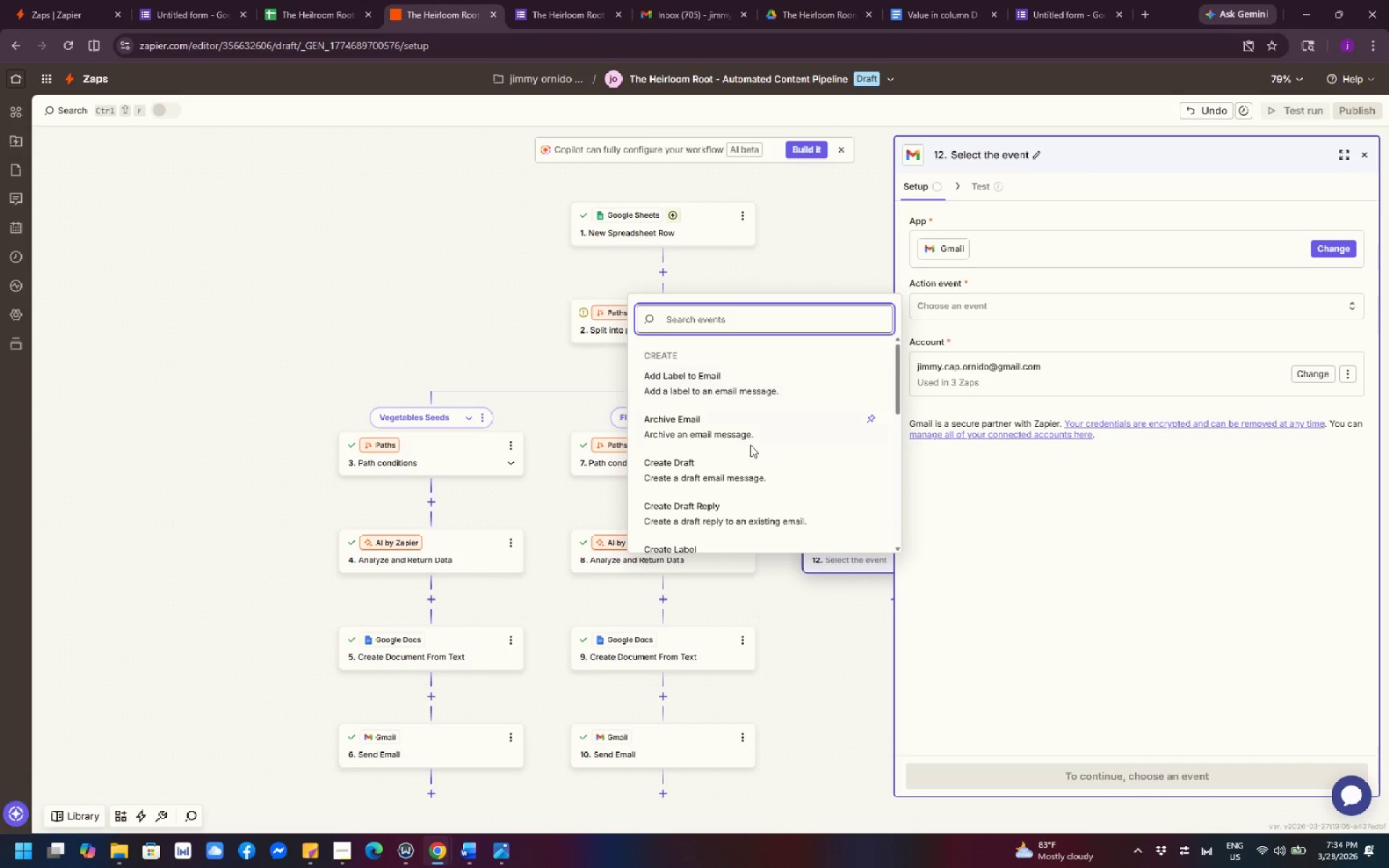 
scroll: coordinate [752, 480], scroll_direction: down, amount: 4.0
 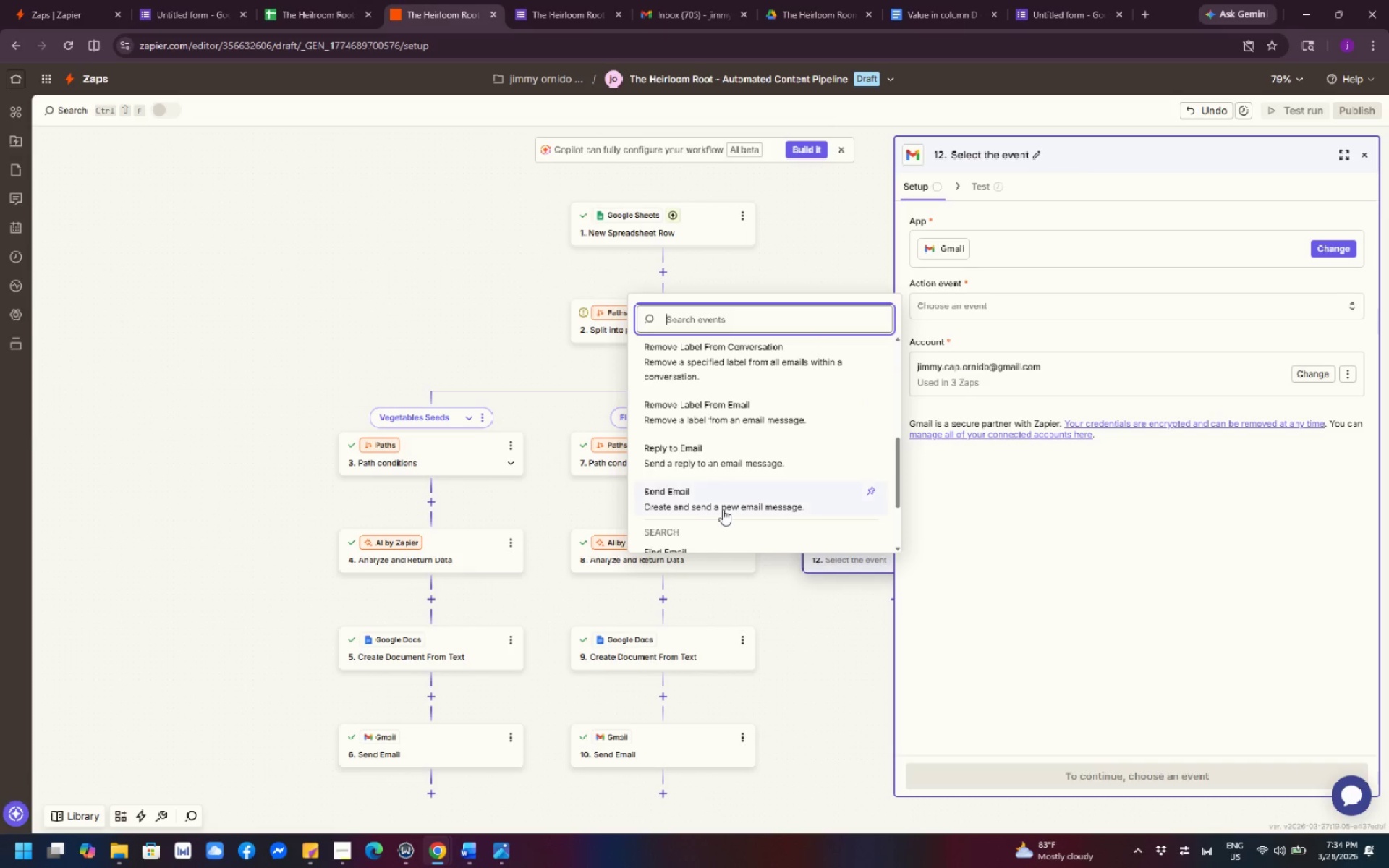 
left_click([715, 498])
 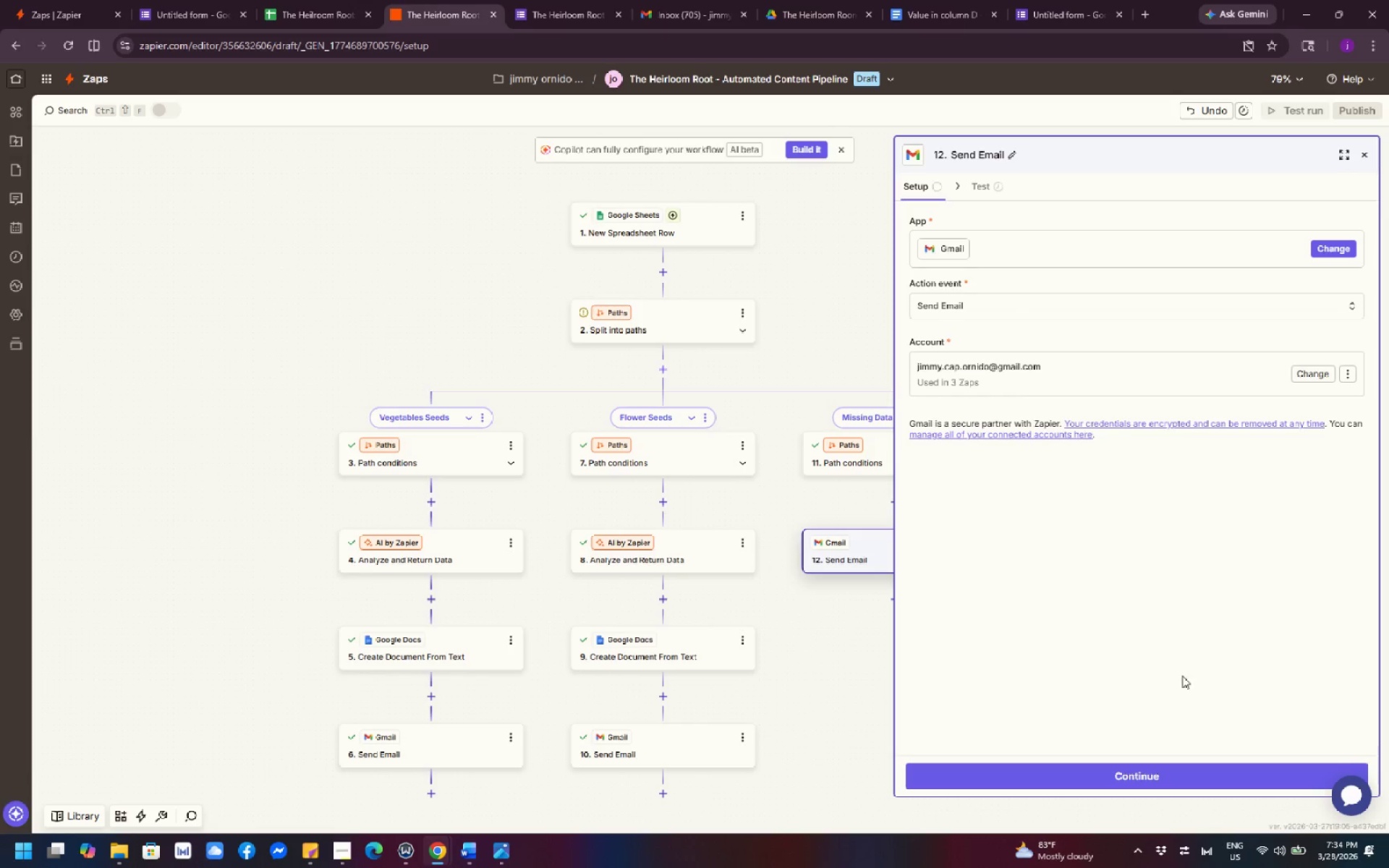 
left_click([1178, 773])
 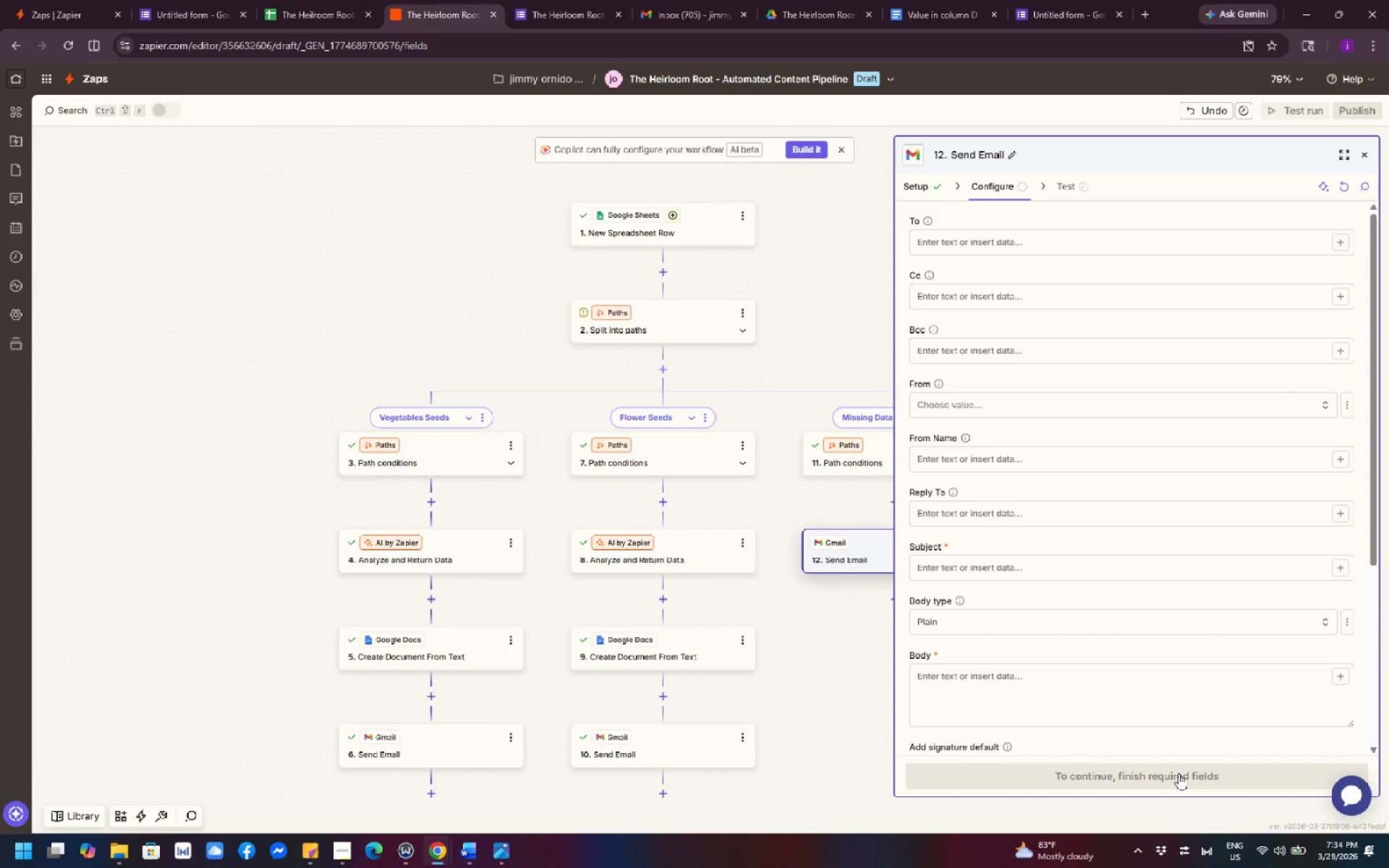 
wait(9.47)
 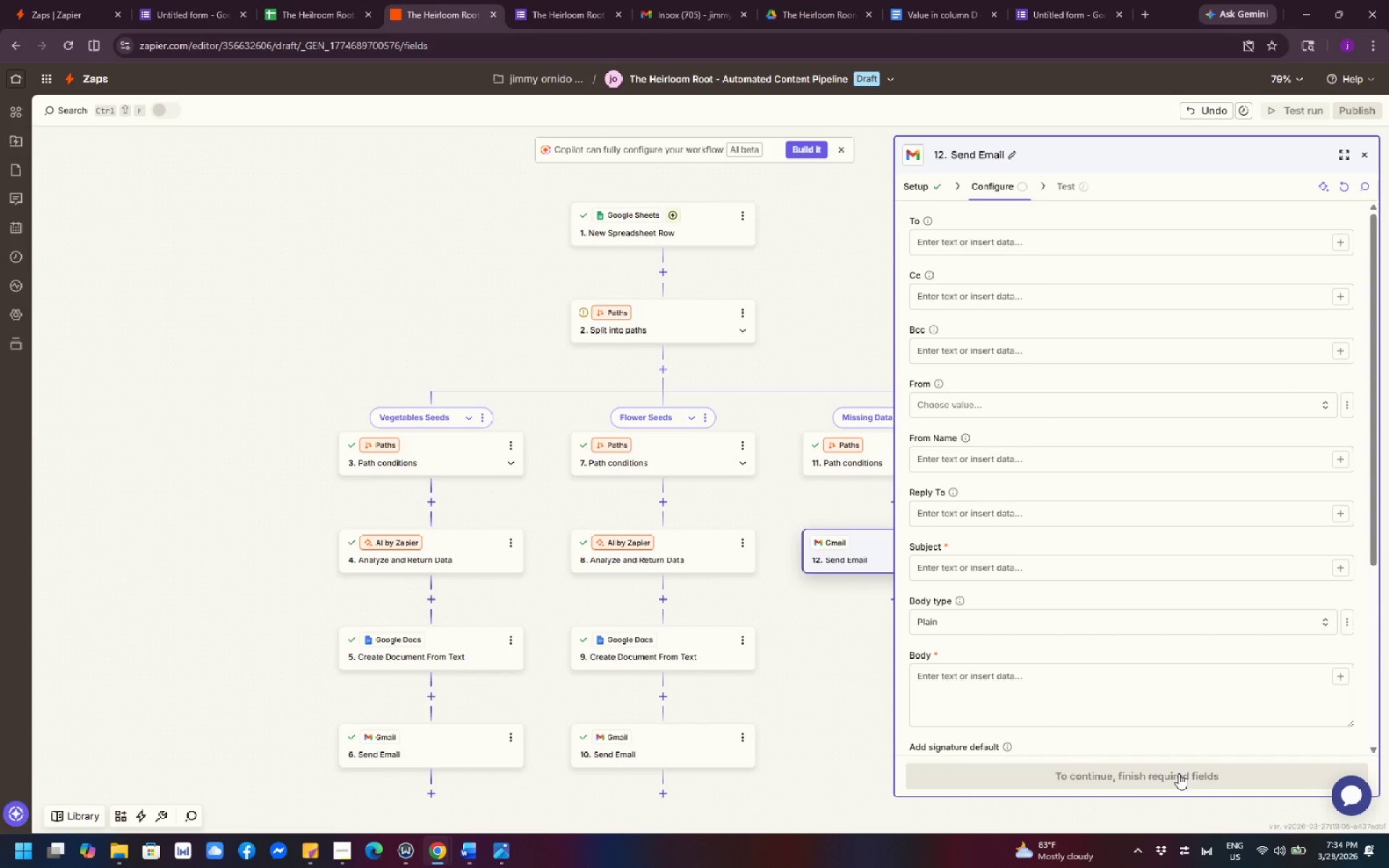 
left_click([1017, 242])
 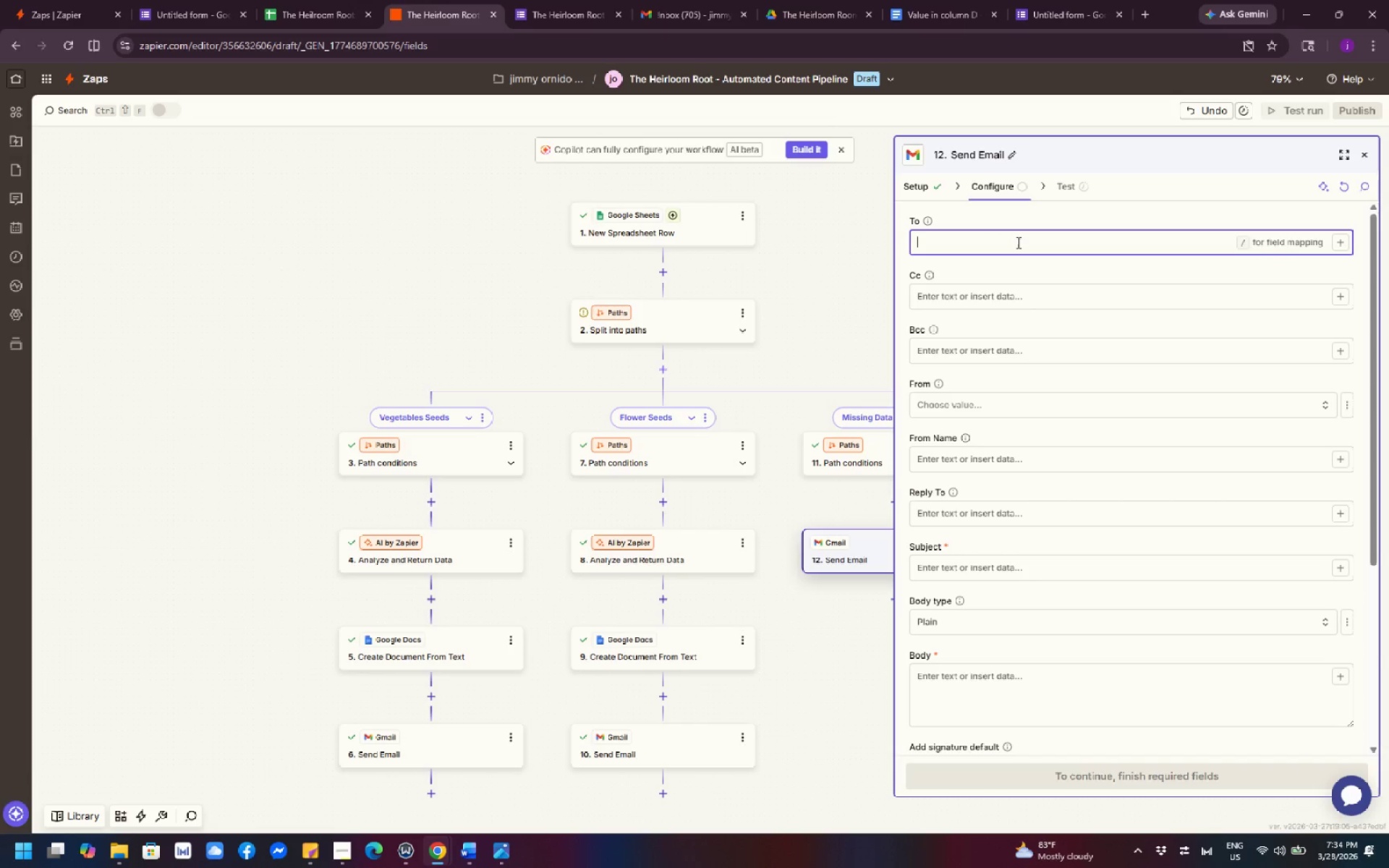 
wait(6.05)
 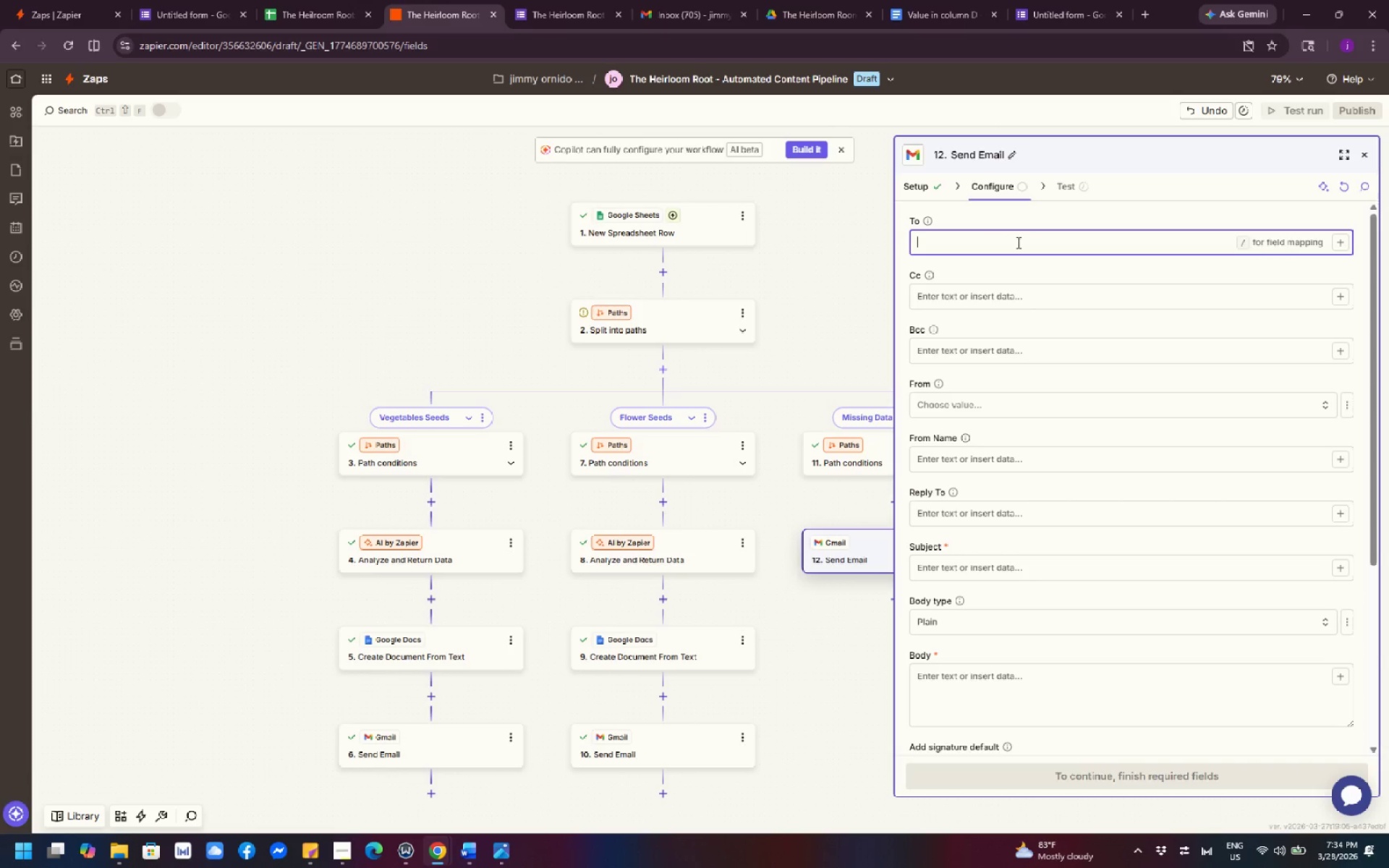 
left_click([1074, 284])
 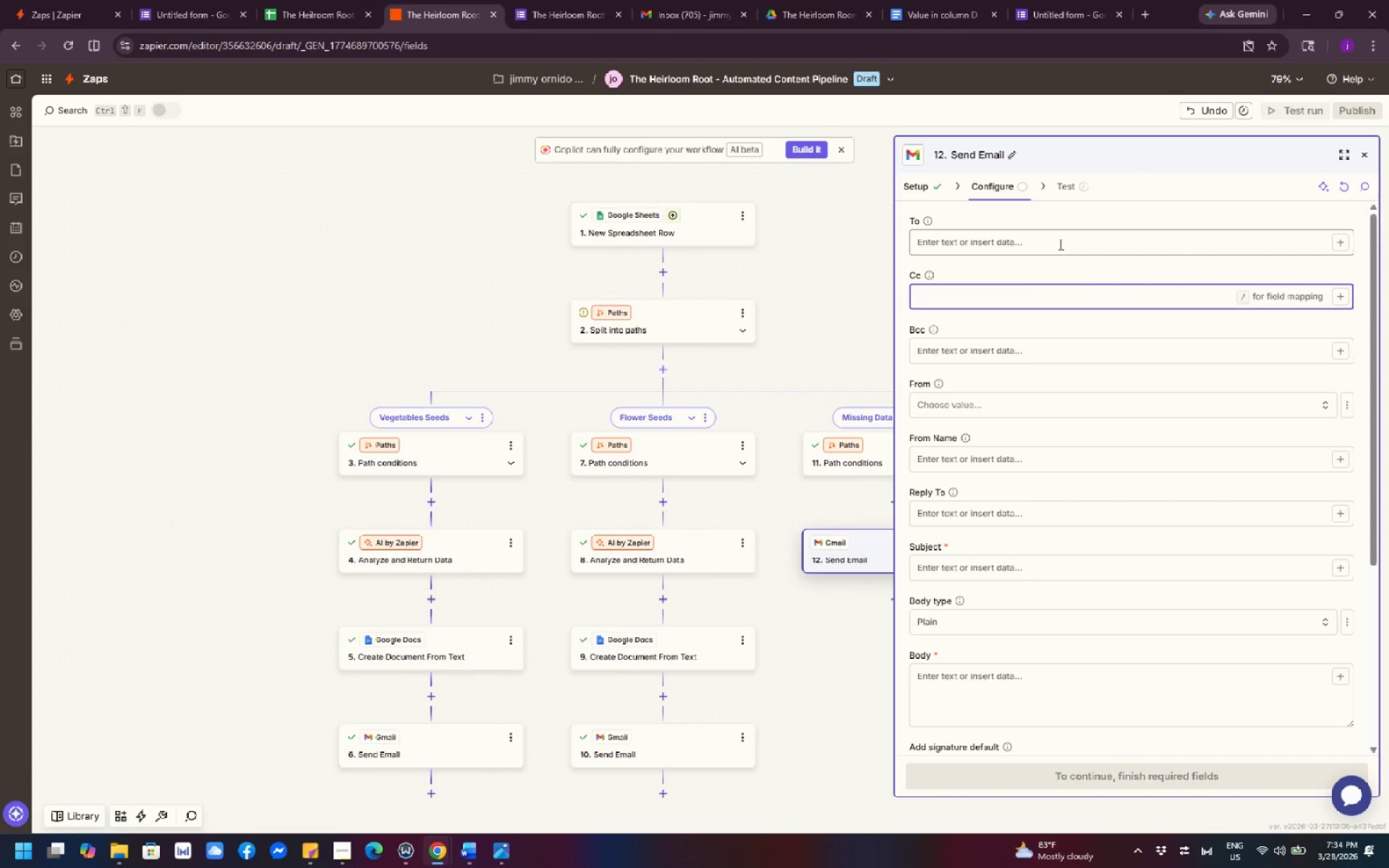 
left_click([1059, 242])
 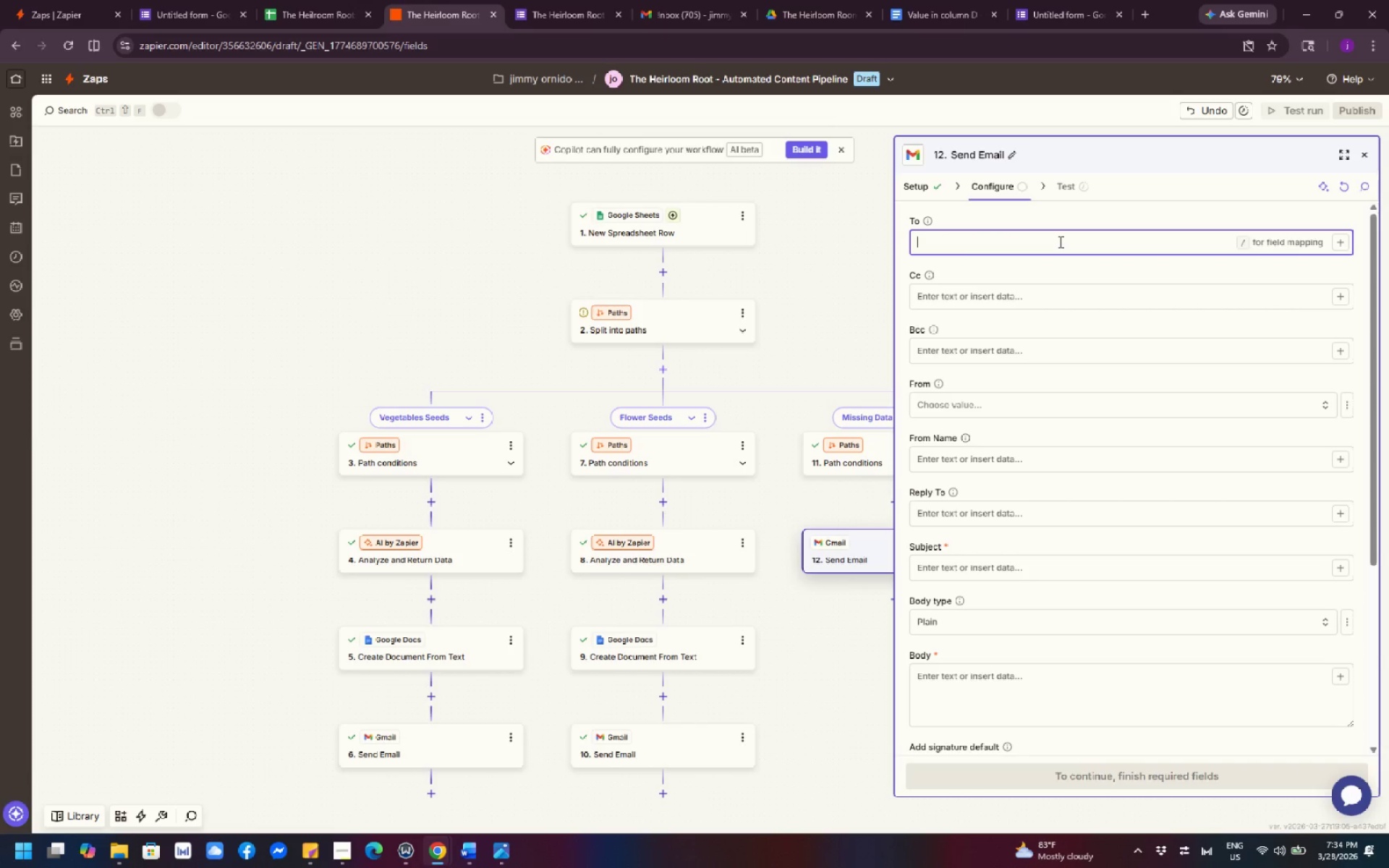 
type(jimmy.cap.ornido@gam)
key(Backspace)
key(Backspace)
type(mail.com)
 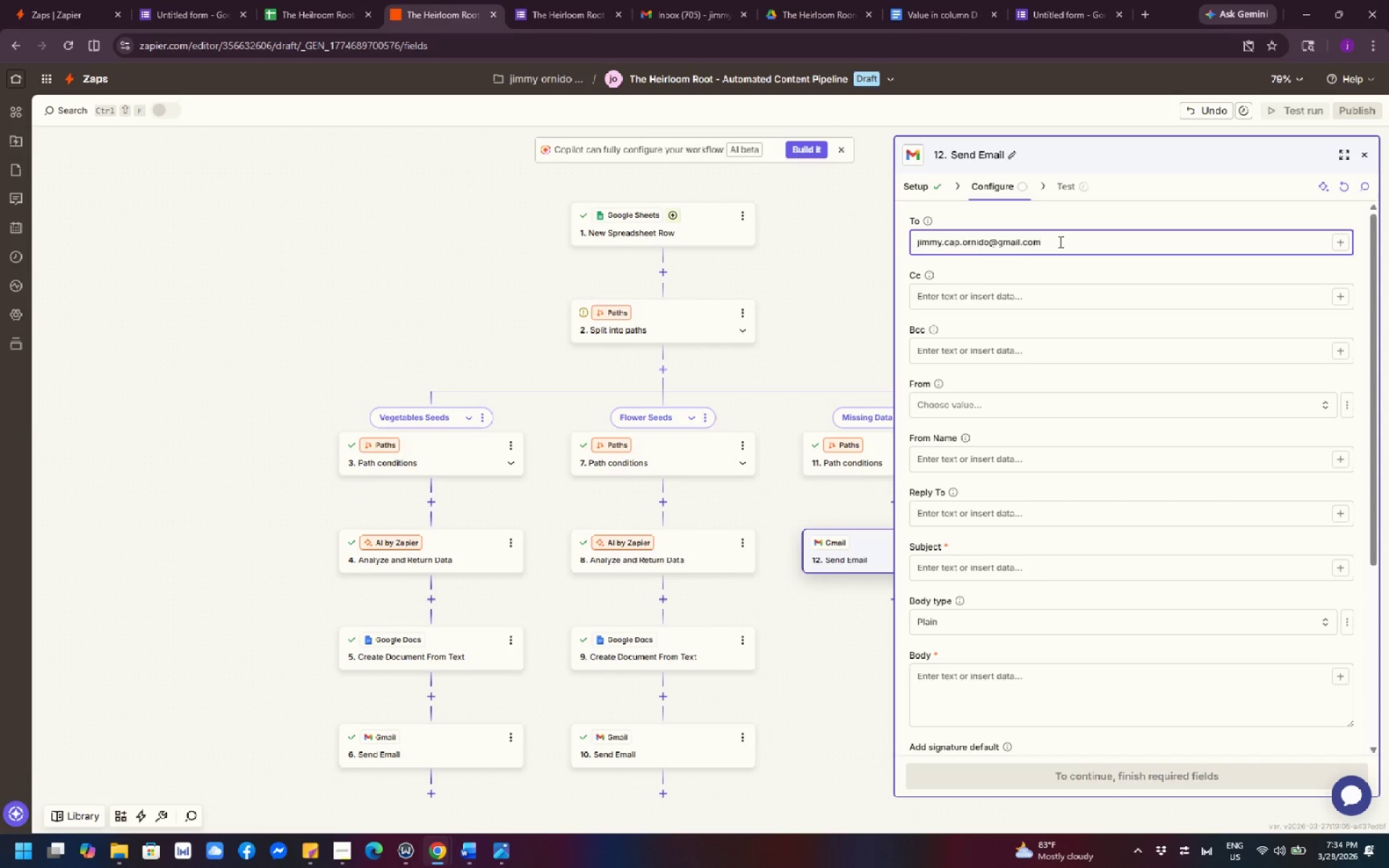 
left_click([1126, 273])
 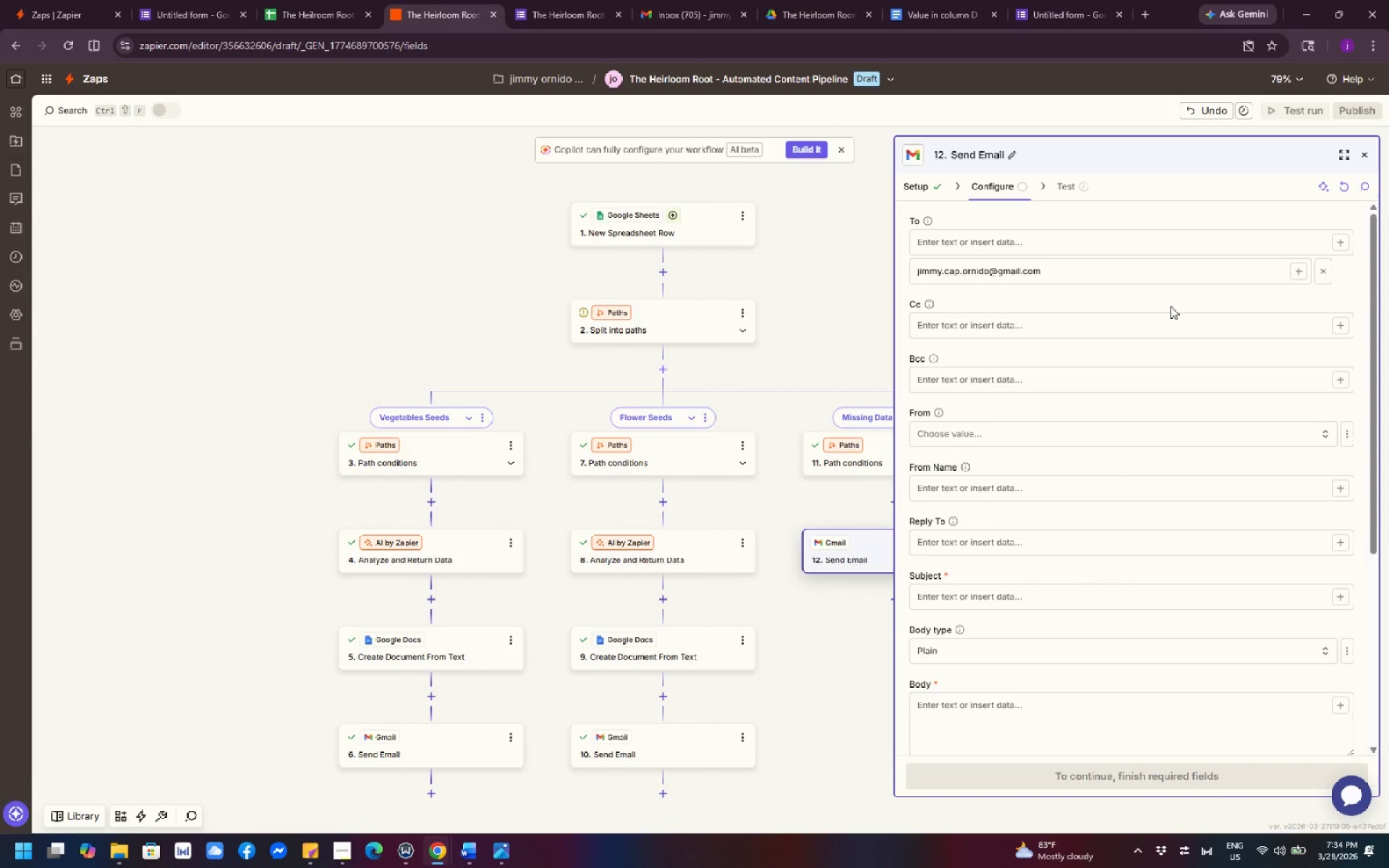 
wait(12.02)
 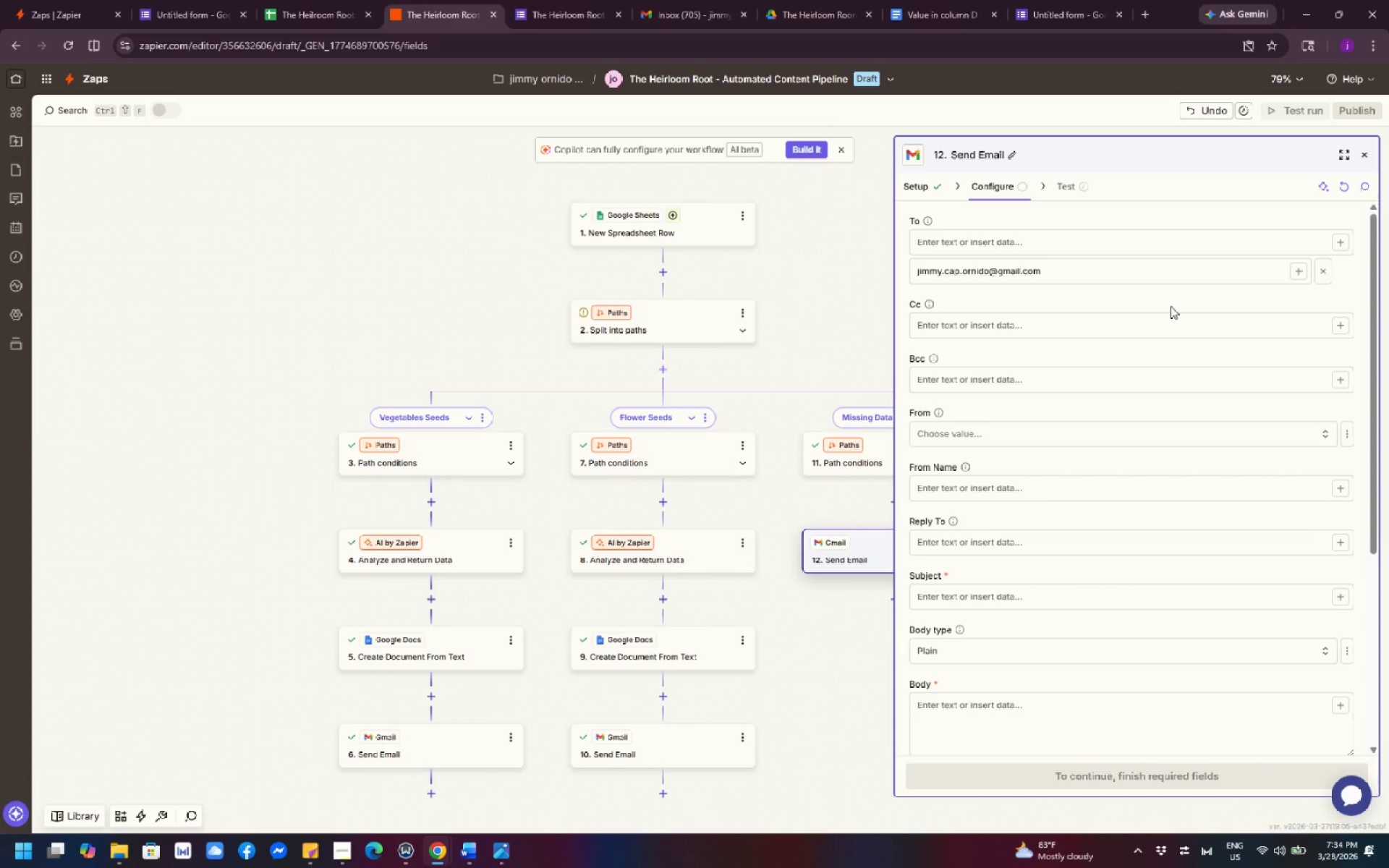 
scroll: coordinate [1046, 460], scroll_direction: down, amount: 5.0
 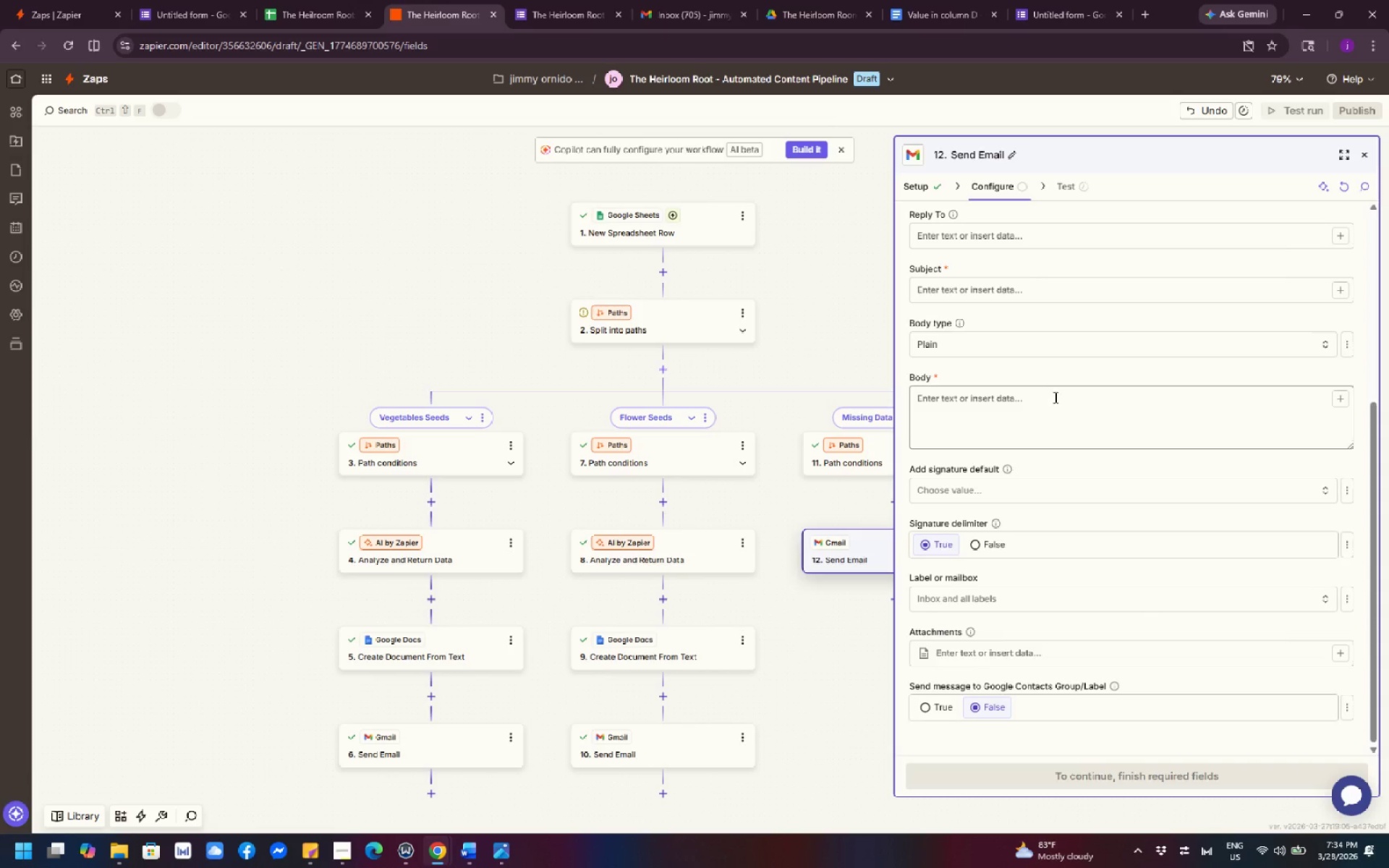 
scroll: coordinate [1087, 380], scroll_direction: up, amount: 2.0
 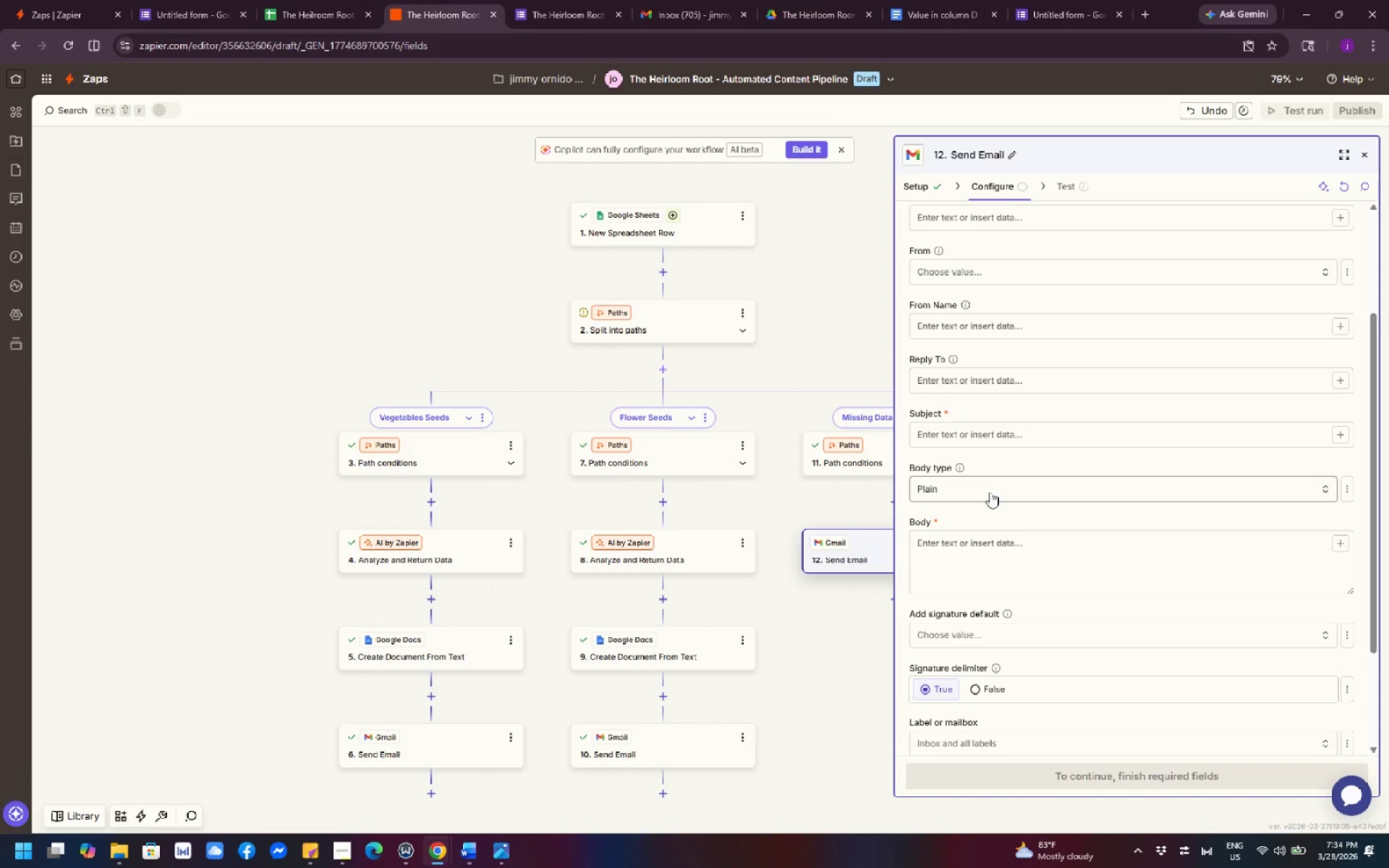 
left_click([972, 436])
 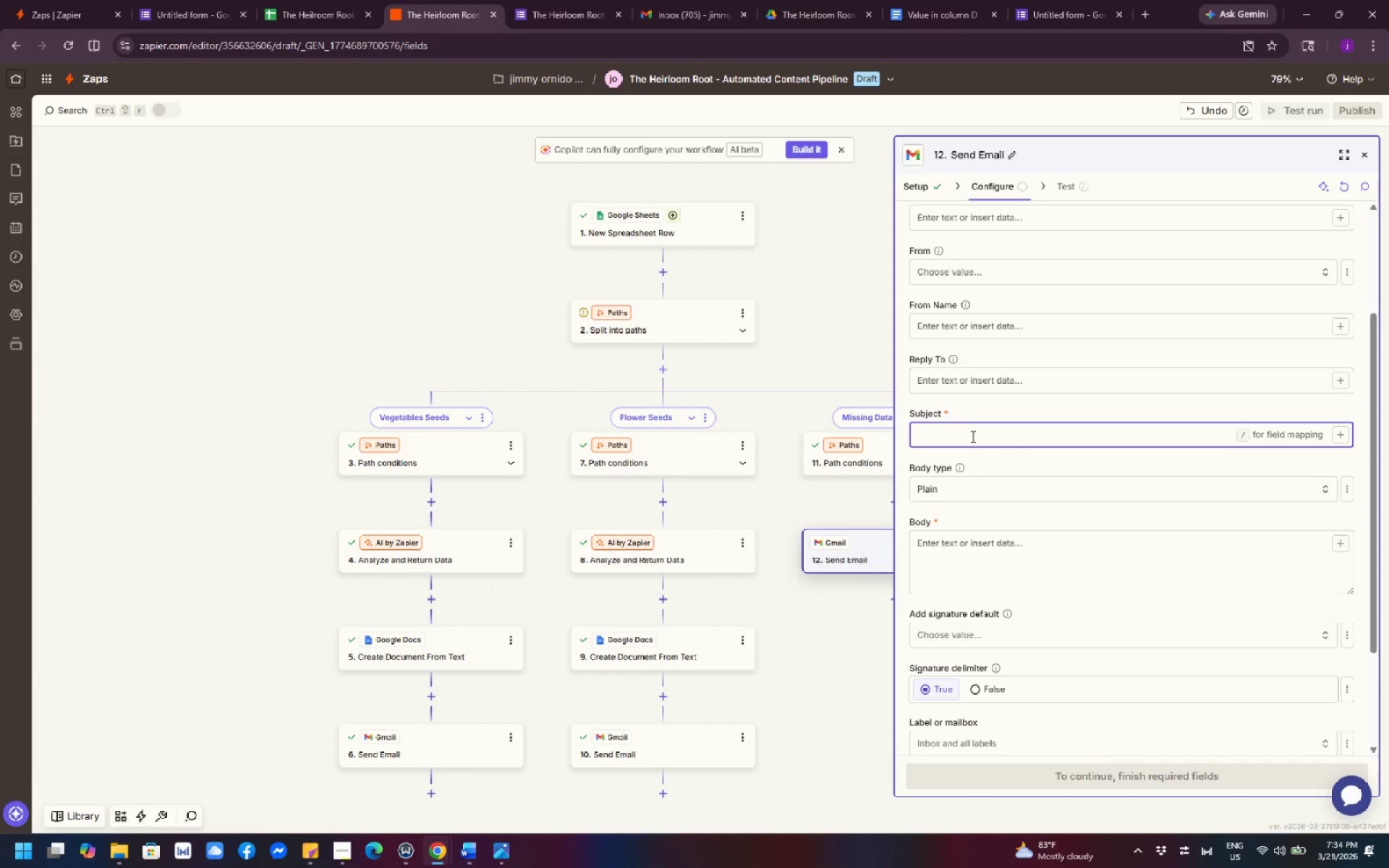 
wait(5.73)
 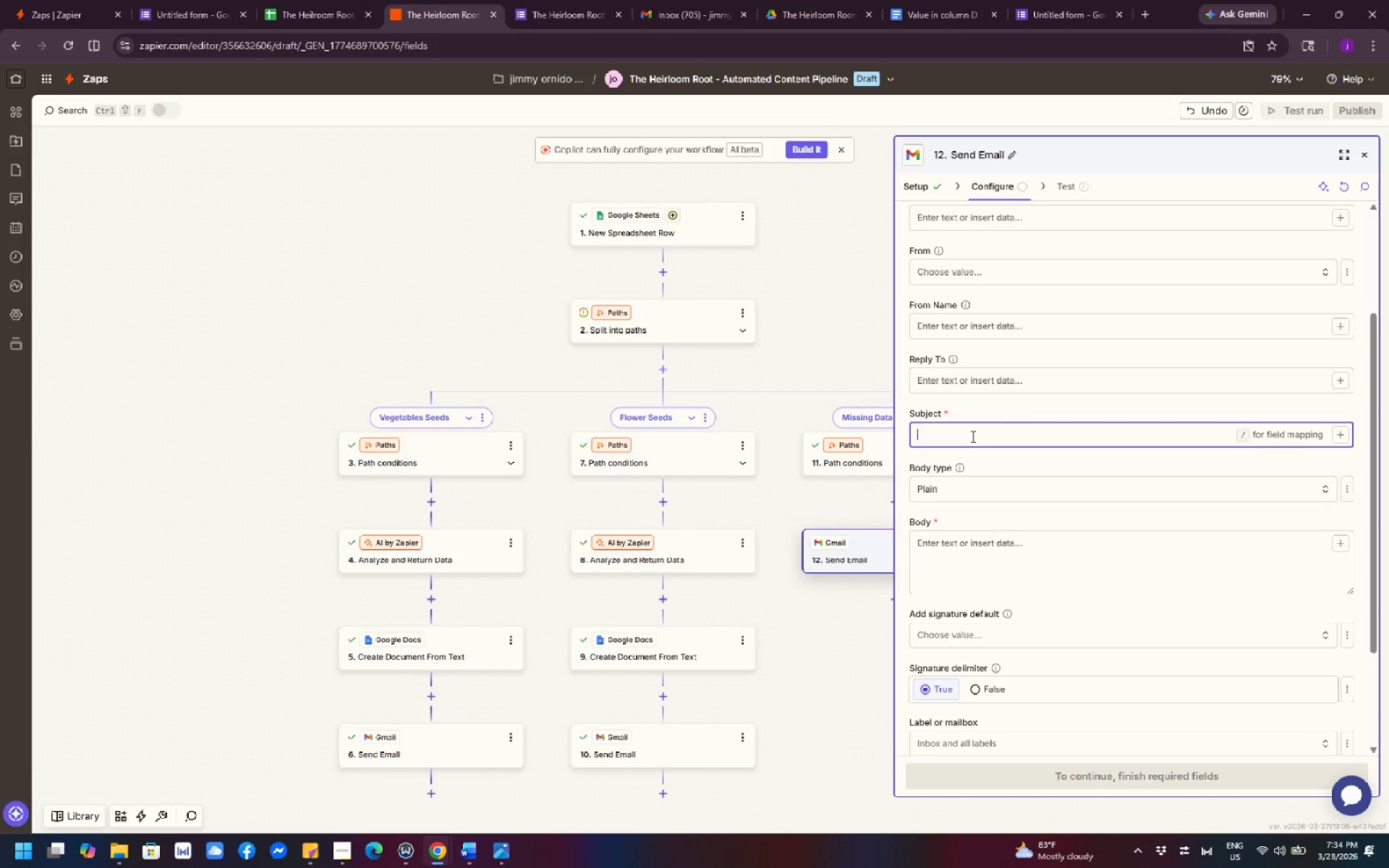 
type(Heirloom)
 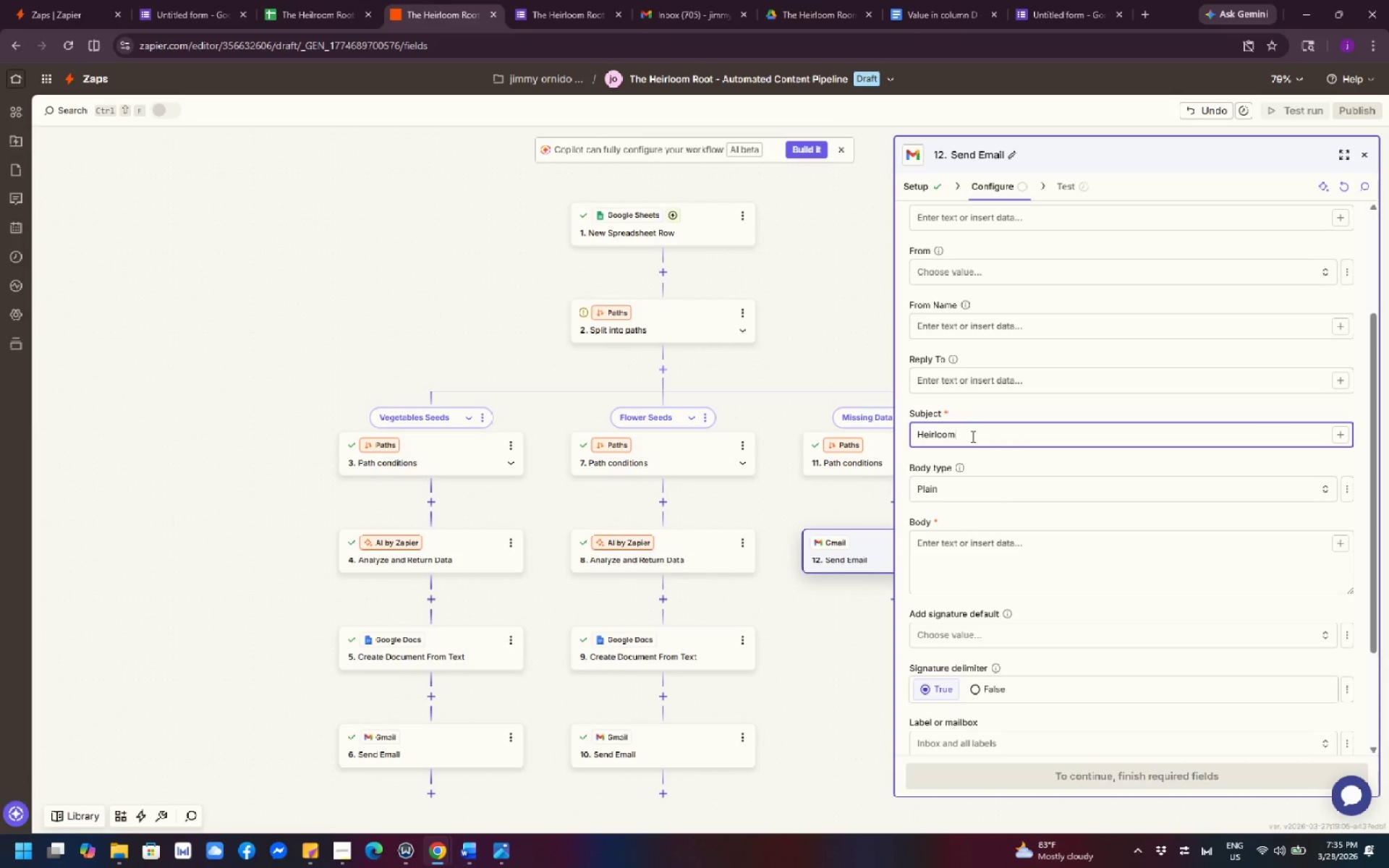 
type( Root Alert : MIssing required)
 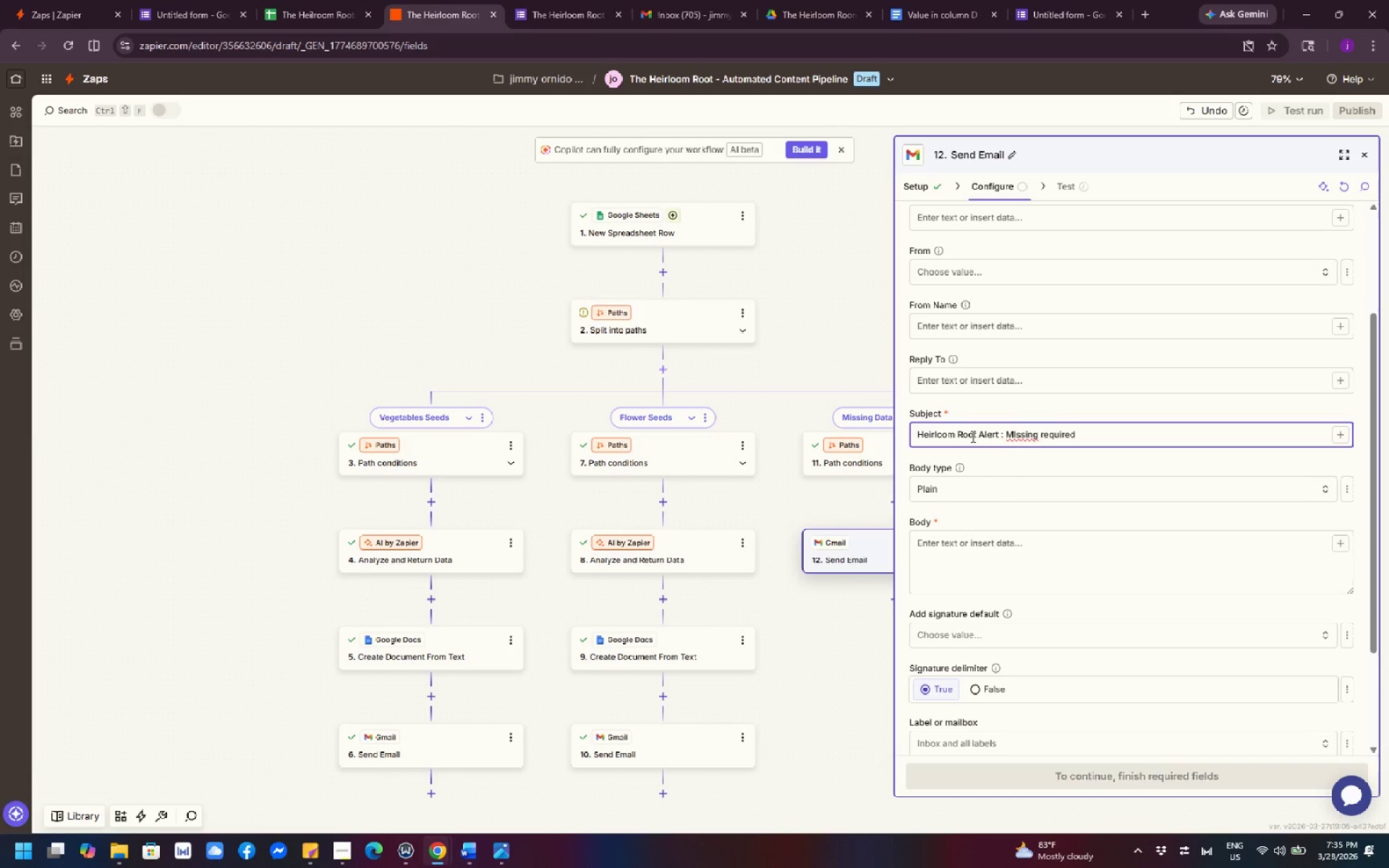 
right_click([1024, 438])
 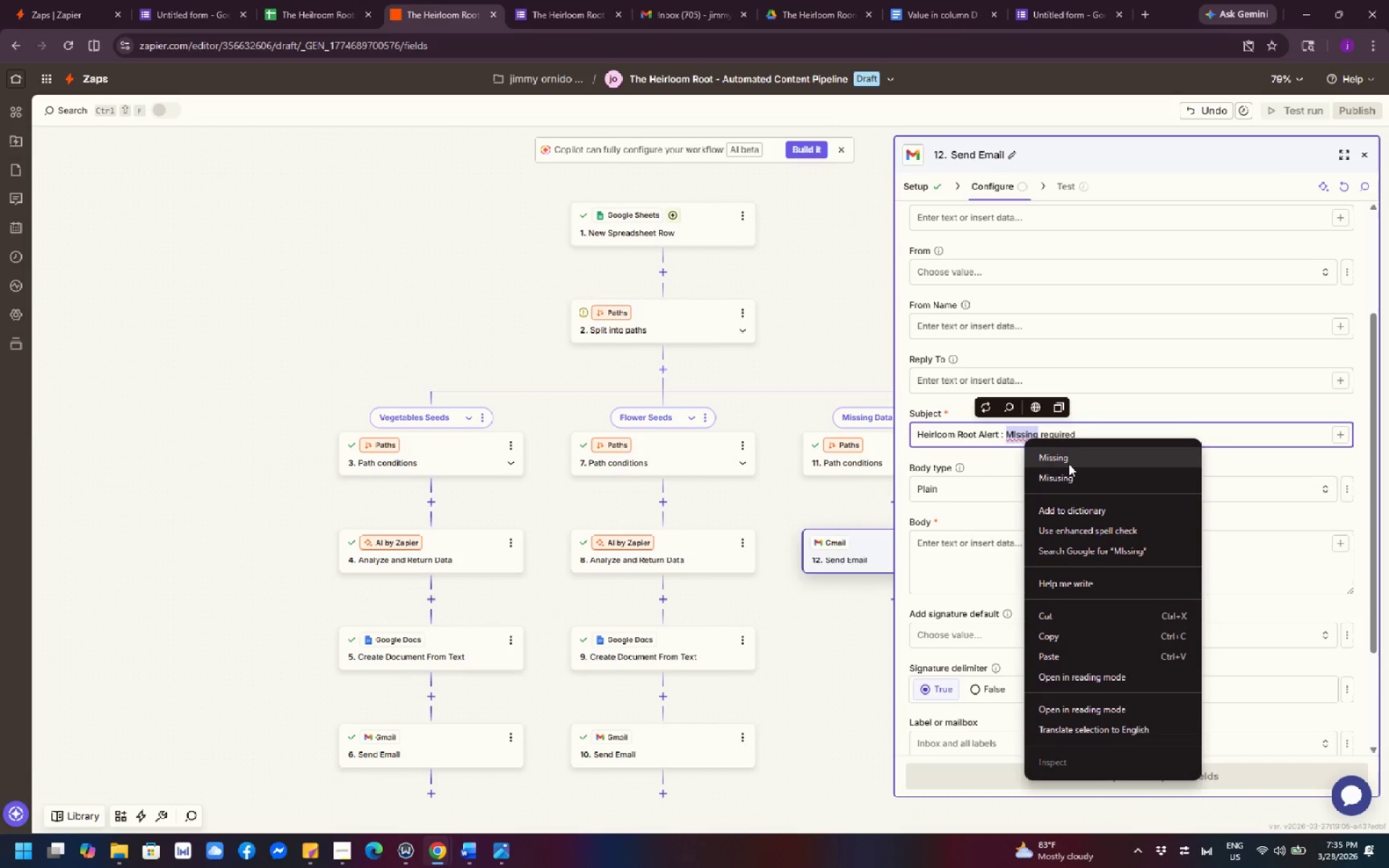 
left_click([1074, 464])
 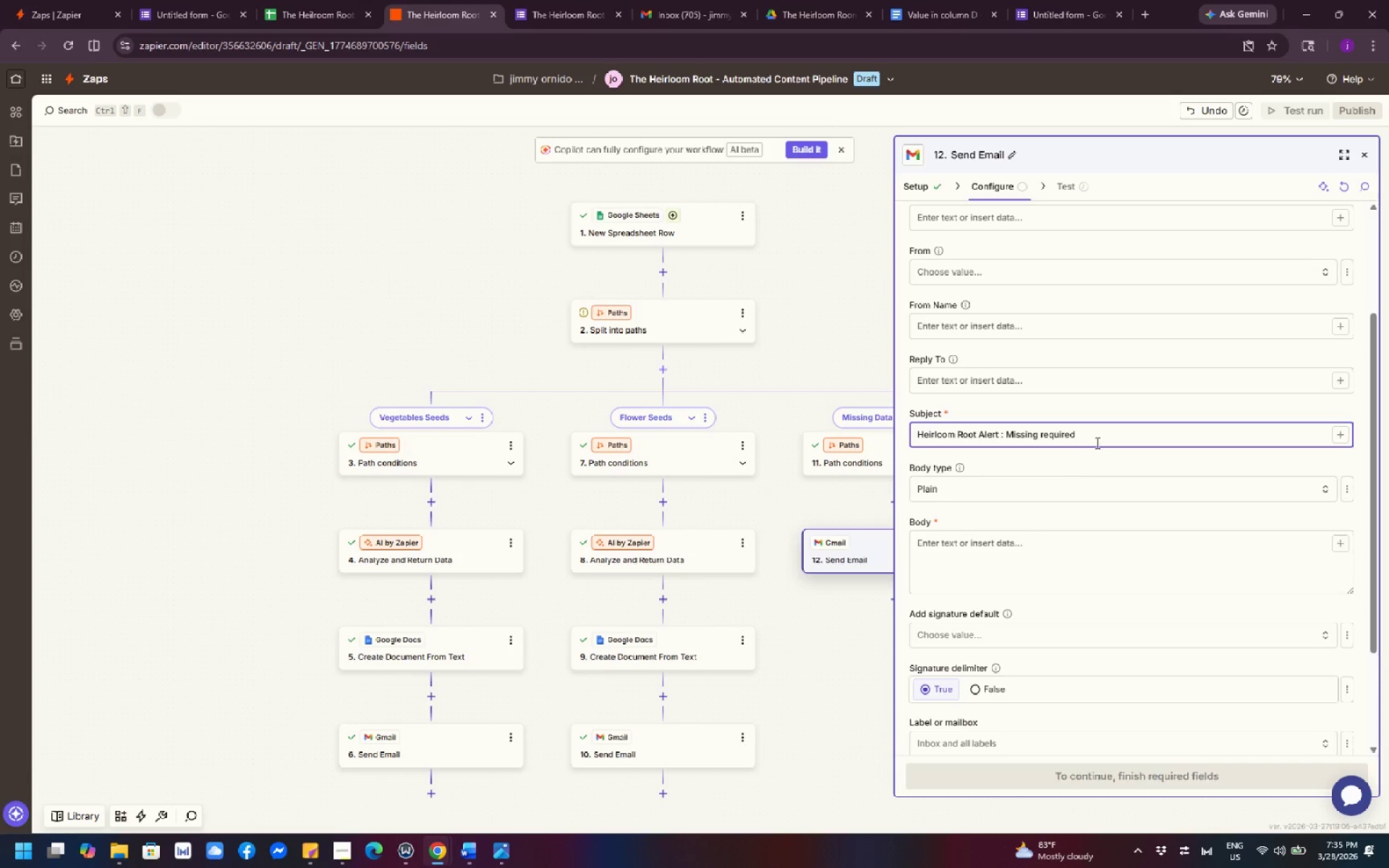 
left_click([1108, 430])
 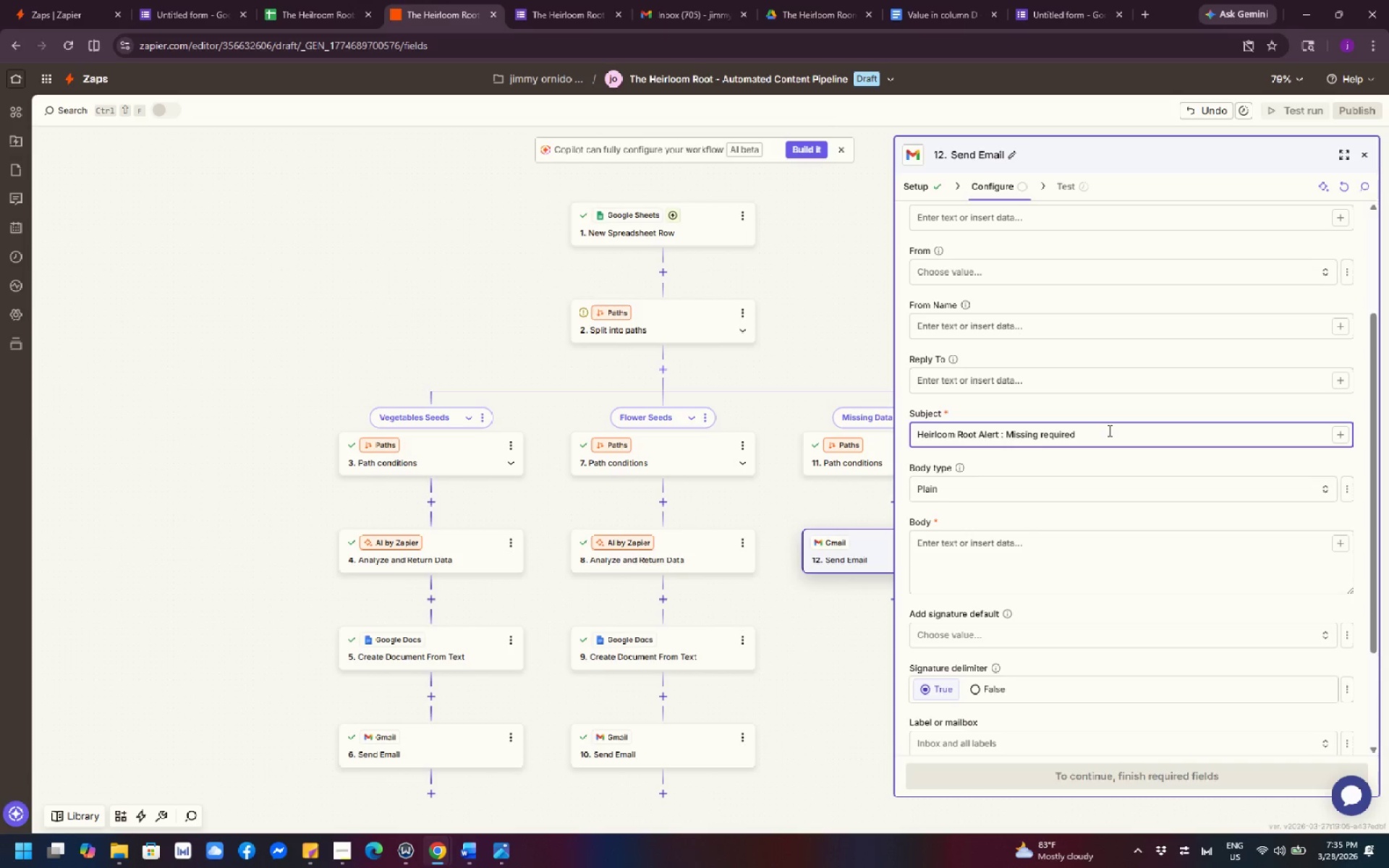 
type( submiddion dar)
key(Backspace)
type(ta)
 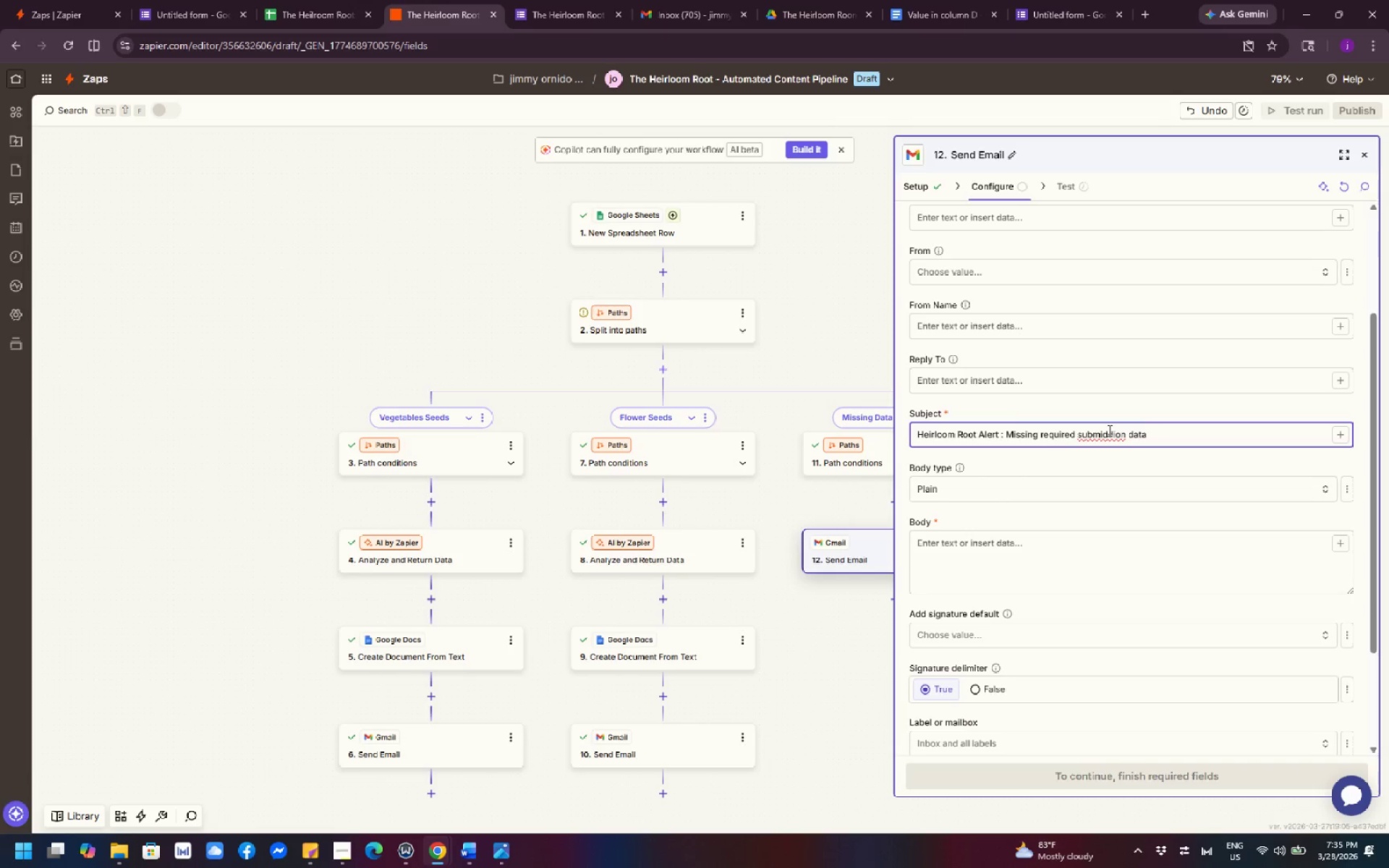 
right_click([1108, 430])
 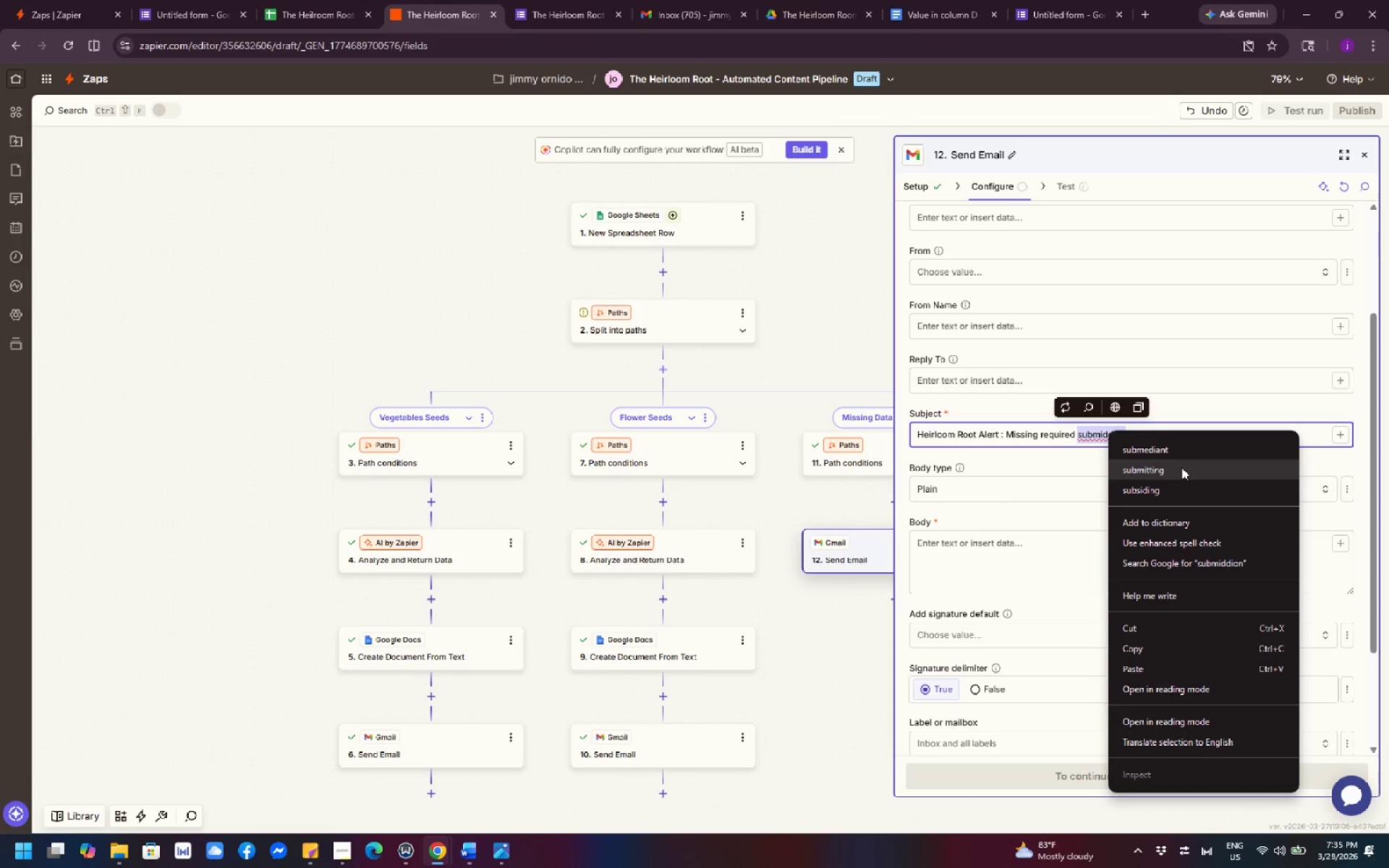 
left_click([1216, 433])
 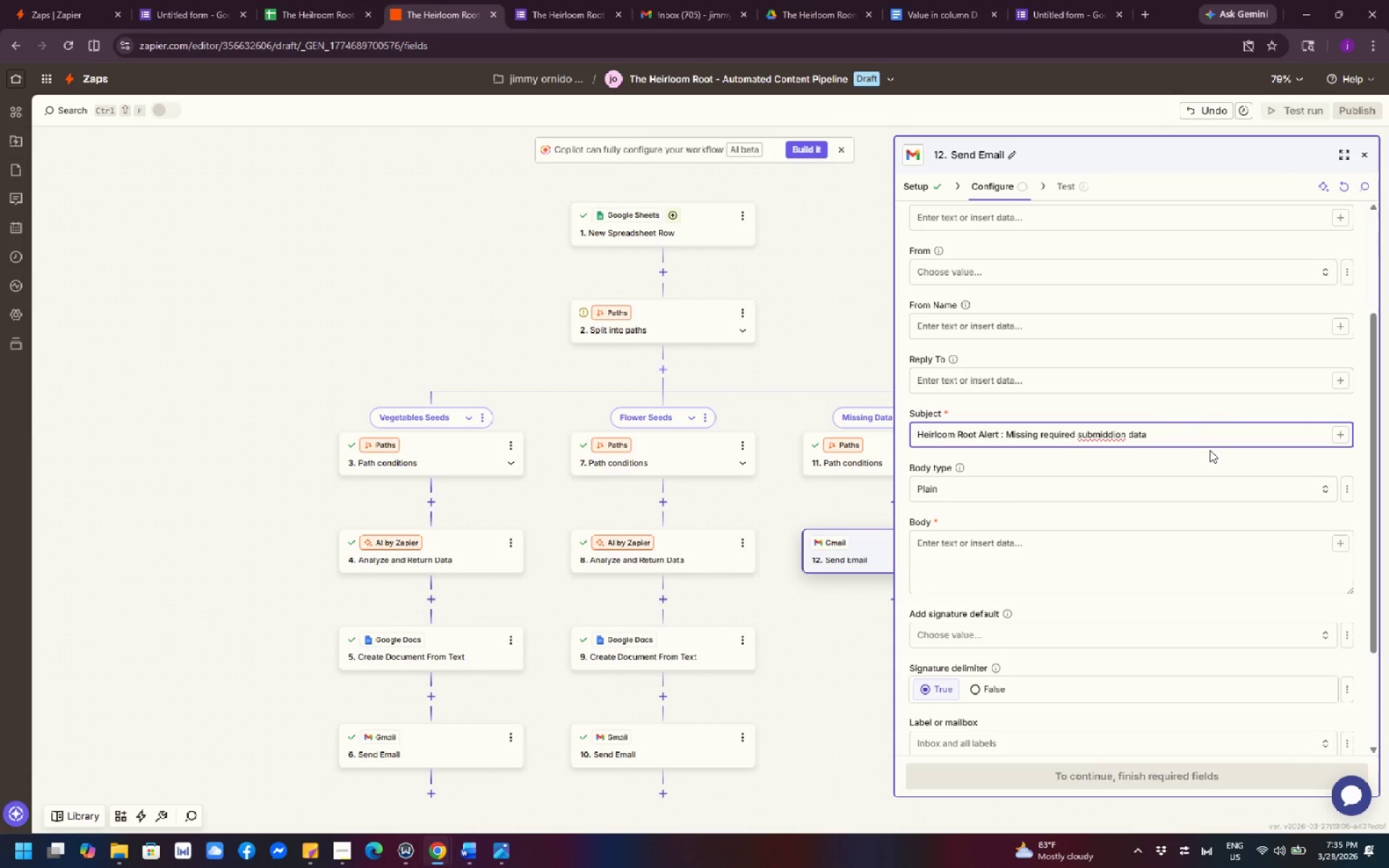 
key(Backspace)
 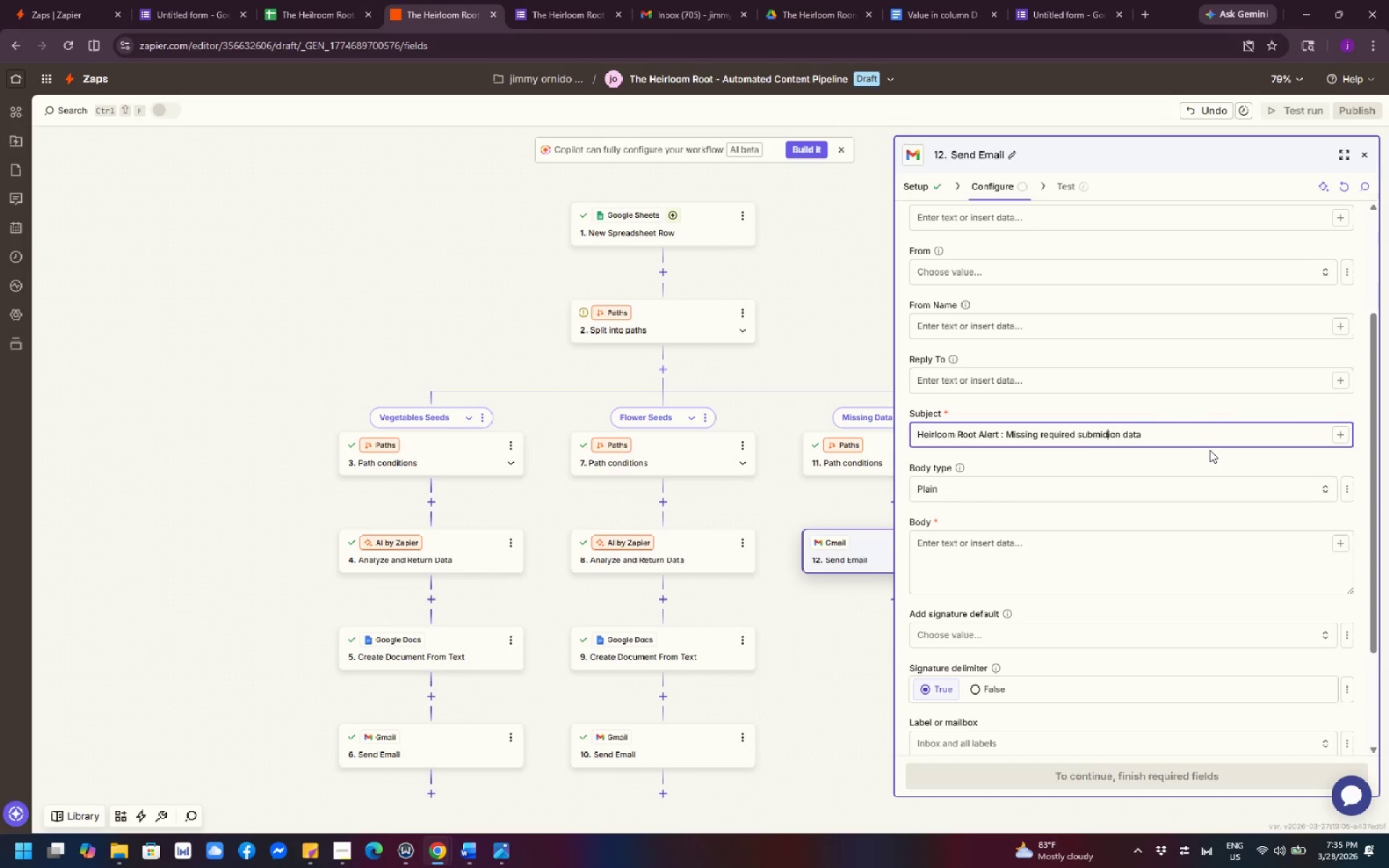 
key(Backspace)
 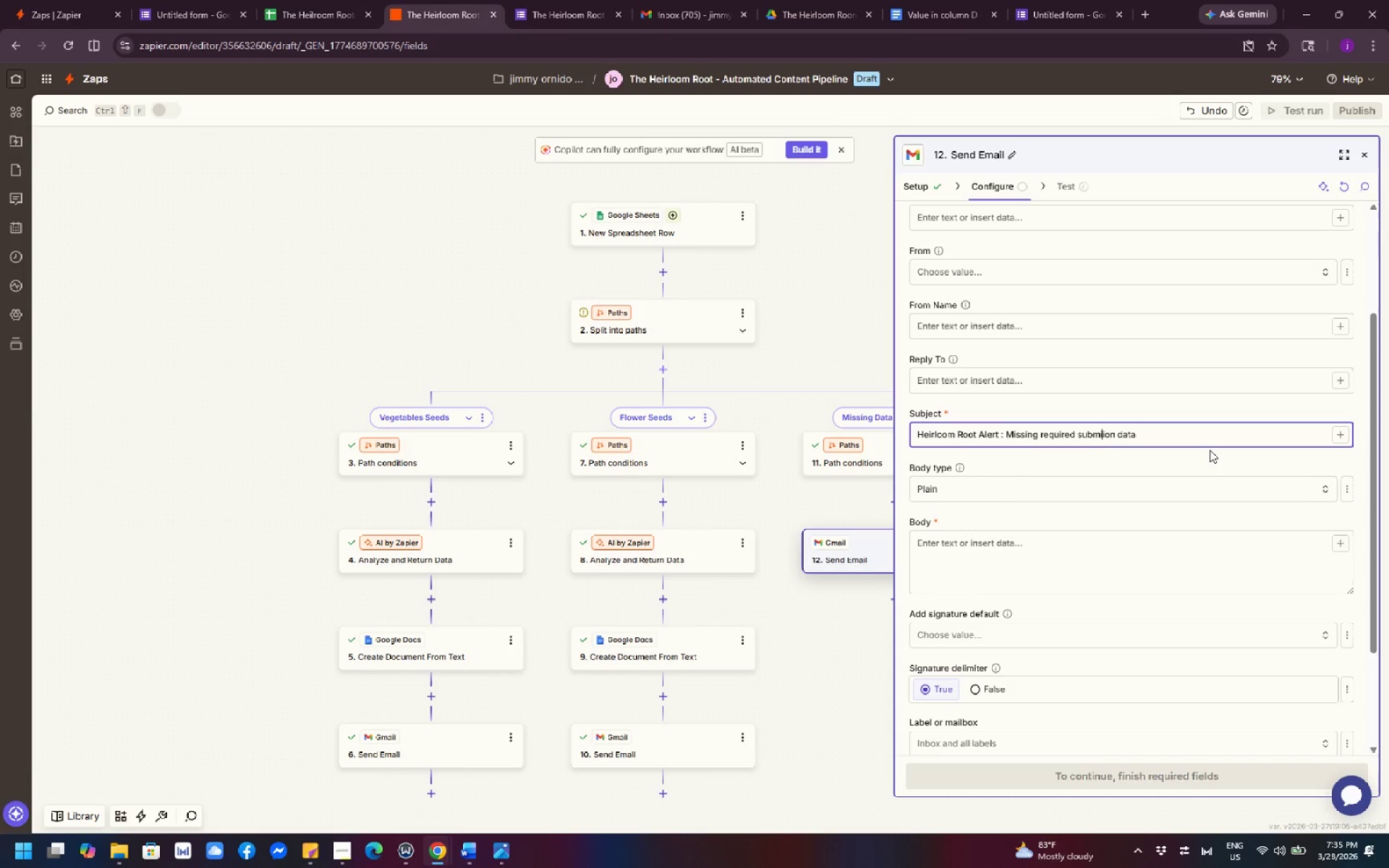 
key(S)
 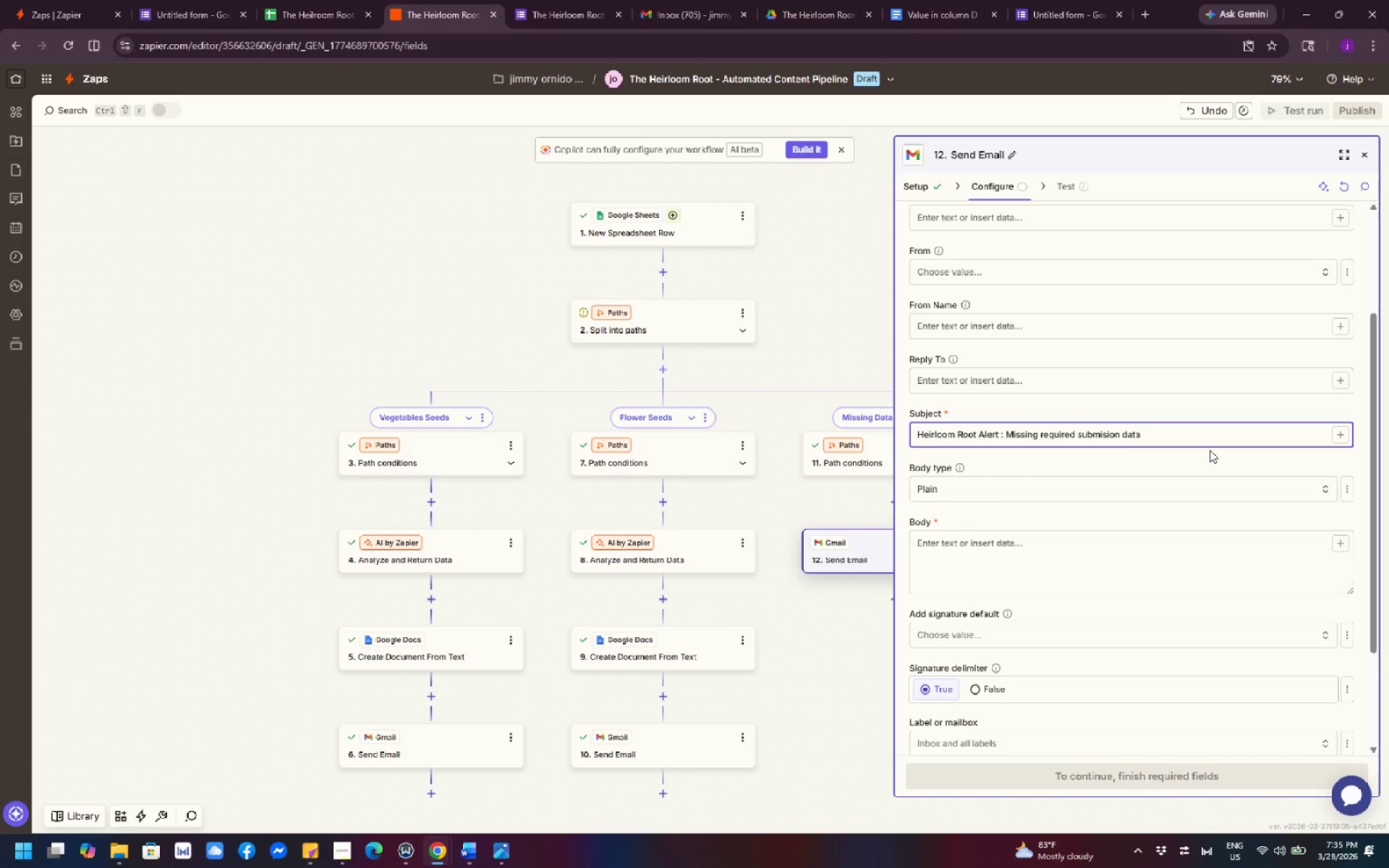 
left_click([1210, 450])
 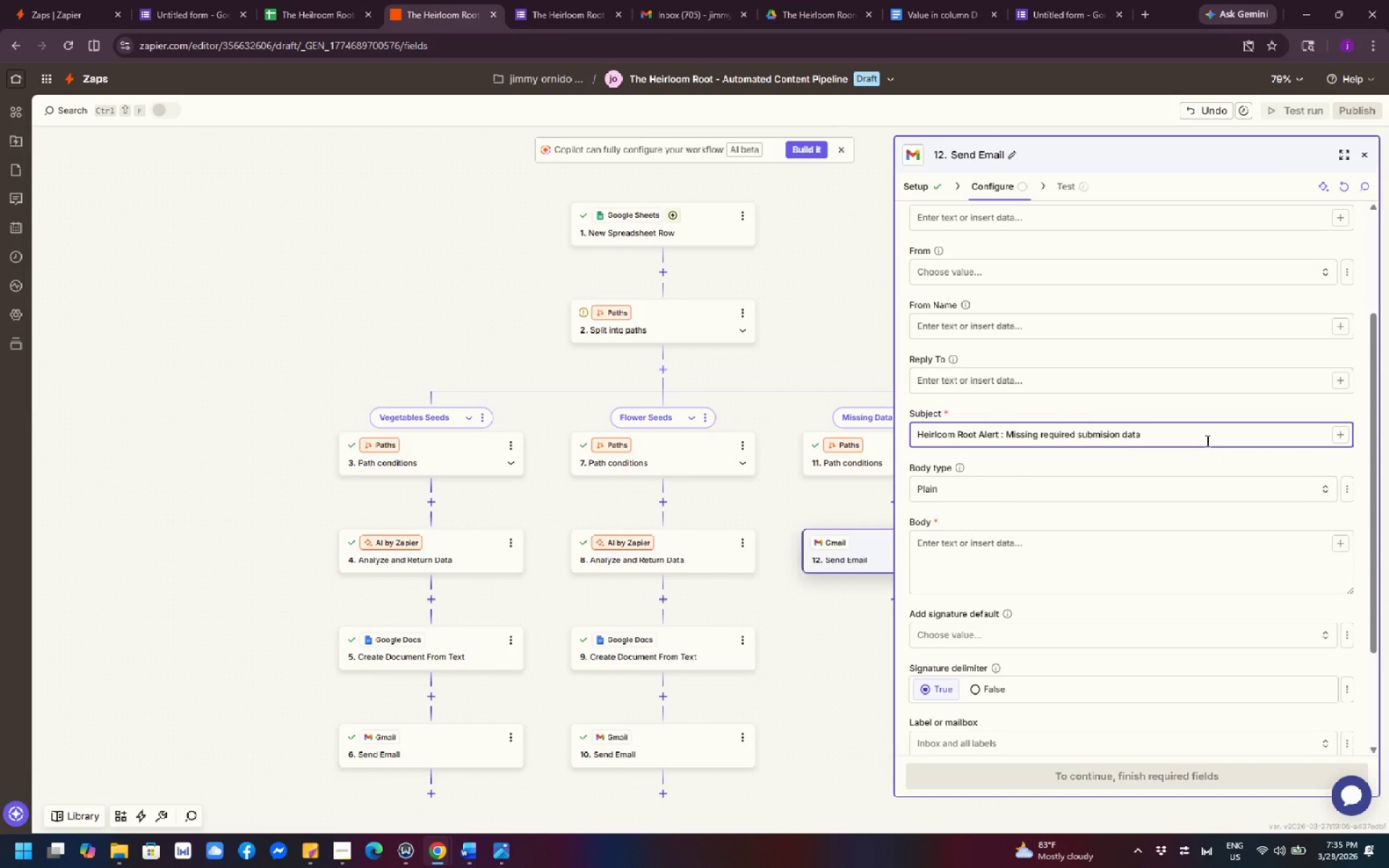 
left_click([1206, 441])
 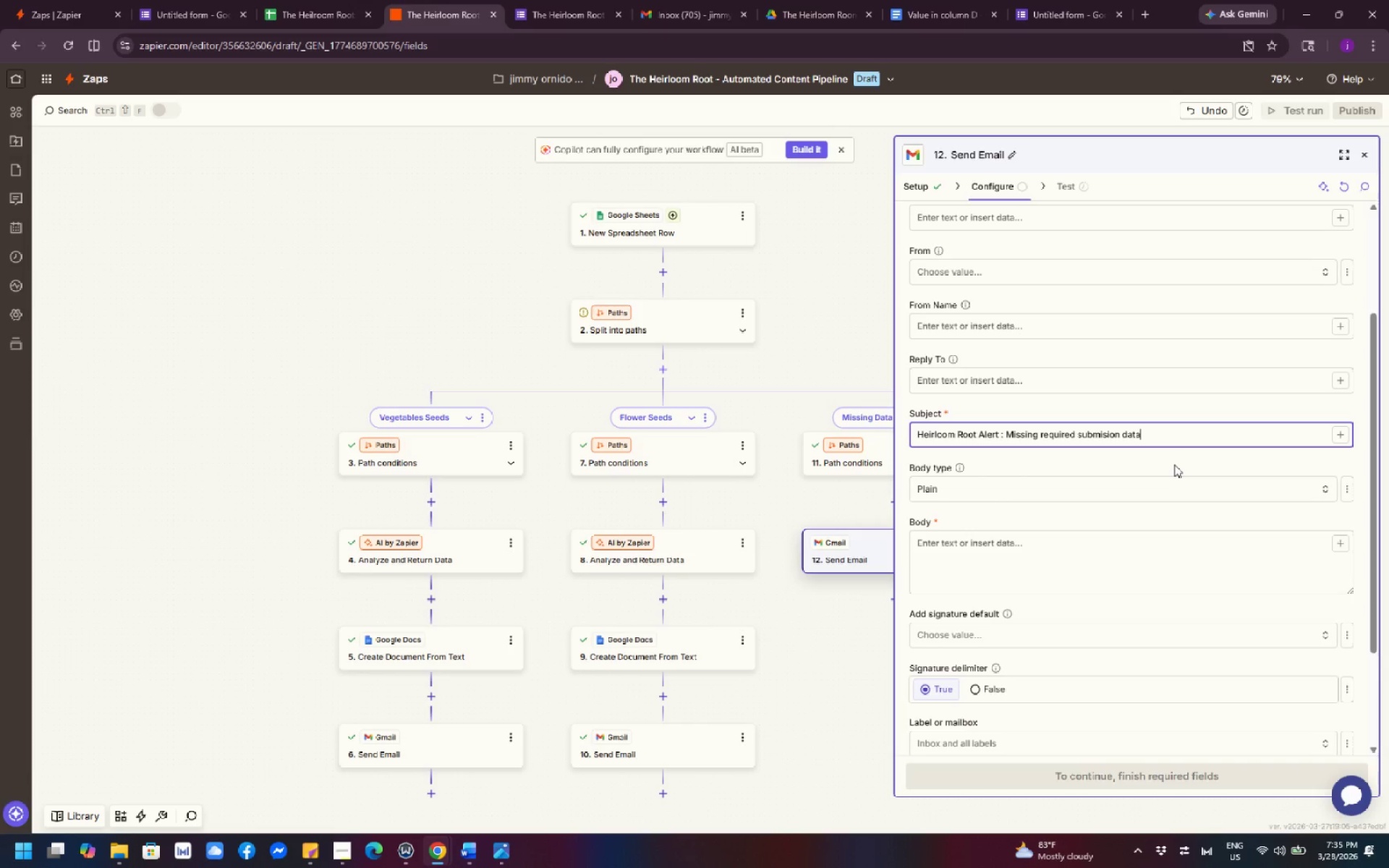 
wait(19.22)
 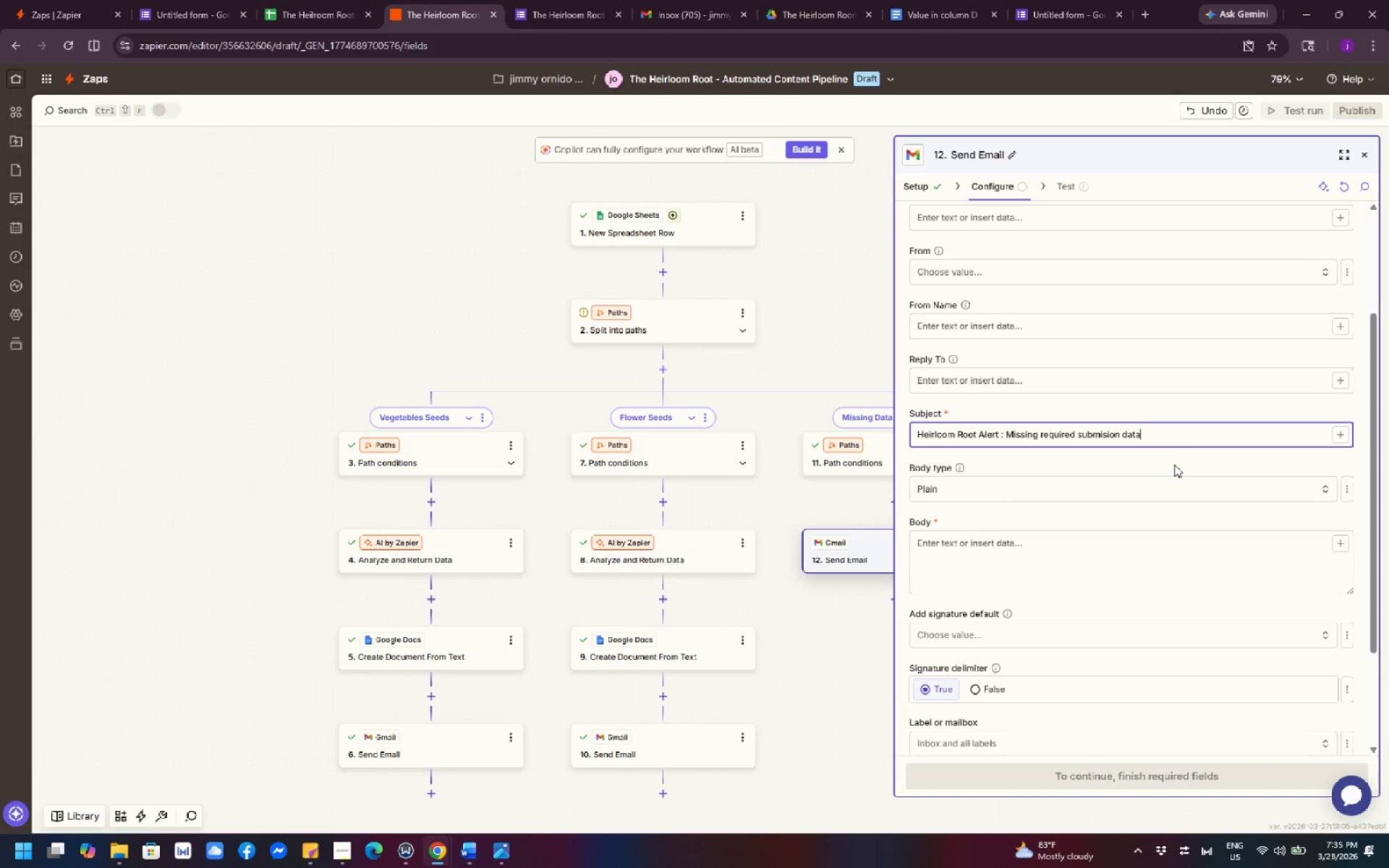 
scroll: coordinate [1221, 464], scroll_direction: down, amount: 2.0
 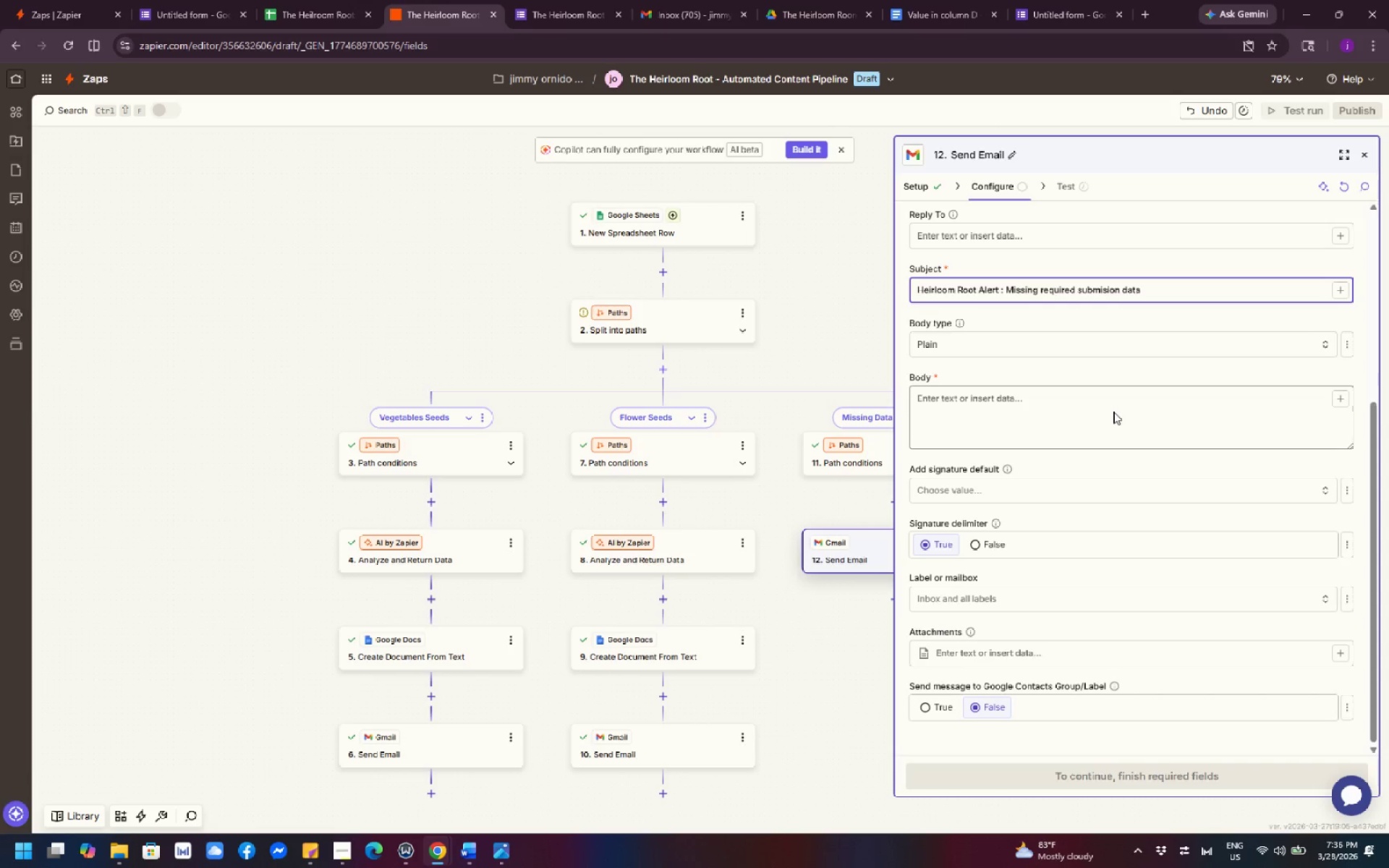 
wait(28.5)
 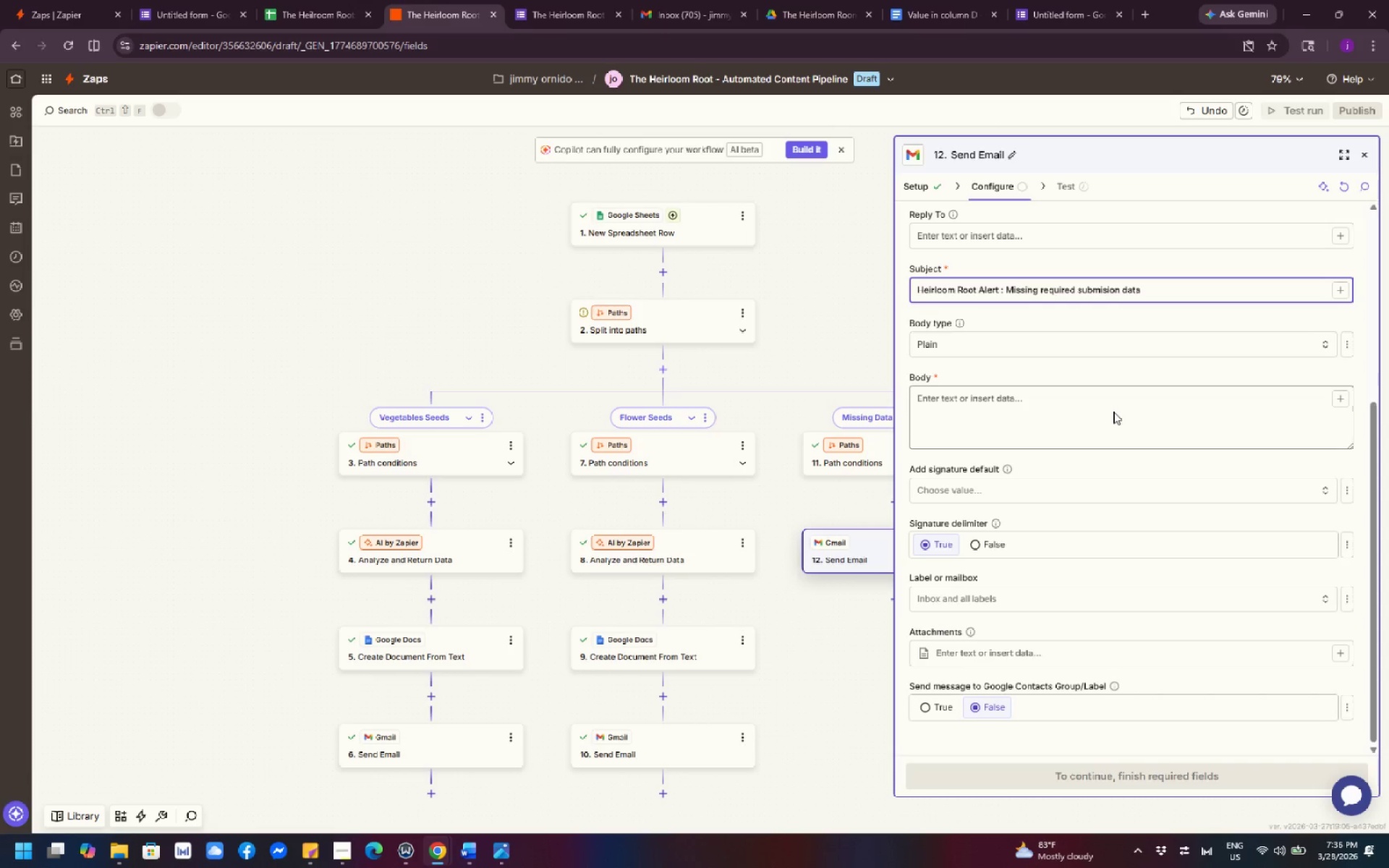 
scroll: coordinate [721, 410], scroll_direction: up, amount: 1.0
 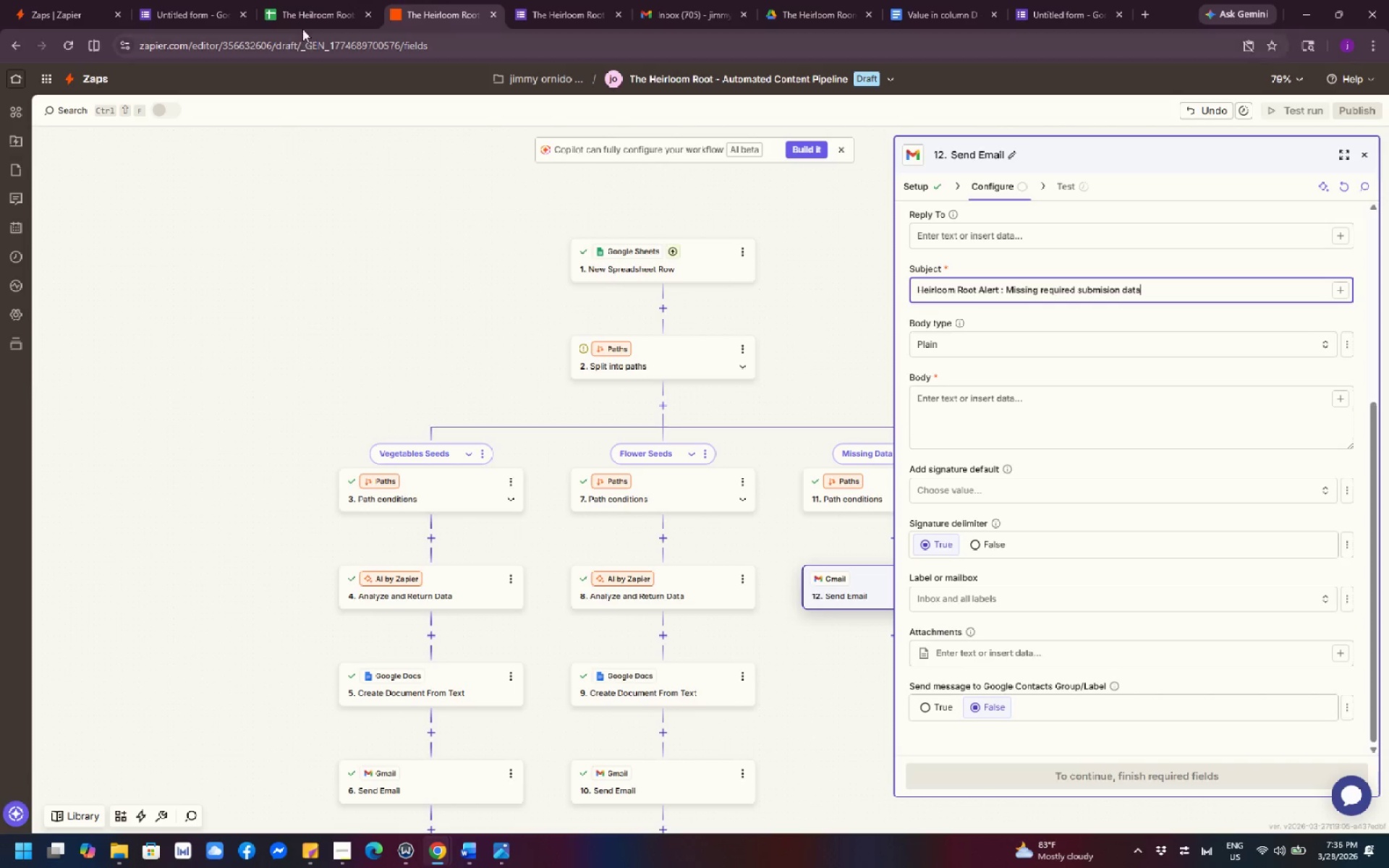 
left_click([297, 23])
 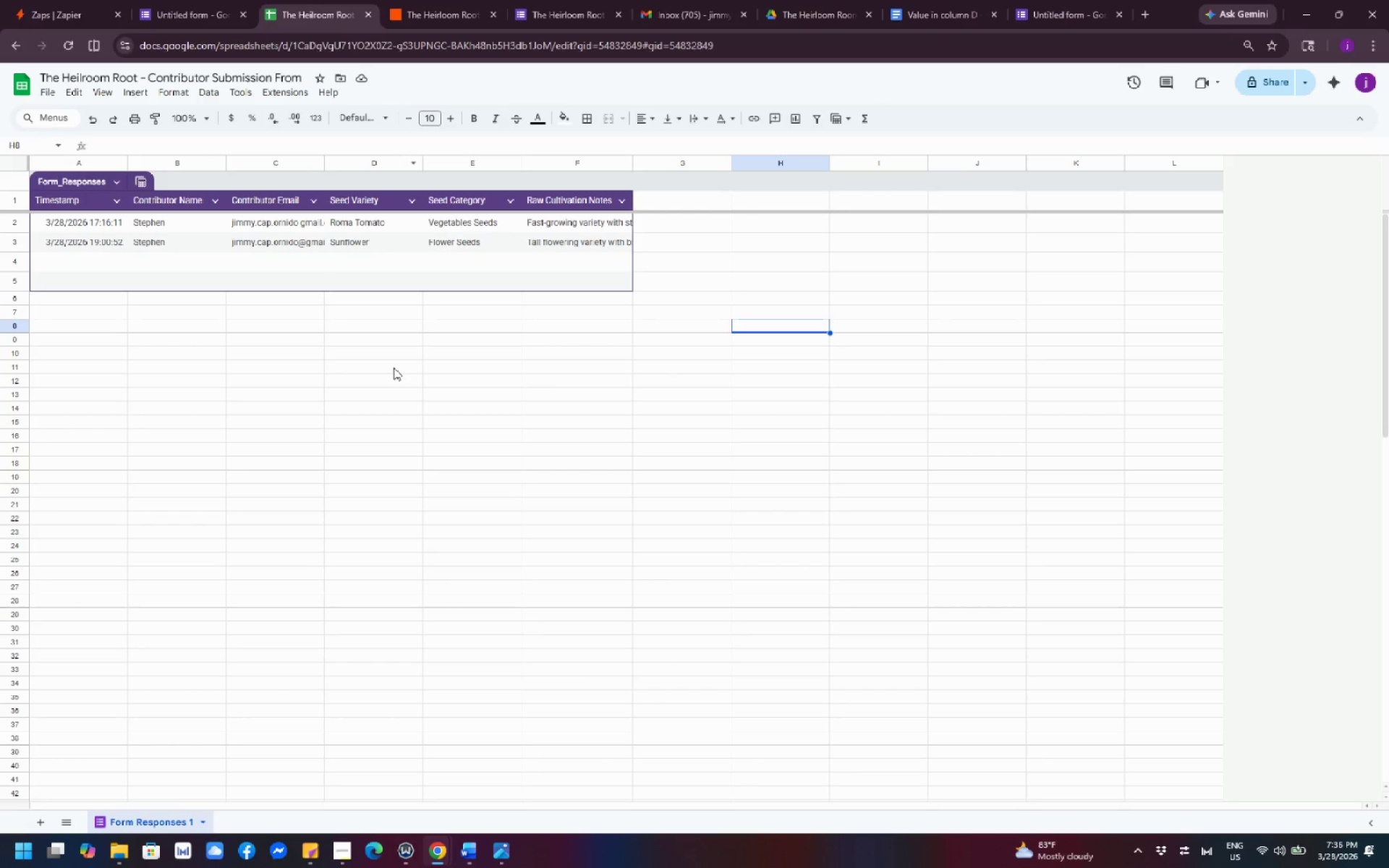 
left_click([396, 369])
 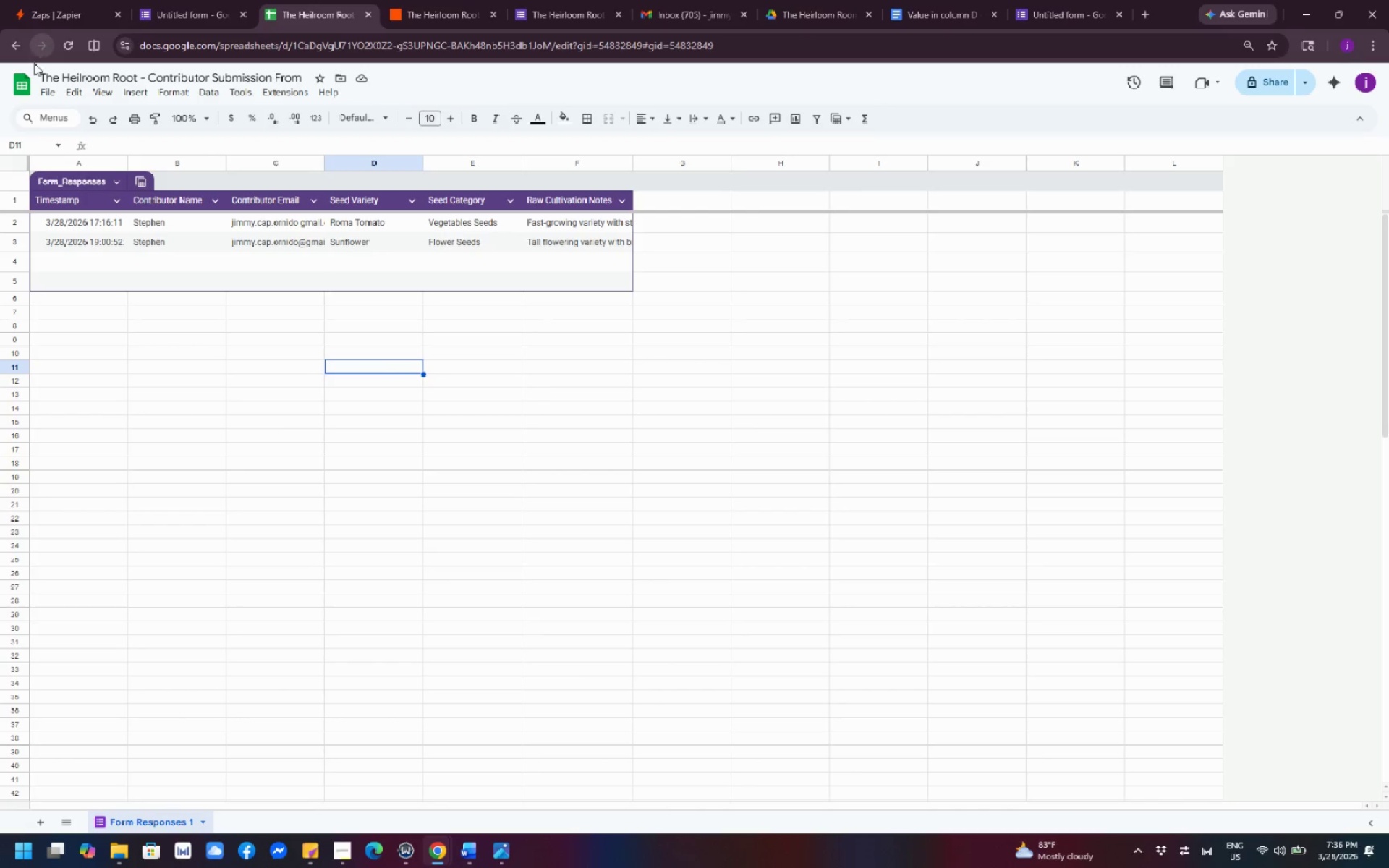 
left_click([16, 88])
 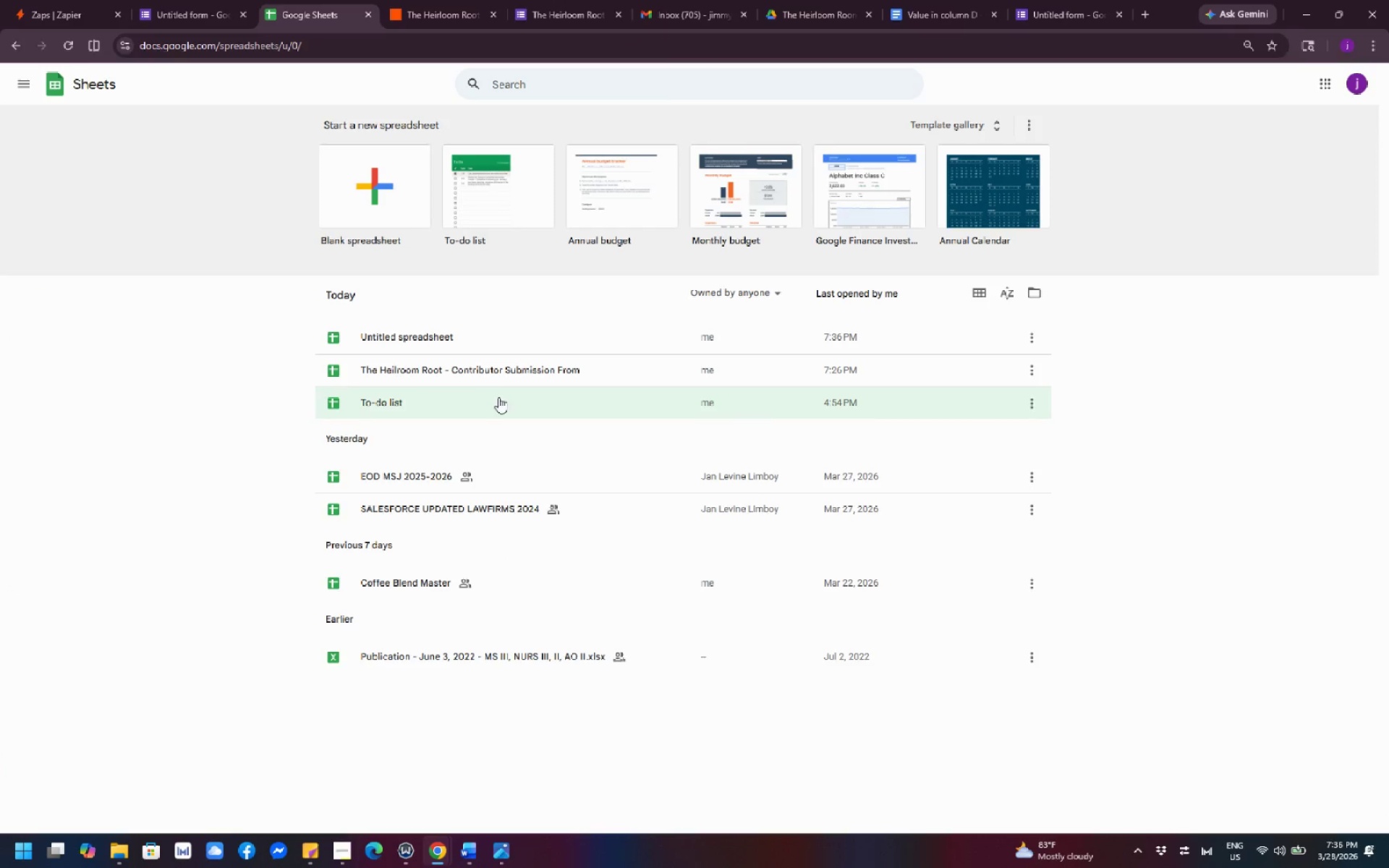 
wait(6.64)
 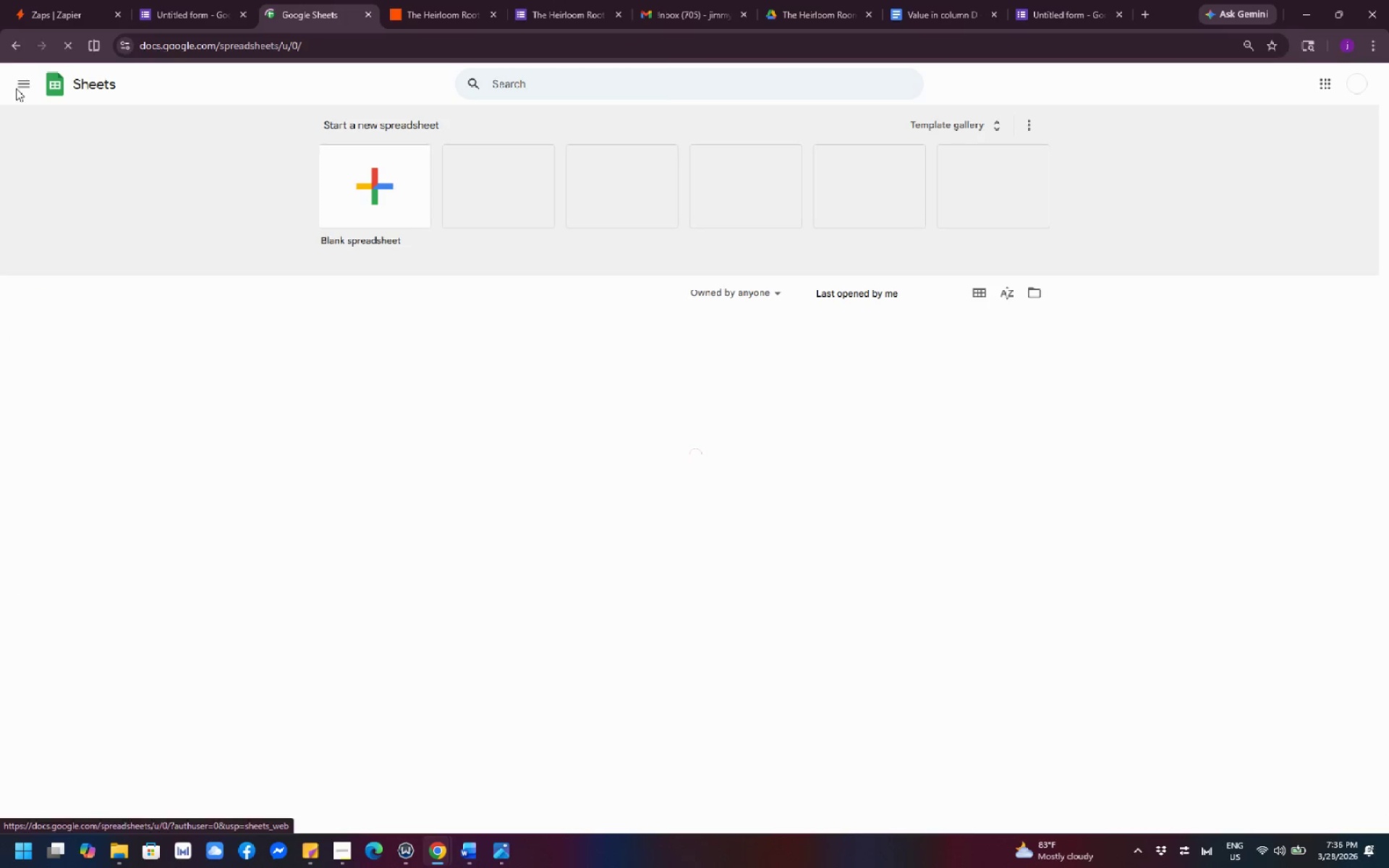 
left_click([432, 333])
 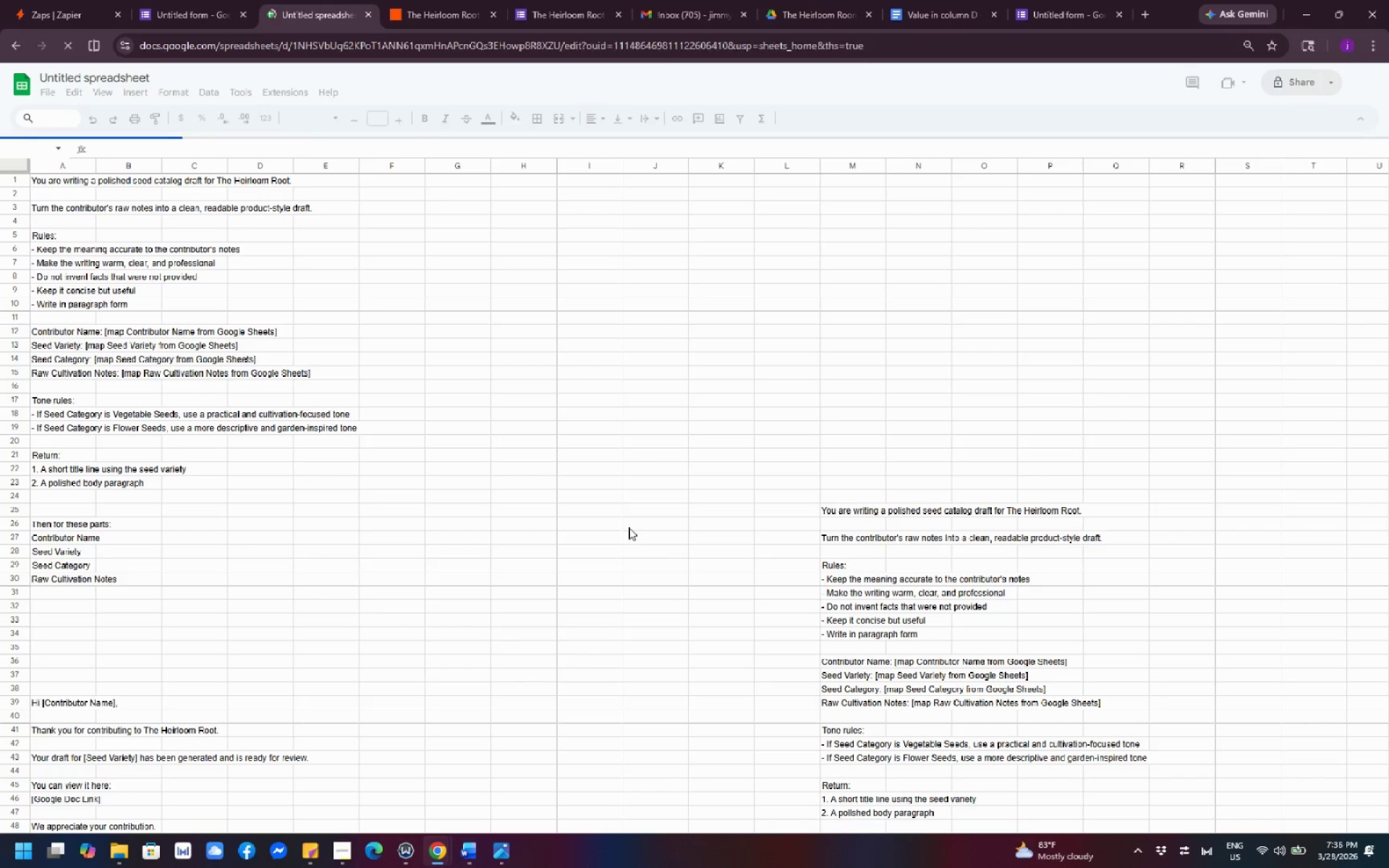 
scroll: coordinate [257, 590], scroll_direction: down, amount: 15.0
 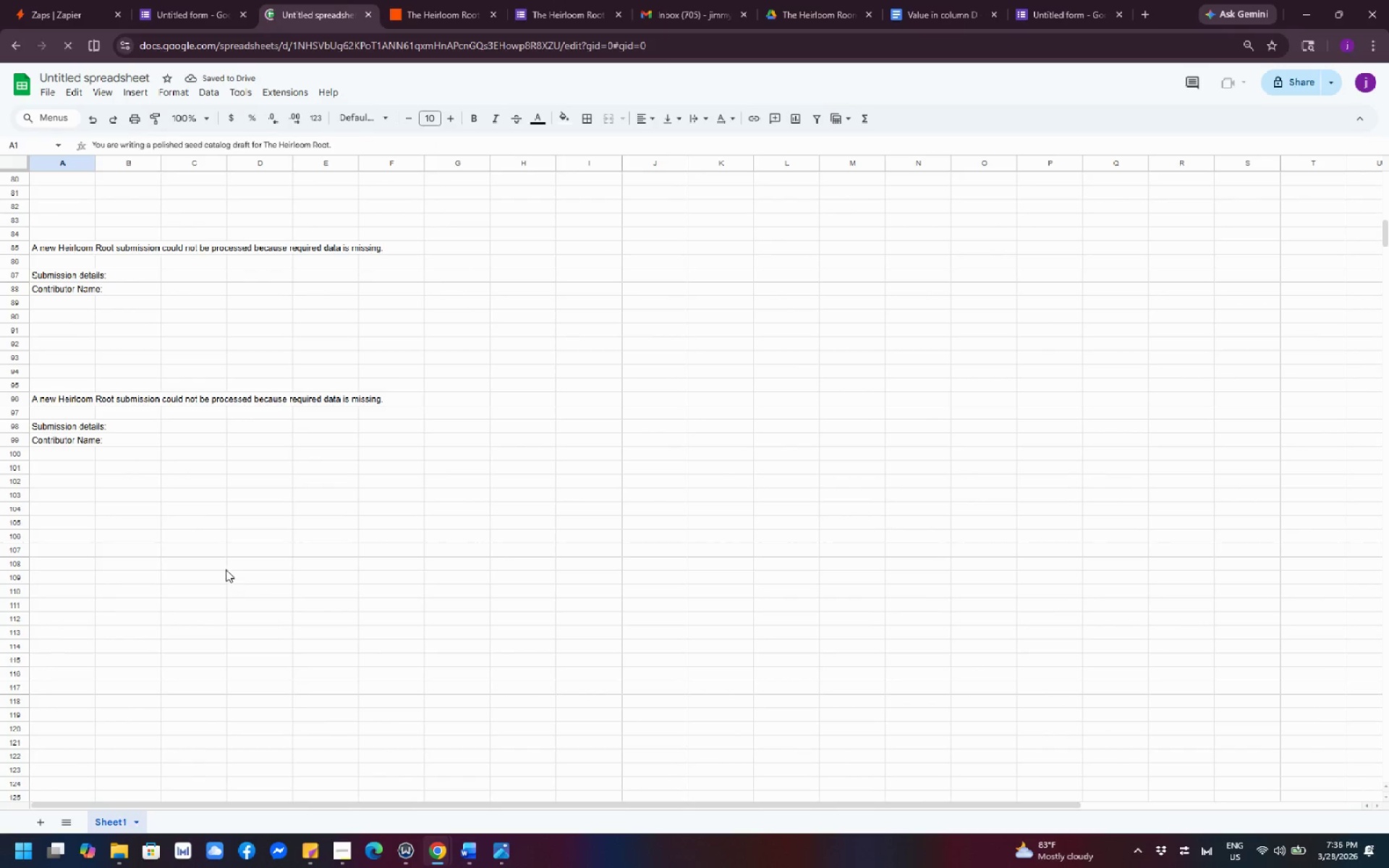 
scroll: coordinate [220, 565], scroll_direction: up, amount: 1.0
 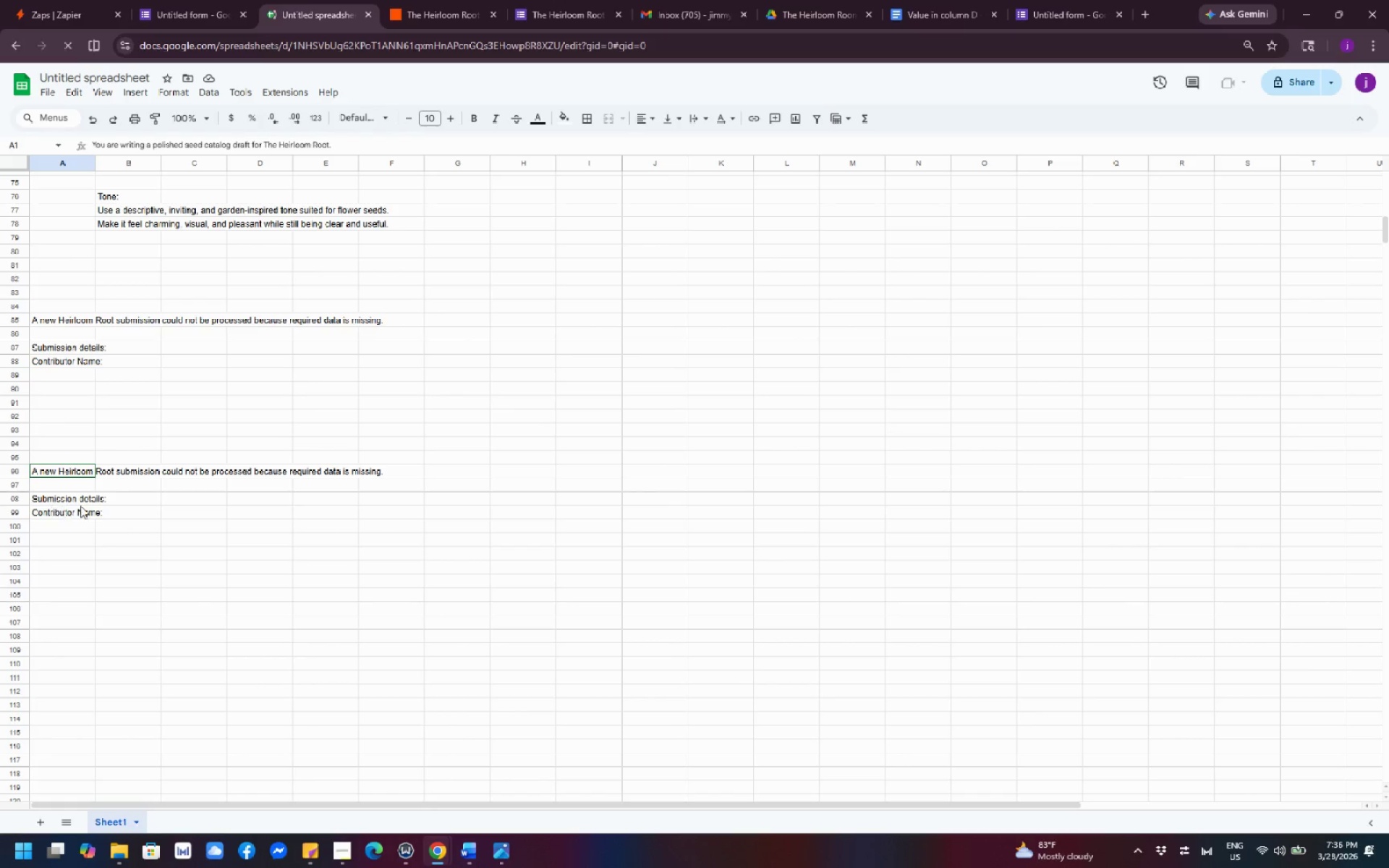 
left_click_drag(start_coordinate=[32, 470], to_coordinate=[110, 519])
 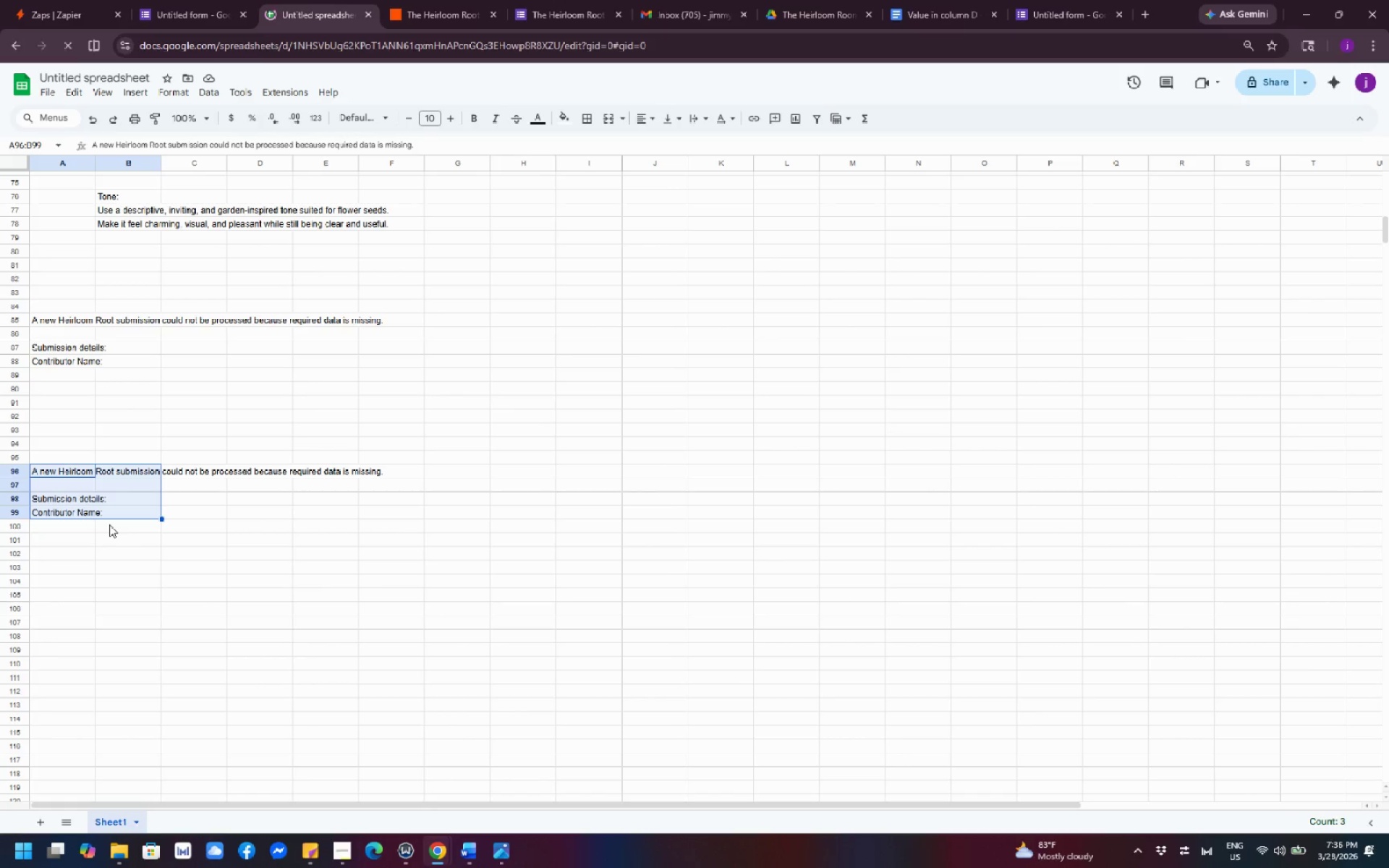 
key(Control+C)
 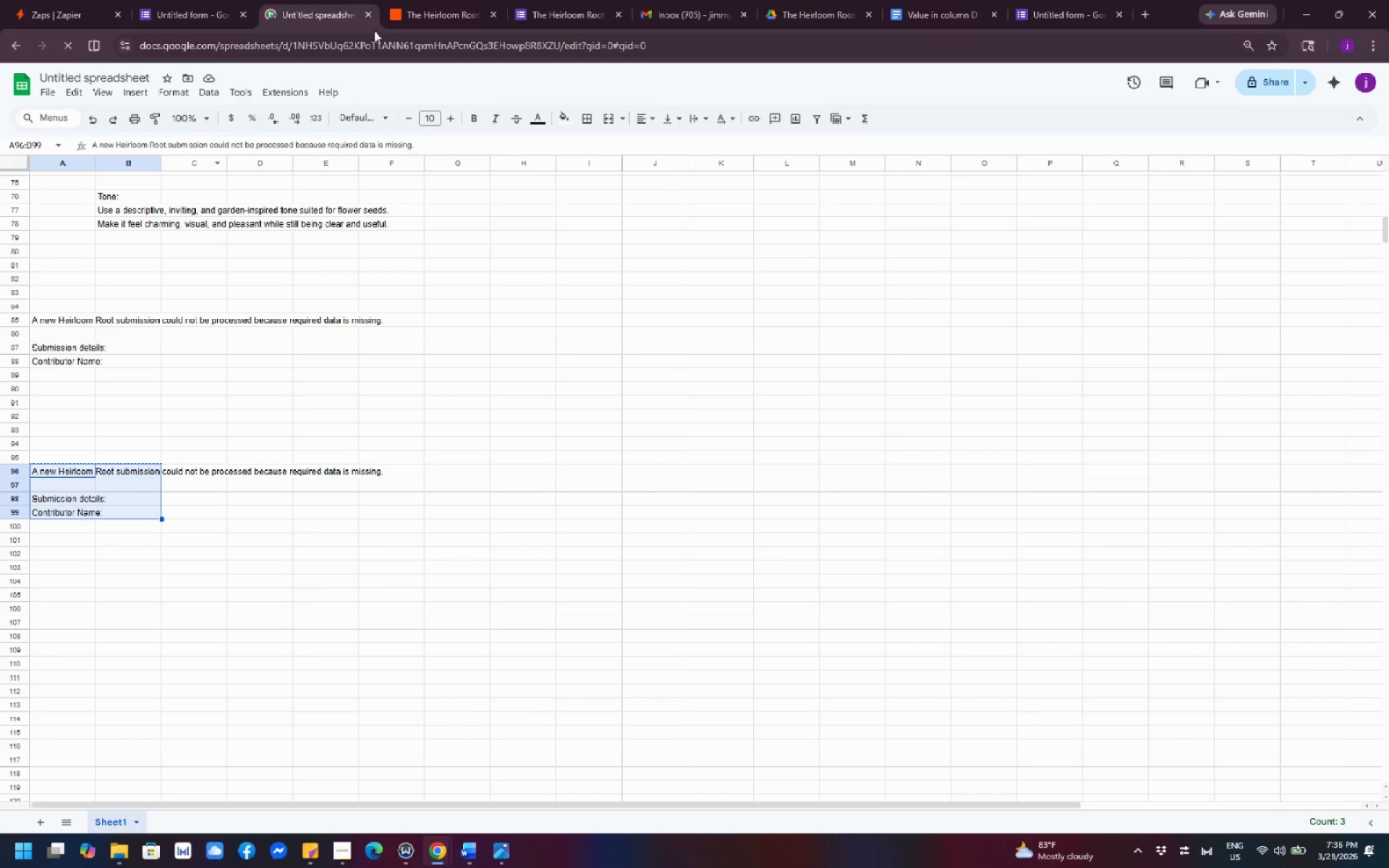 
left_click([428, 7])
 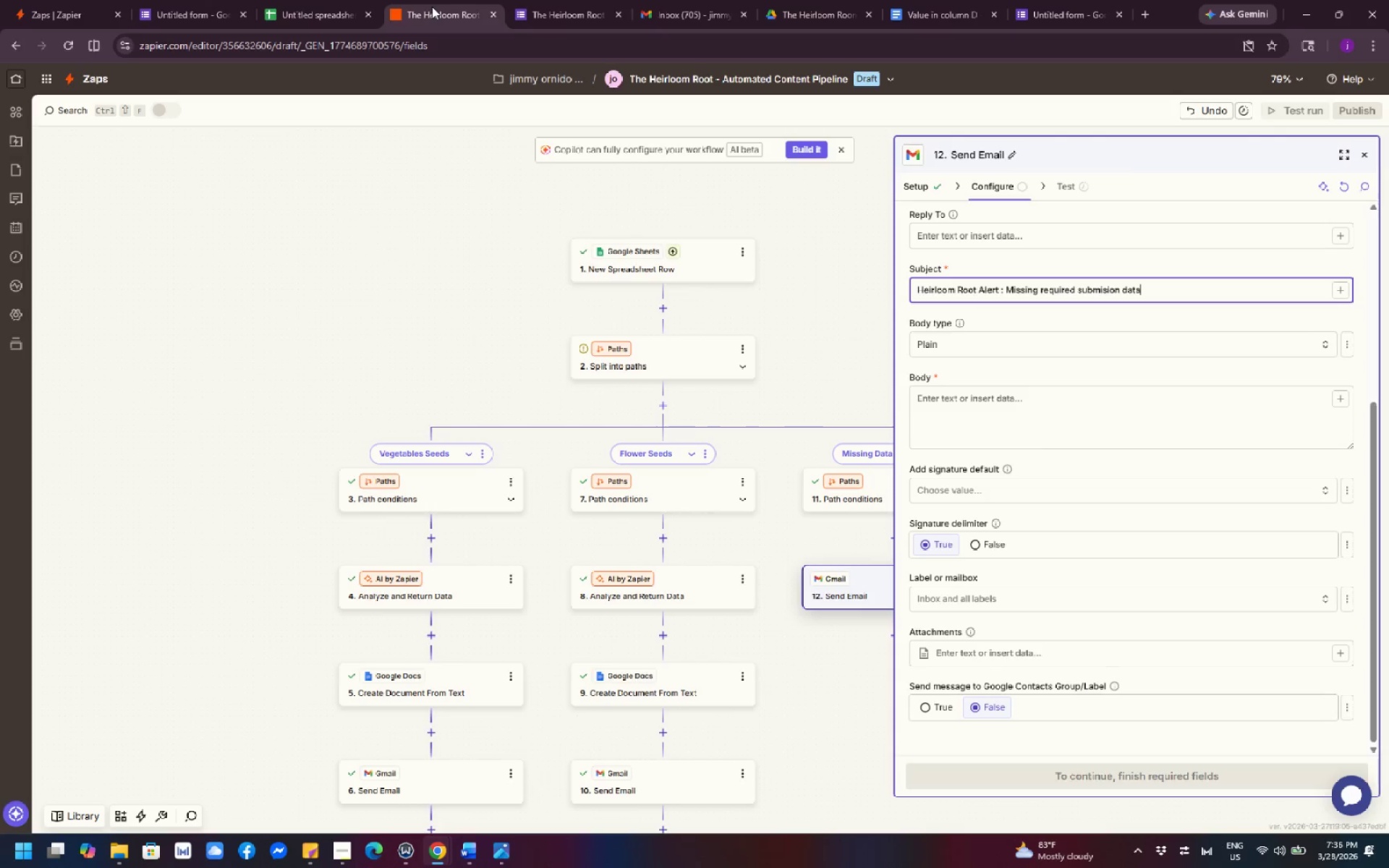 
wait(10.33)
 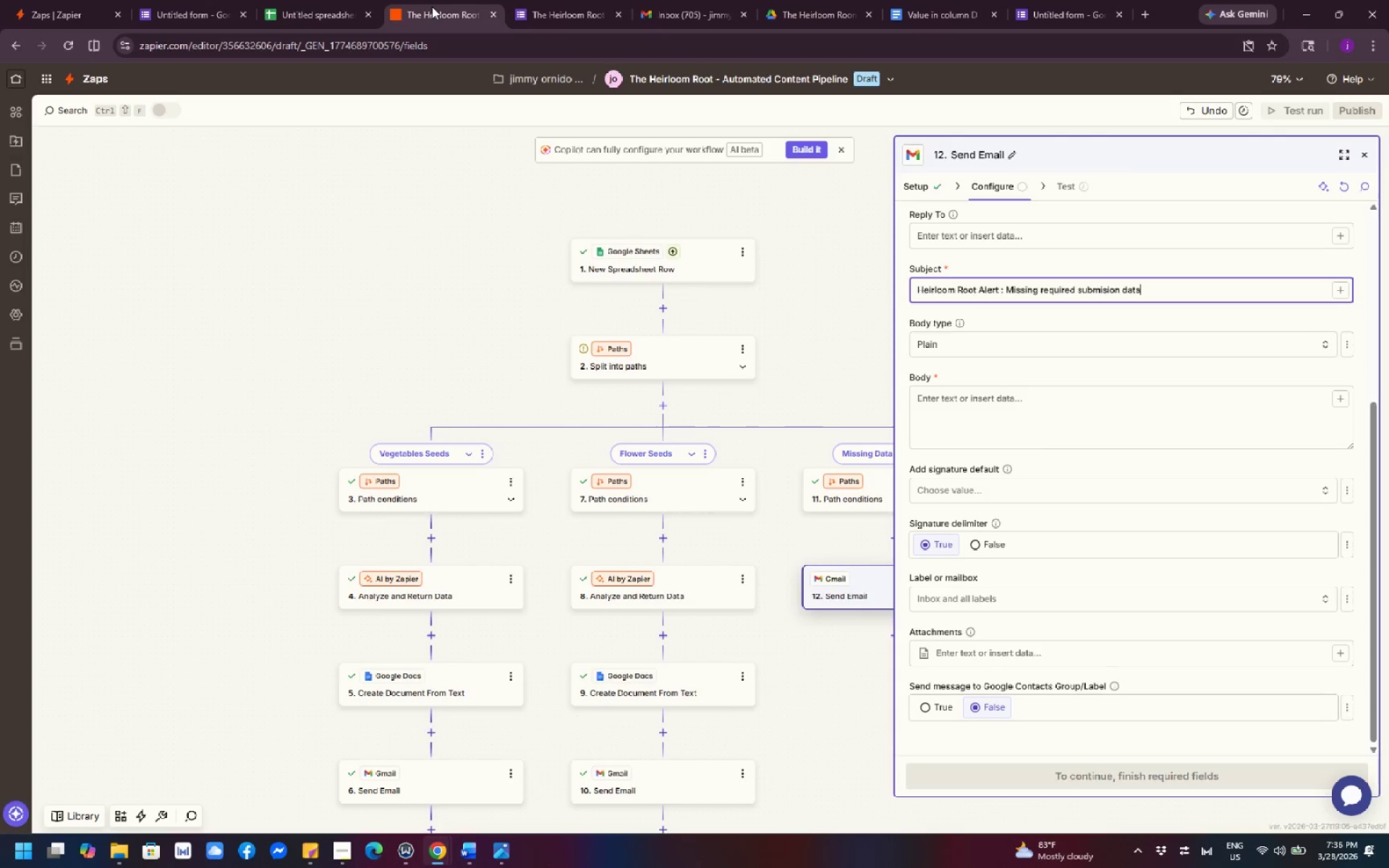 
left_click([1061, 412])
 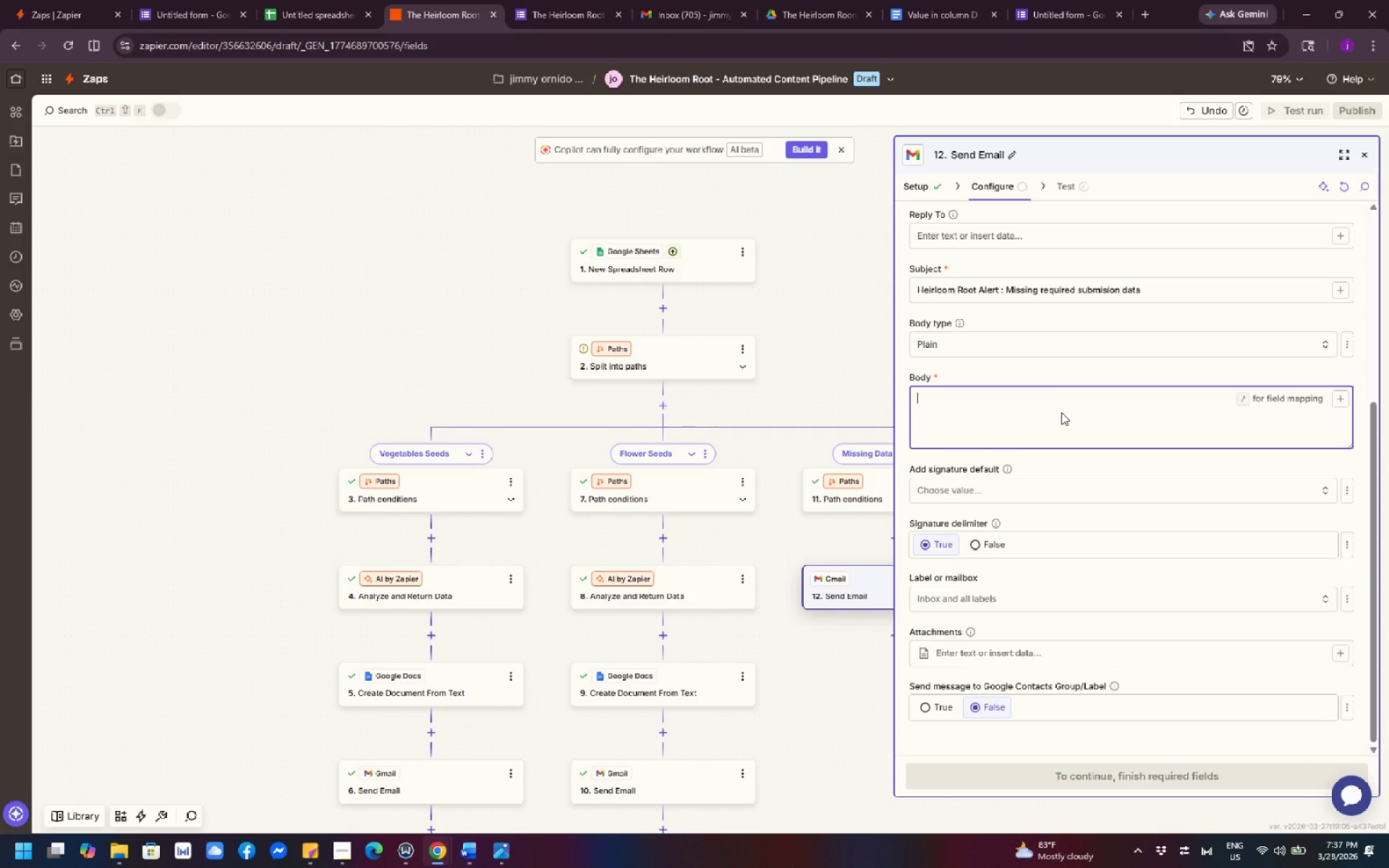 
wait(7.39)
 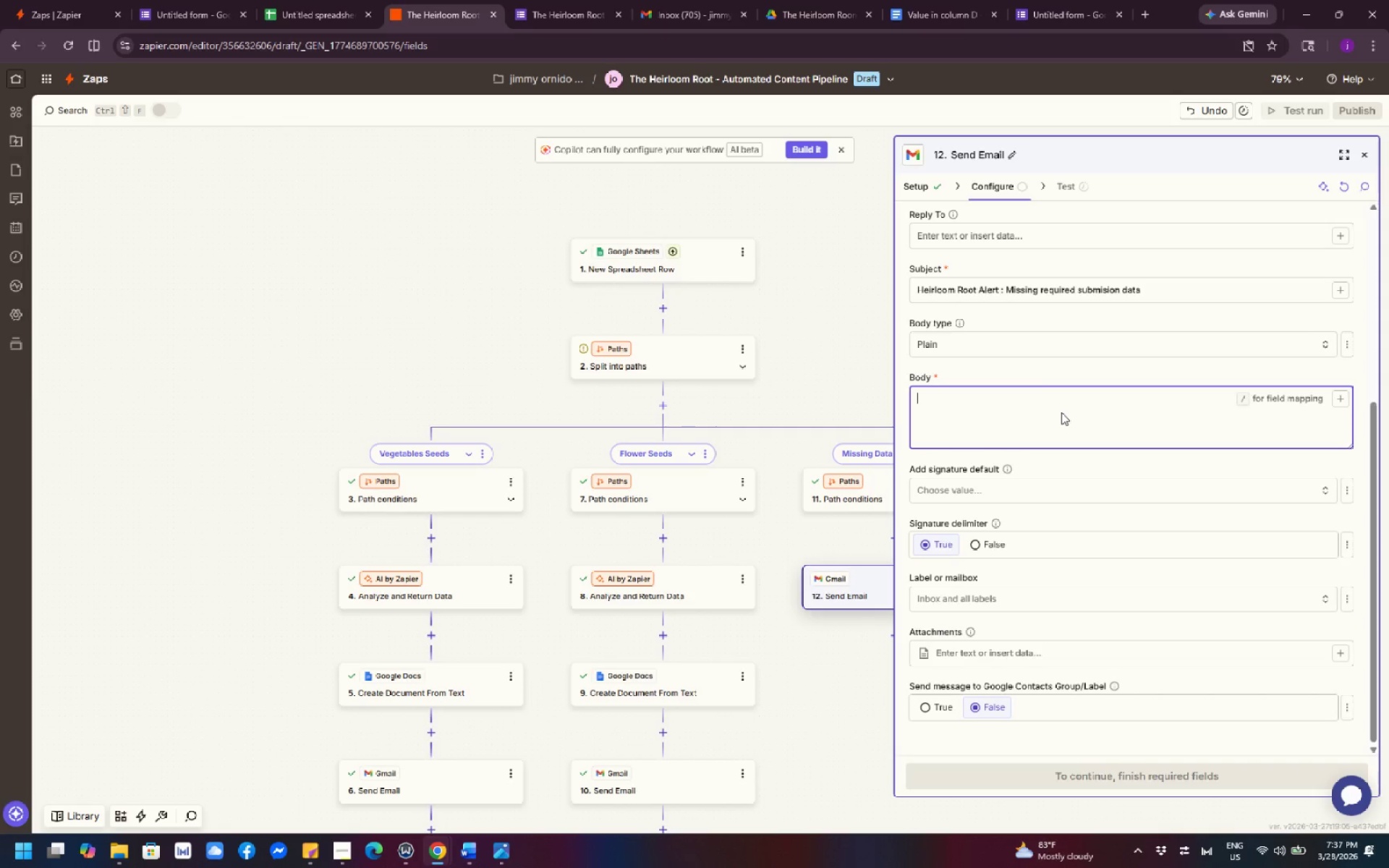 
key(Control+V)
 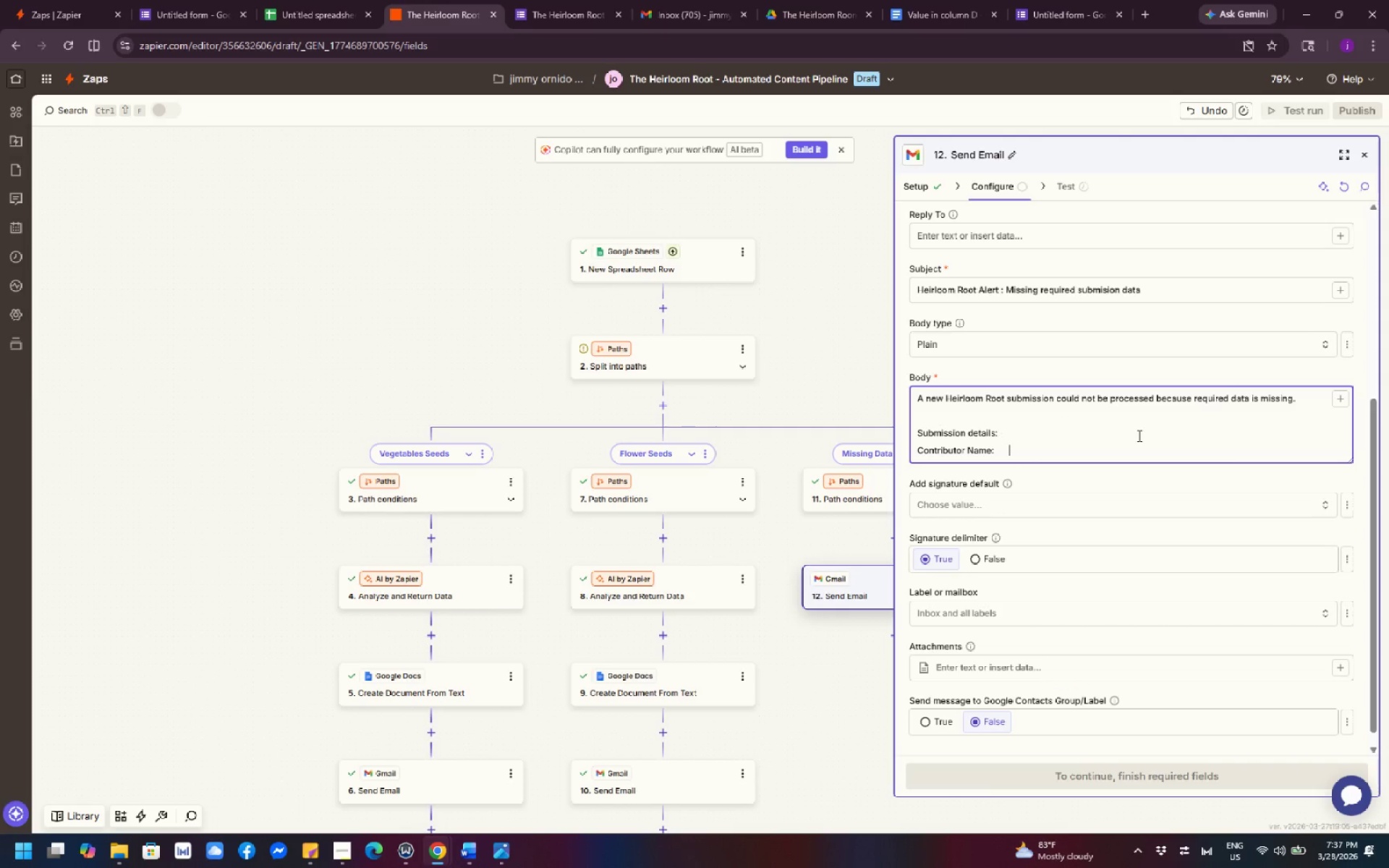 
wait(7.5)
 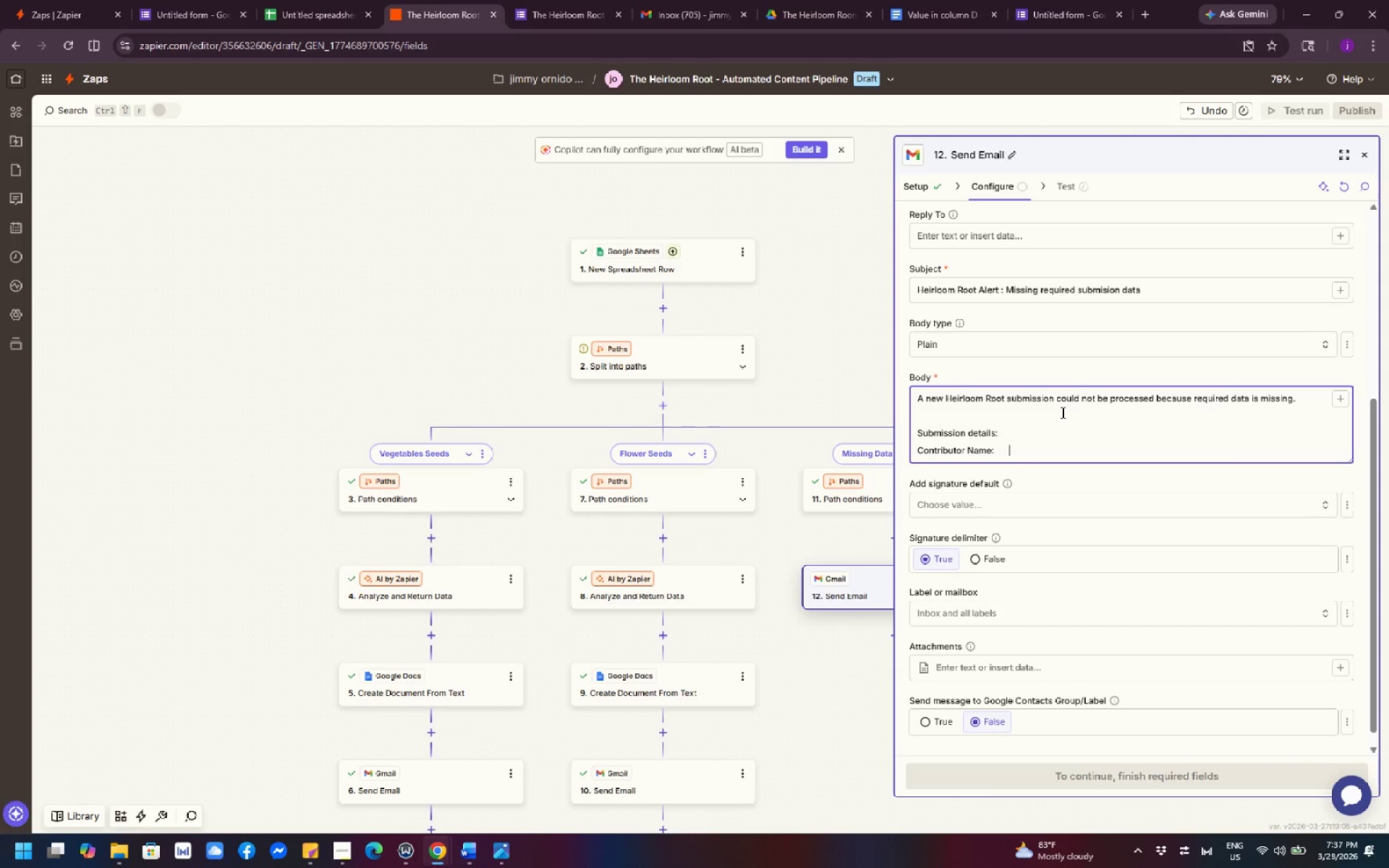 
scroll: coordinate [1136, 435], scroll_direction: down, amount: 2.0
 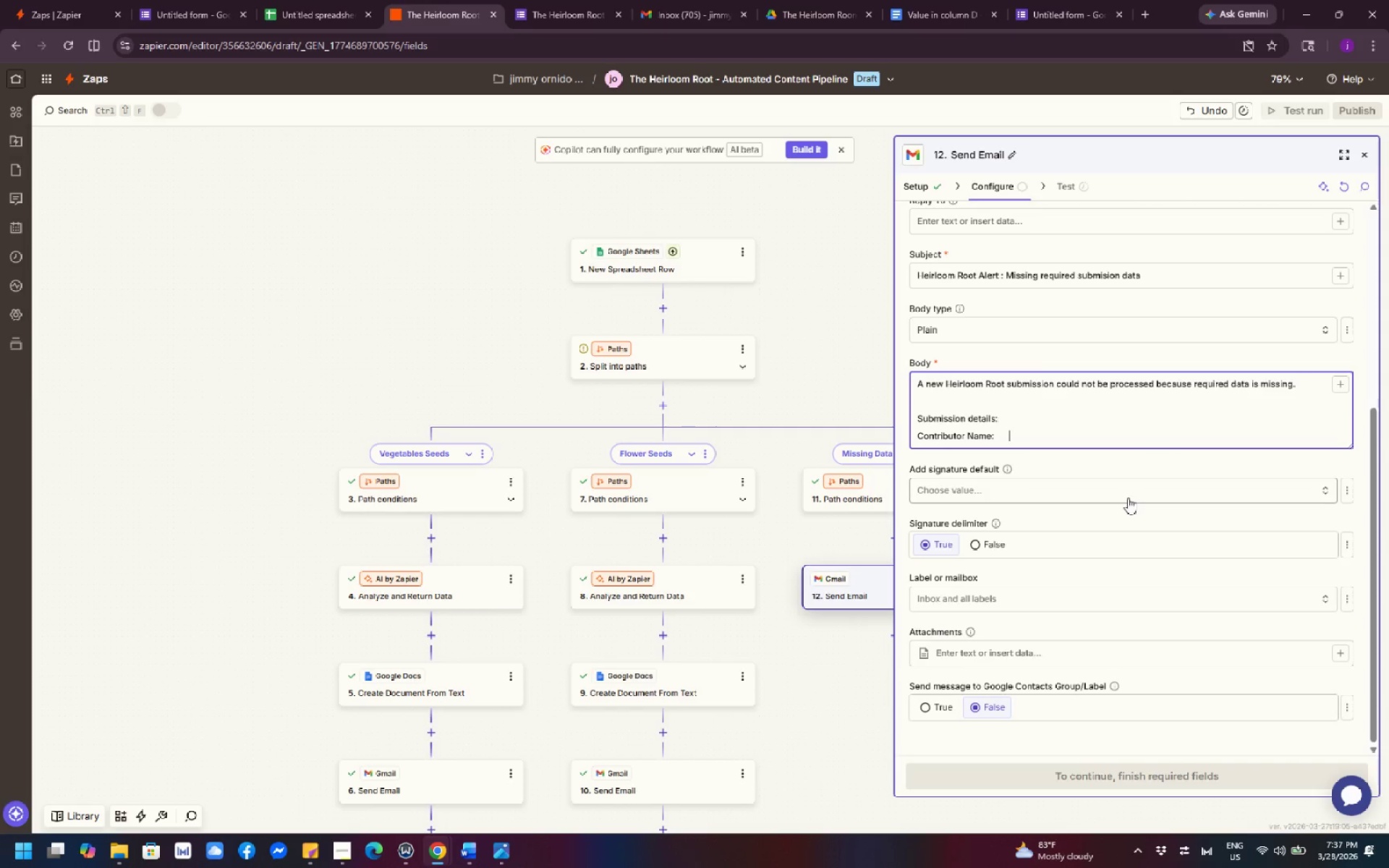 
wait(13.98)
 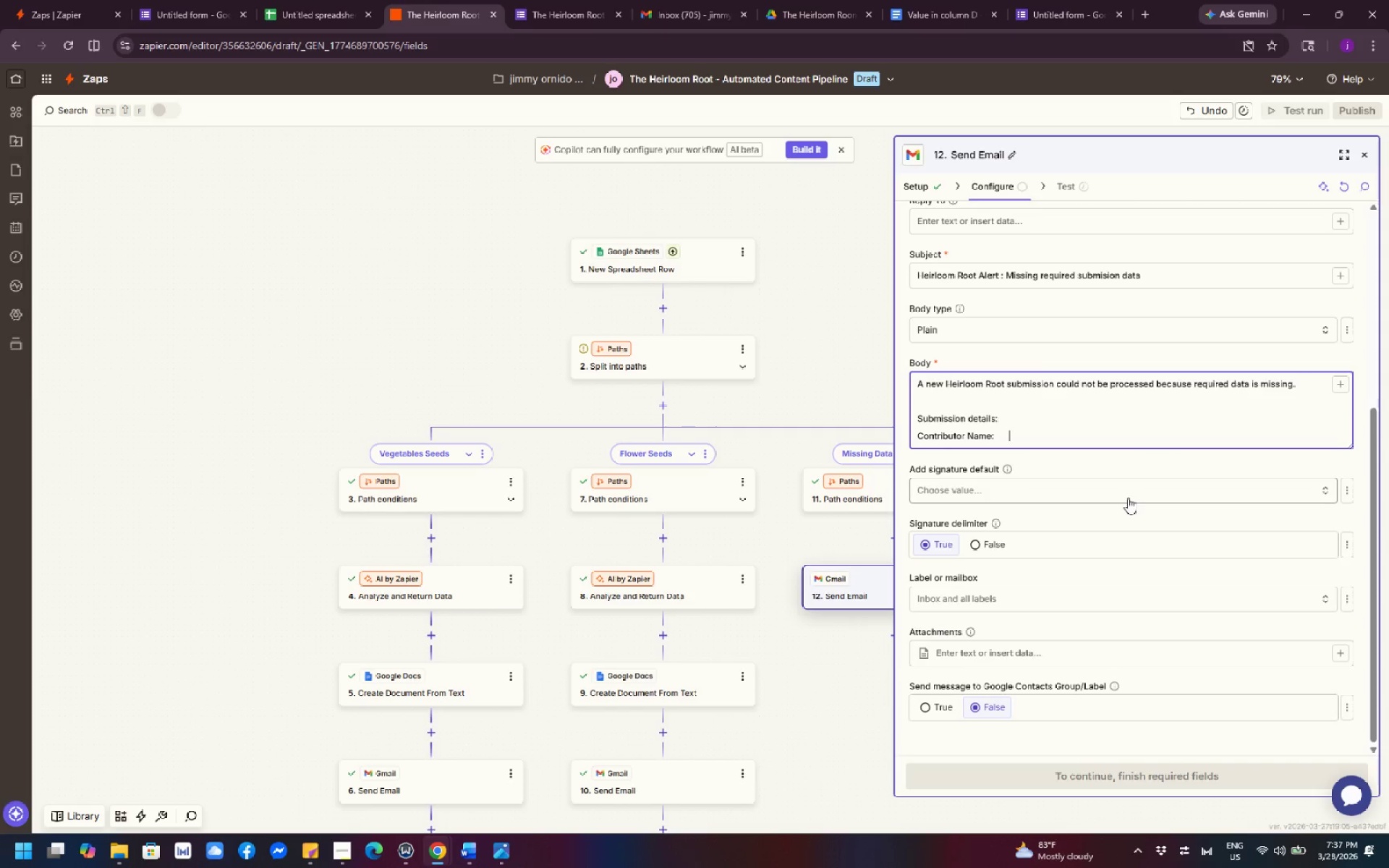 
scroll: coordinate [1211, 417], scroll_direction: up, amount: 1.0
 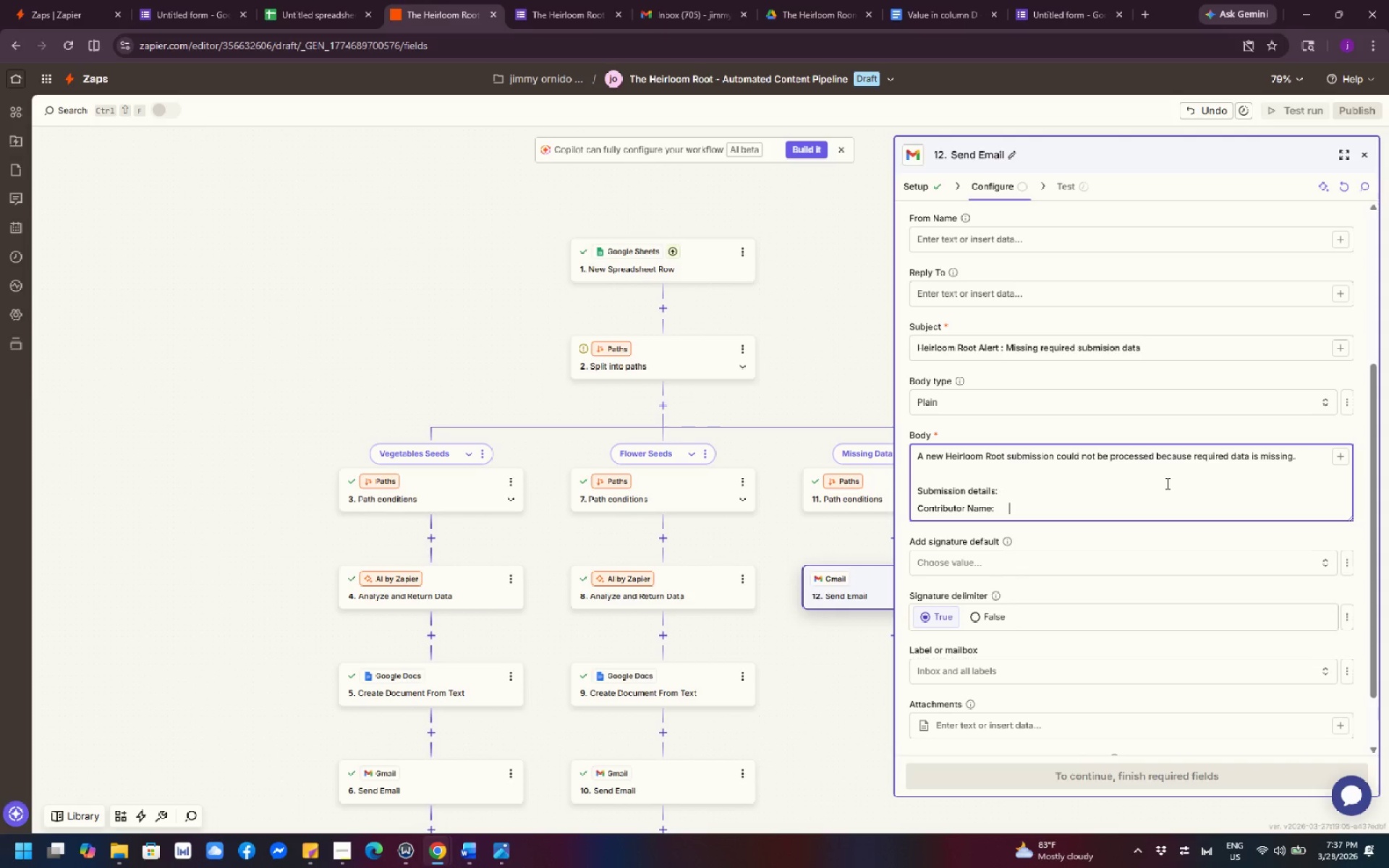 
wait(30.58)
 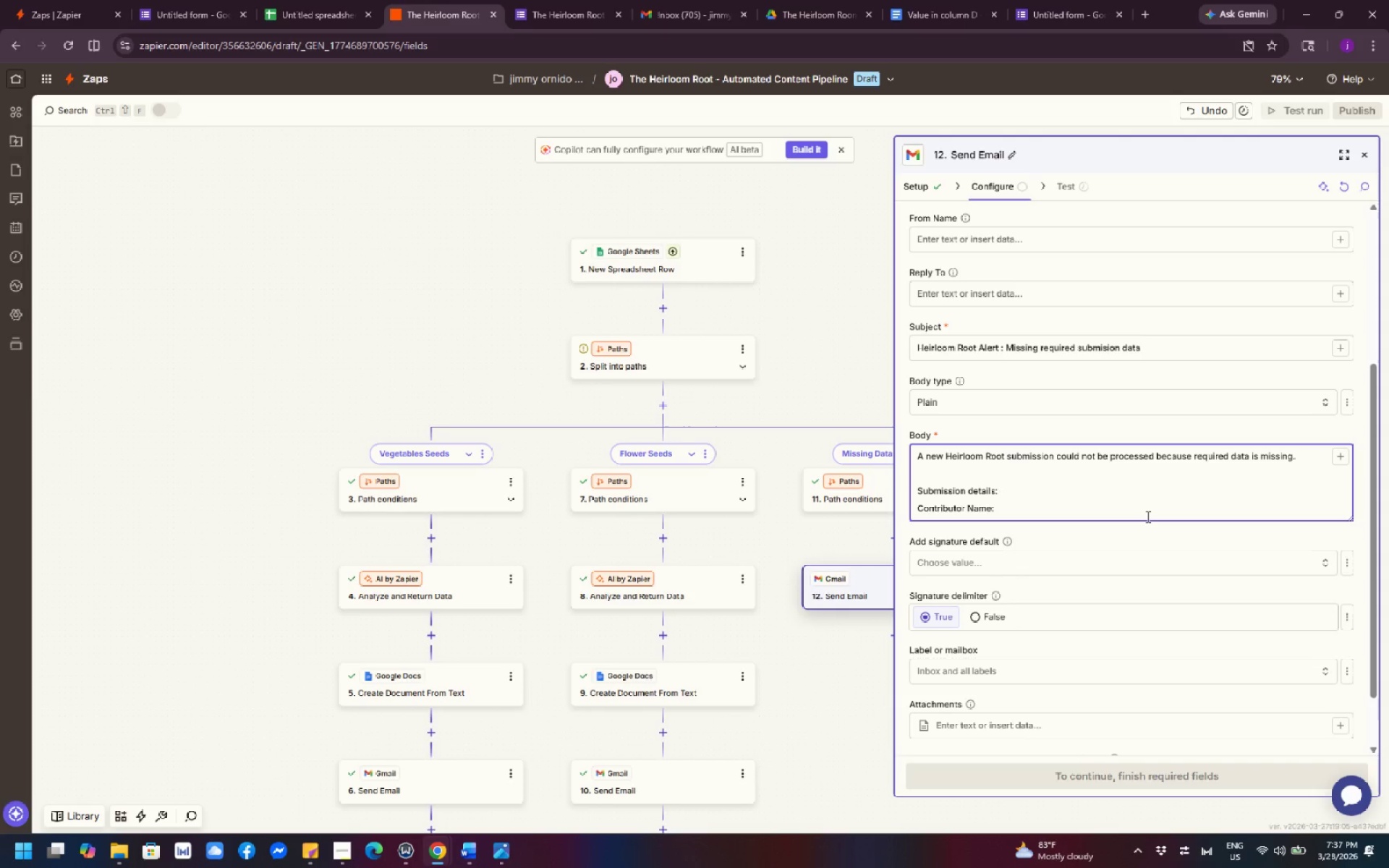 
key(Shift+Enter)
 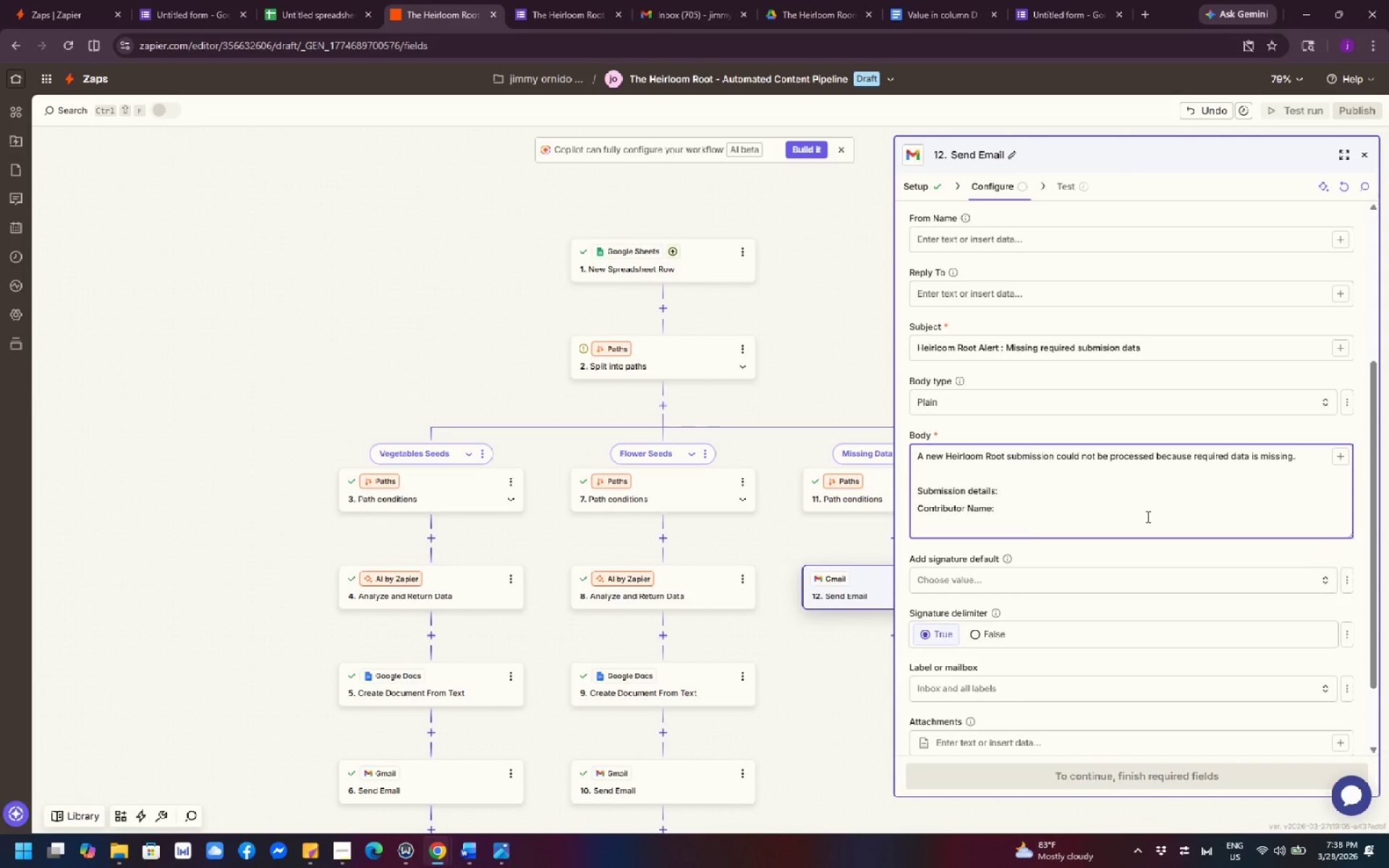 
key(C)
 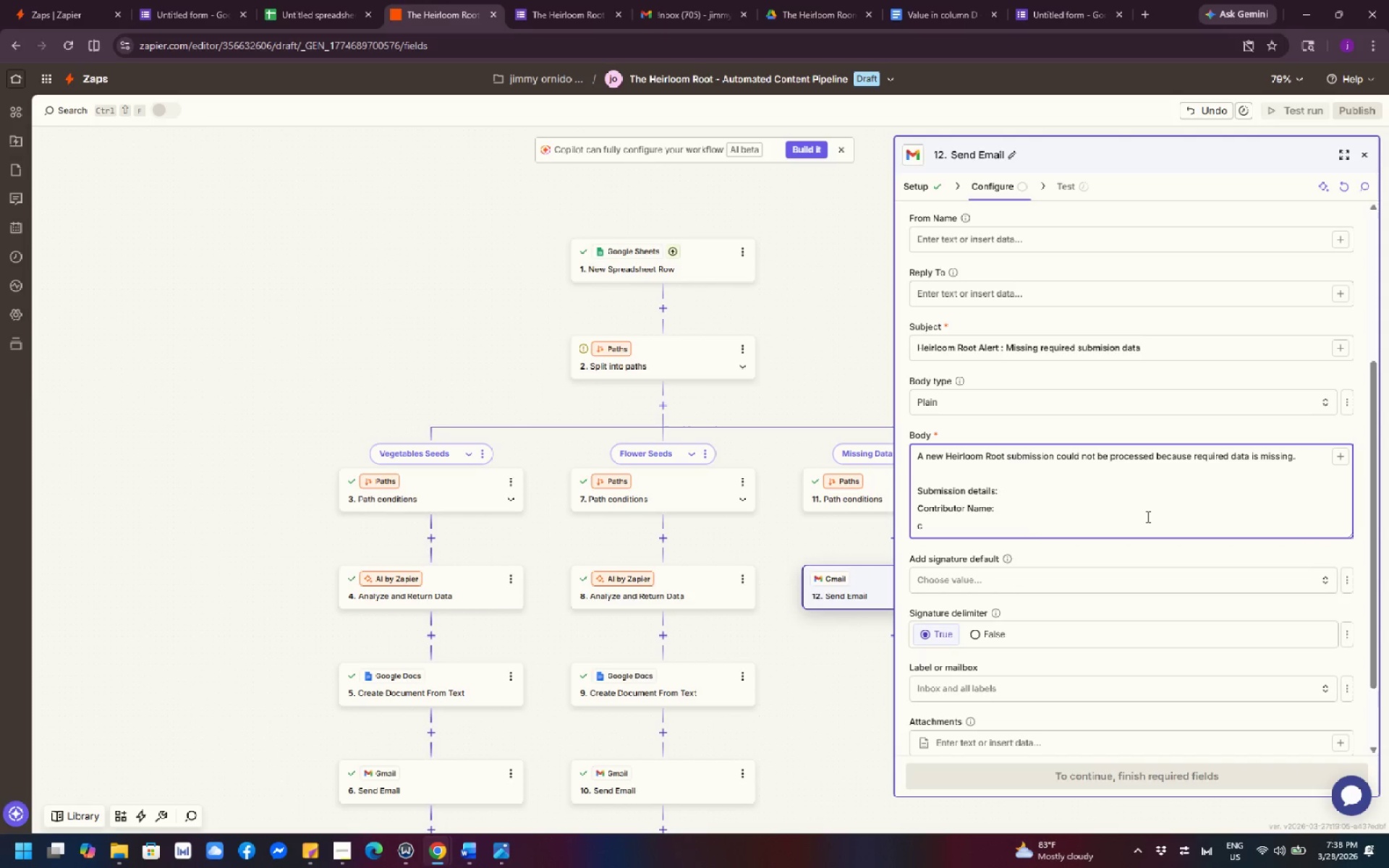 
key(Backspace)
 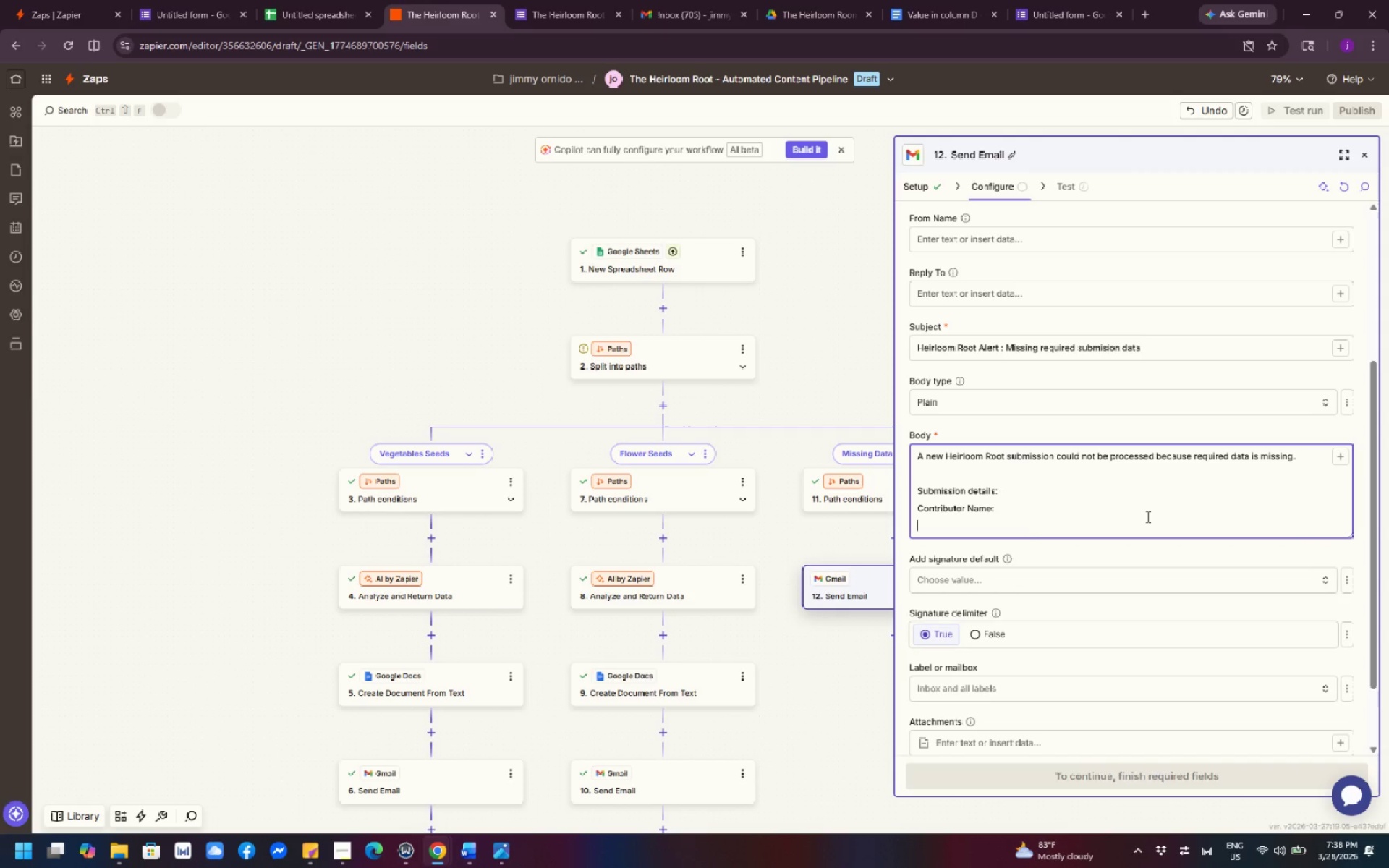 
type(Cp)
key(Backspace)
type(ontributor e)
key(Backspace)
type(Email:)
 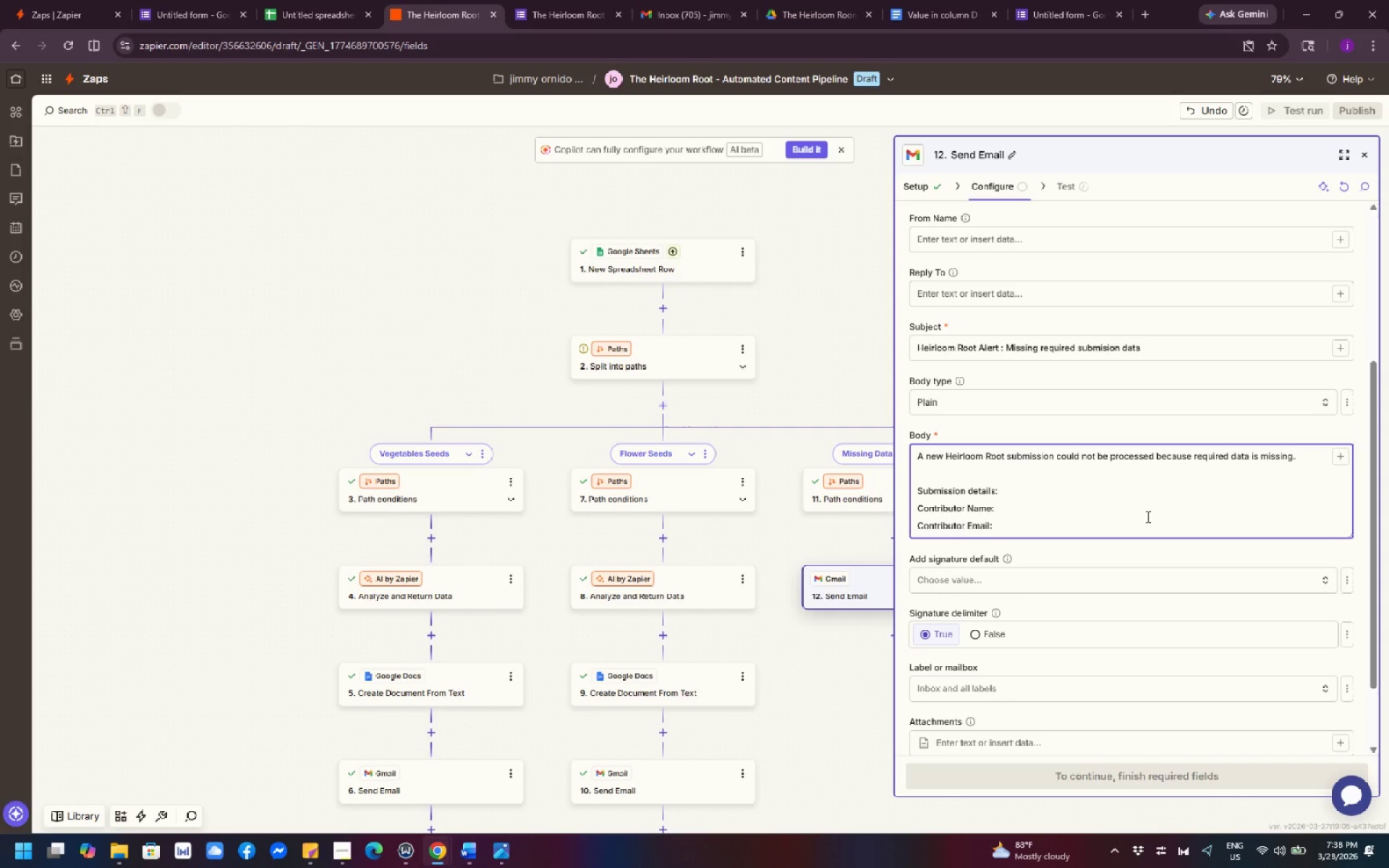 
key(Enter)
 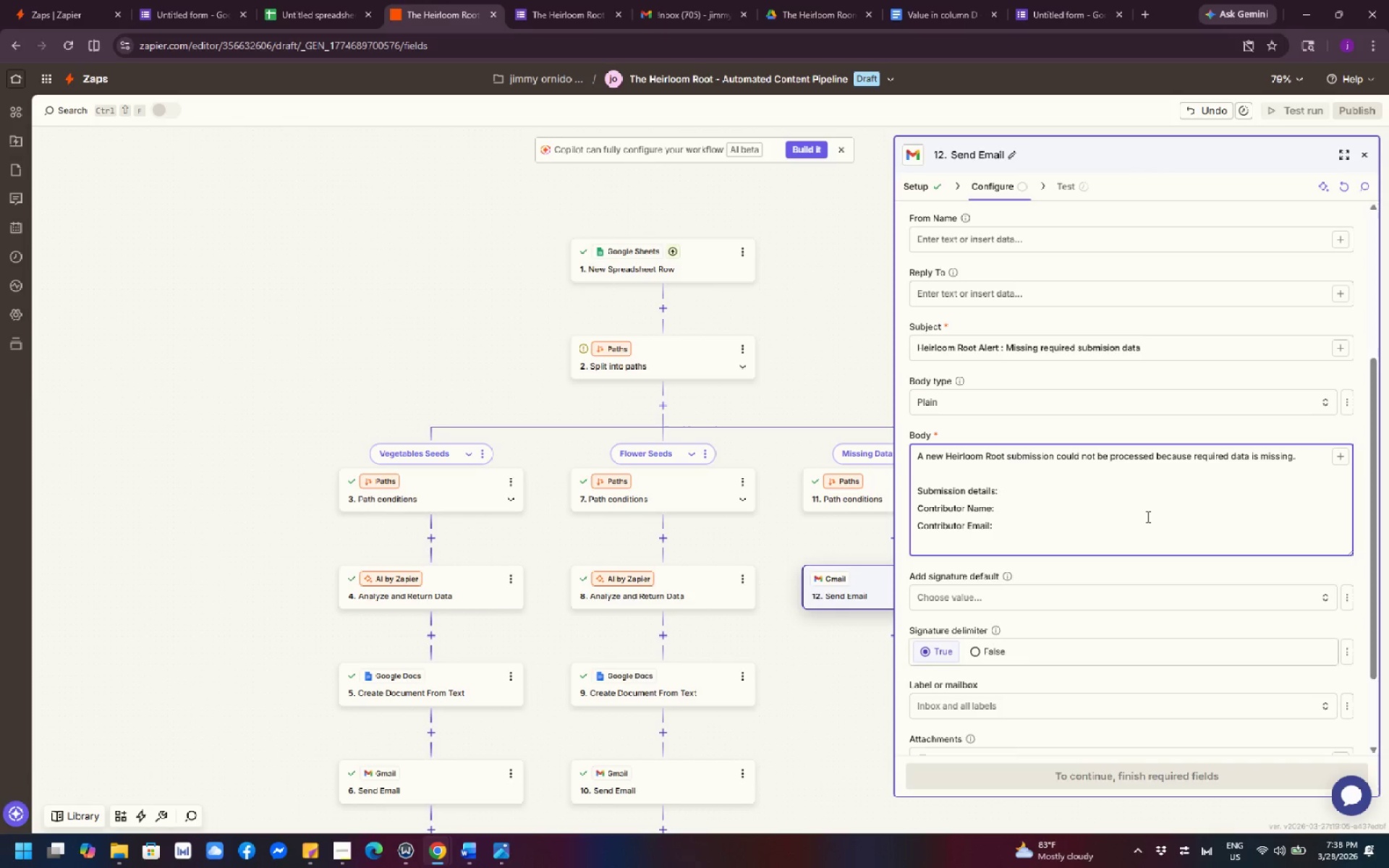 
type(Seed Variety:)
 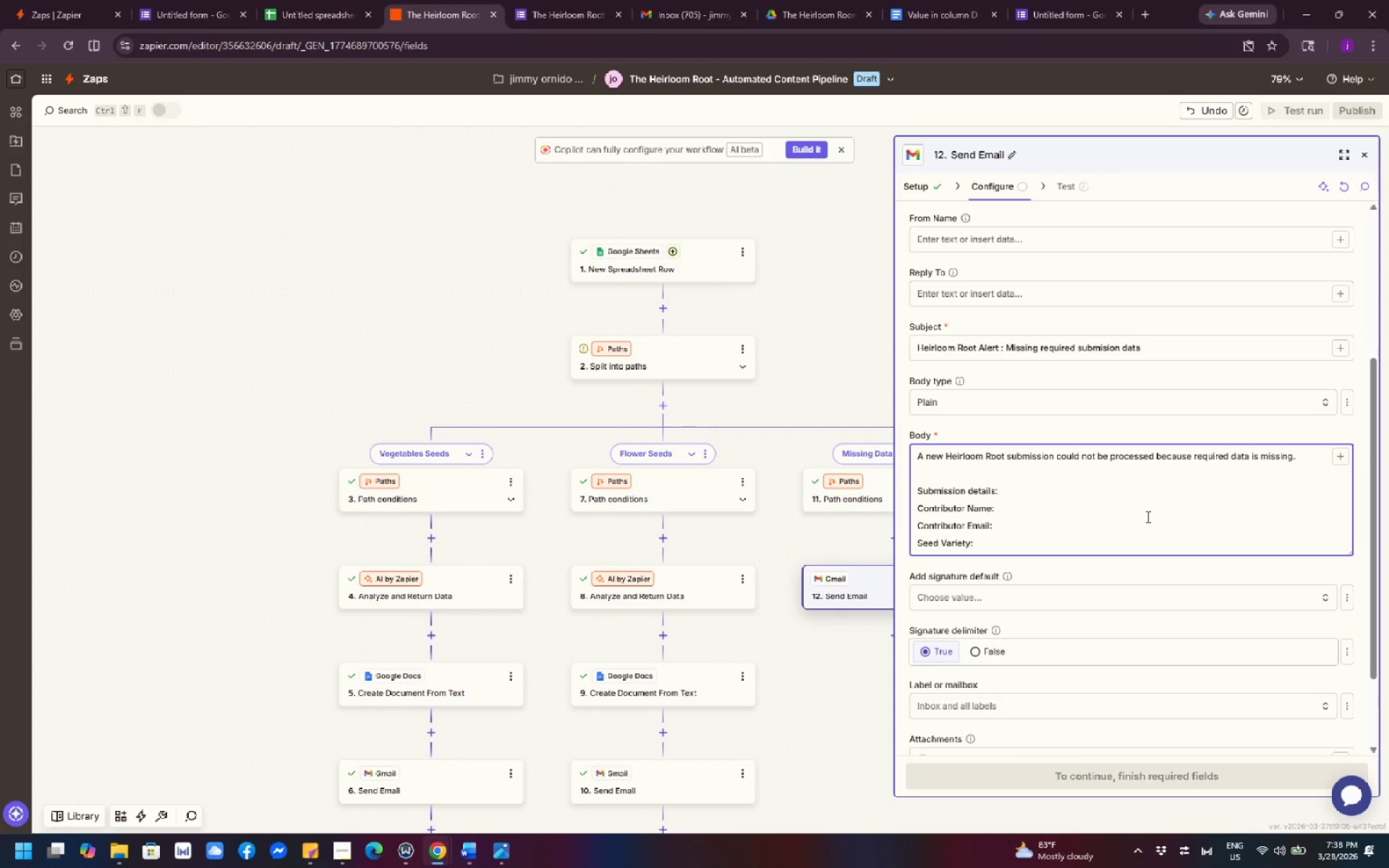 
key(Enter)
 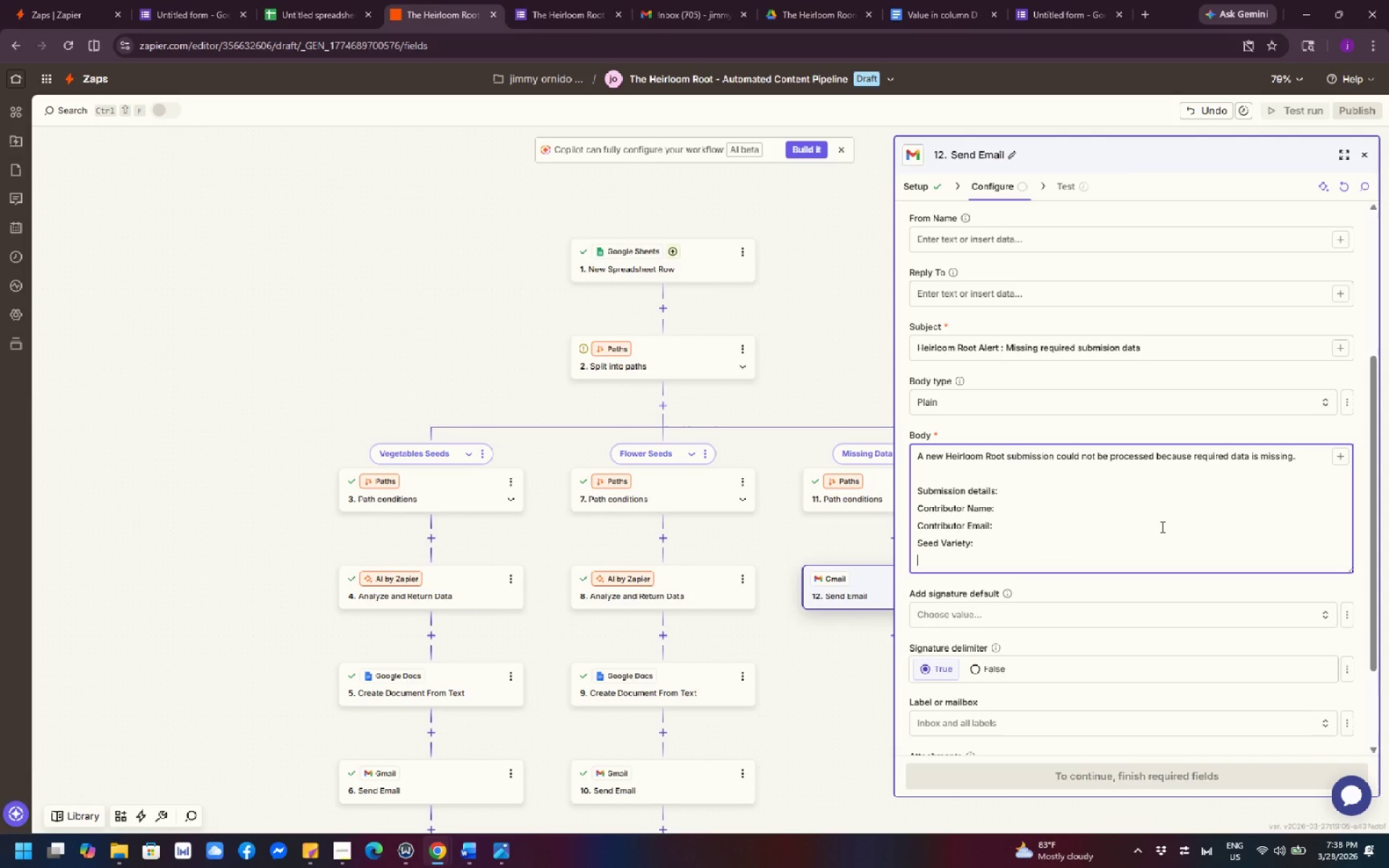 
type(Seed Category)
 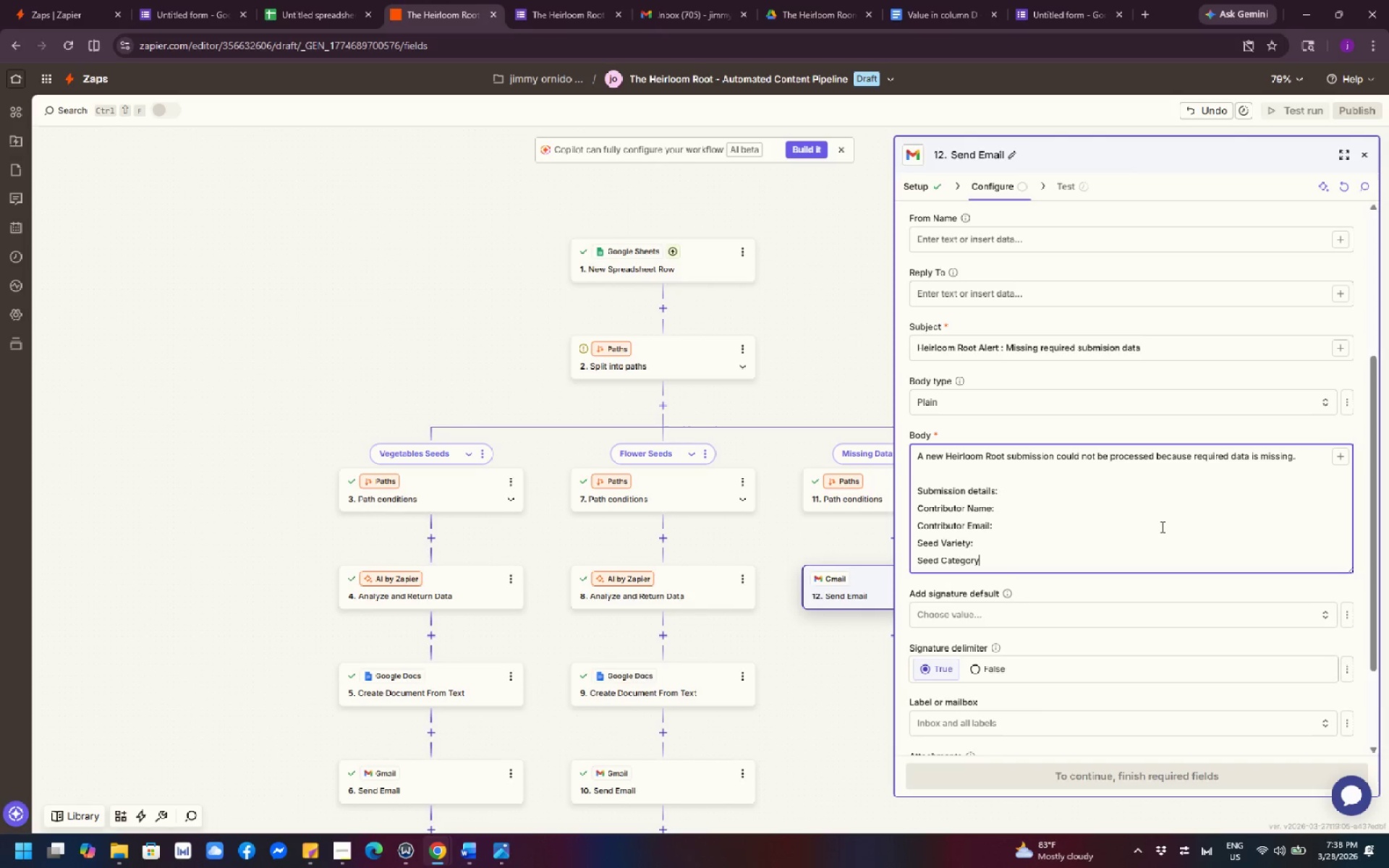 
wait(6.88)
 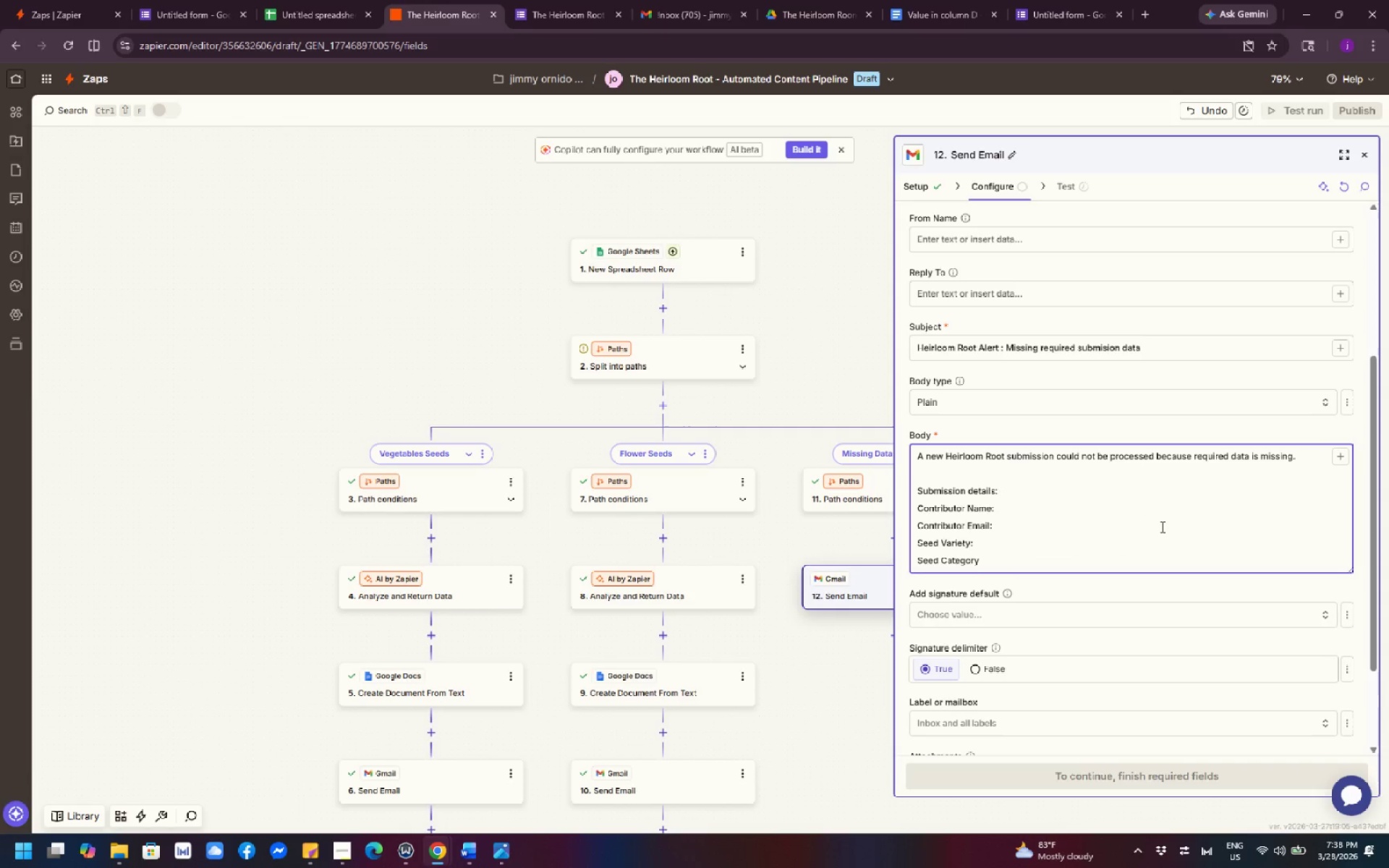 
key(Shift+Semicolon)
 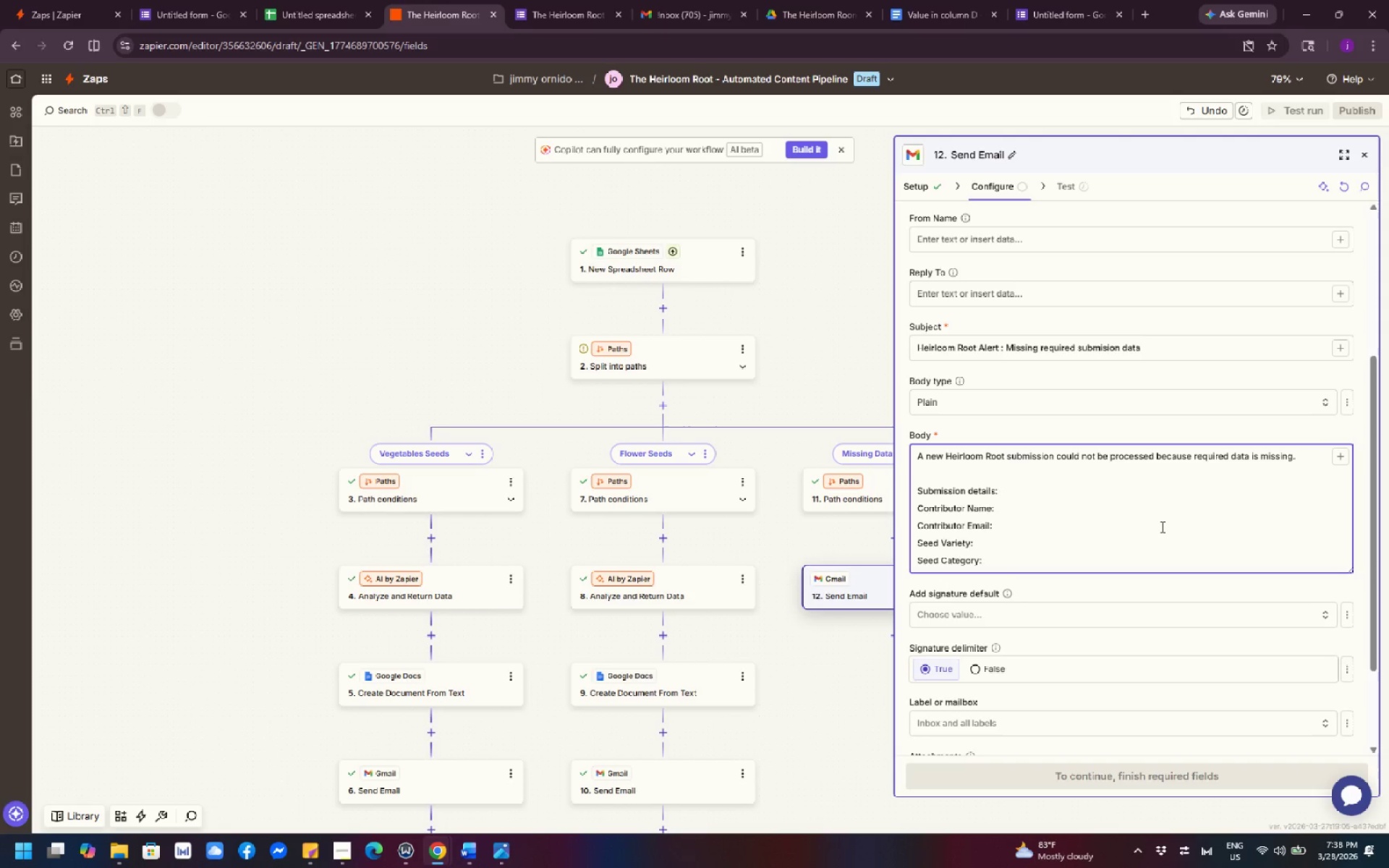 
wait(5.7)
 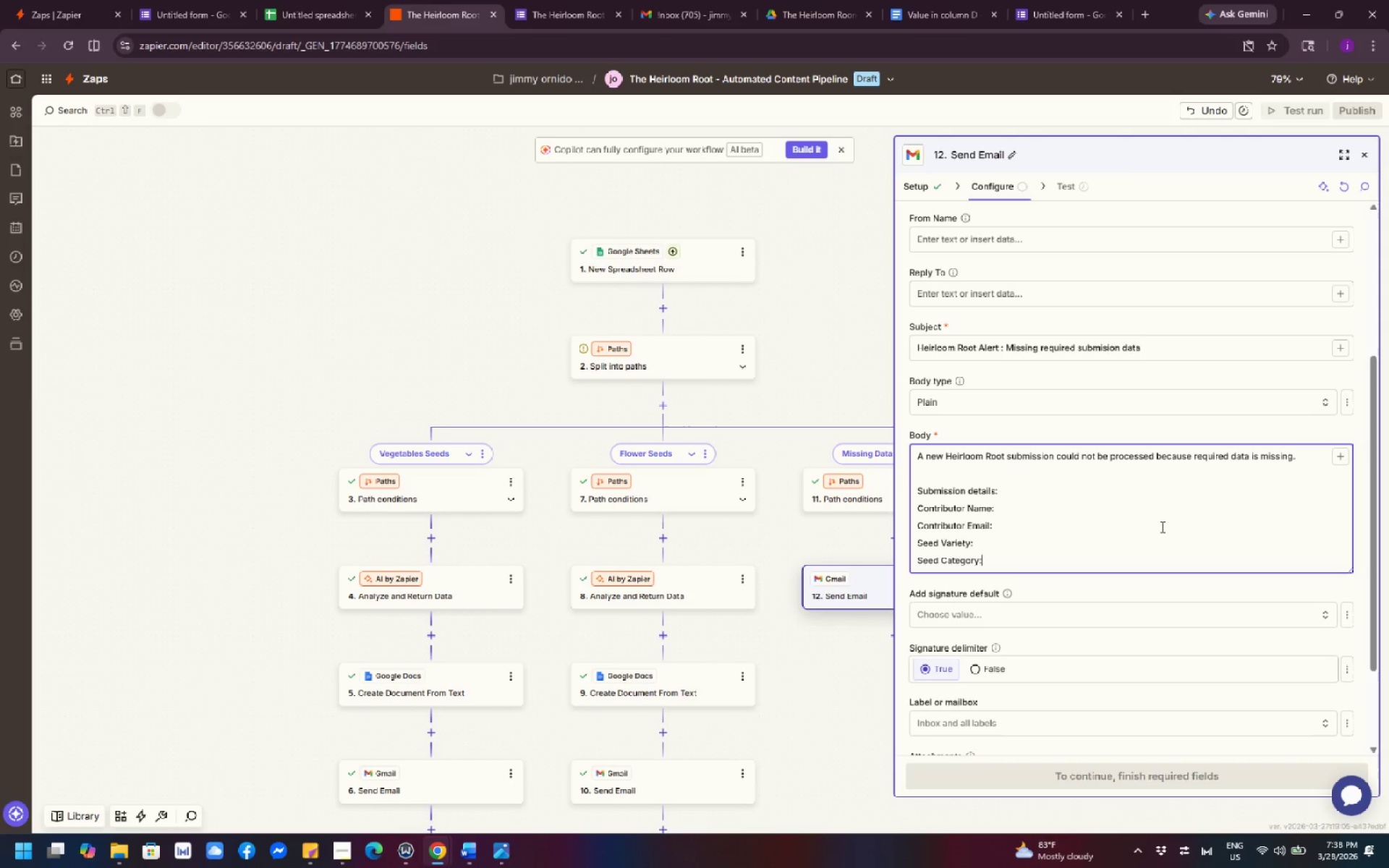 
key(Shift+Enter)
 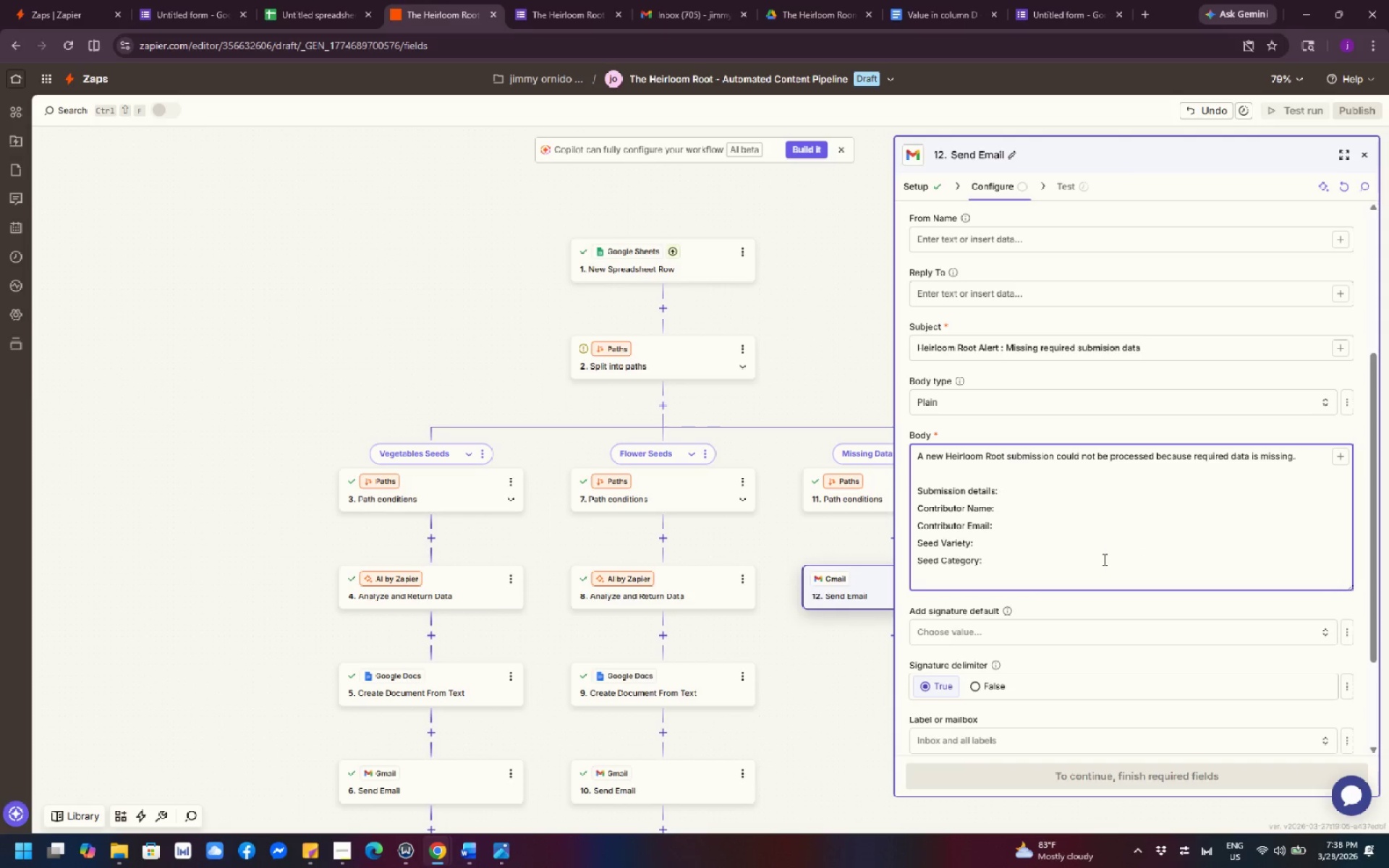 
type(Raw Cultivation NO)
key(Backspace)
type(otes:)
 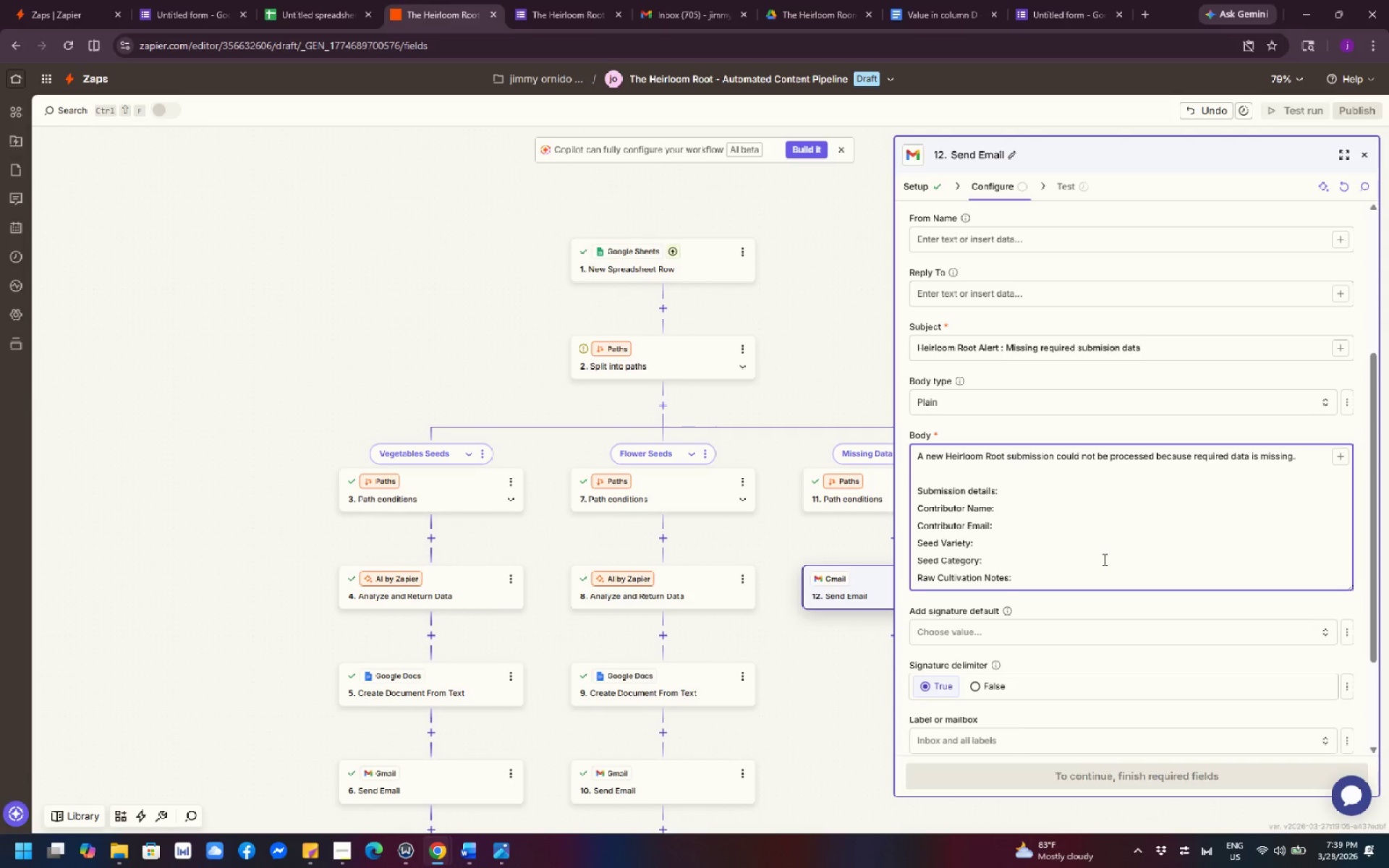 
key(Shift+Enter)
 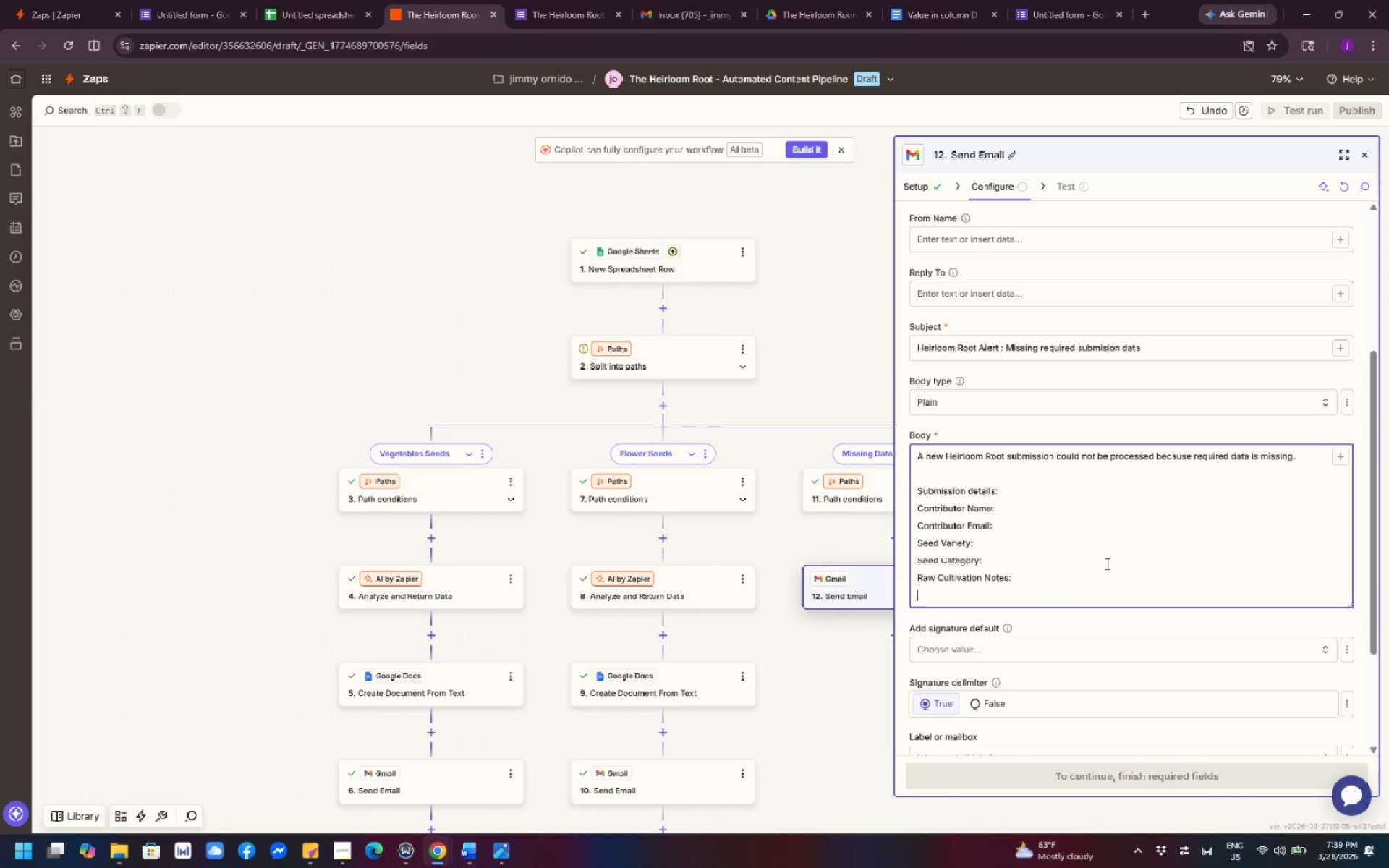 
wait(10.73)
 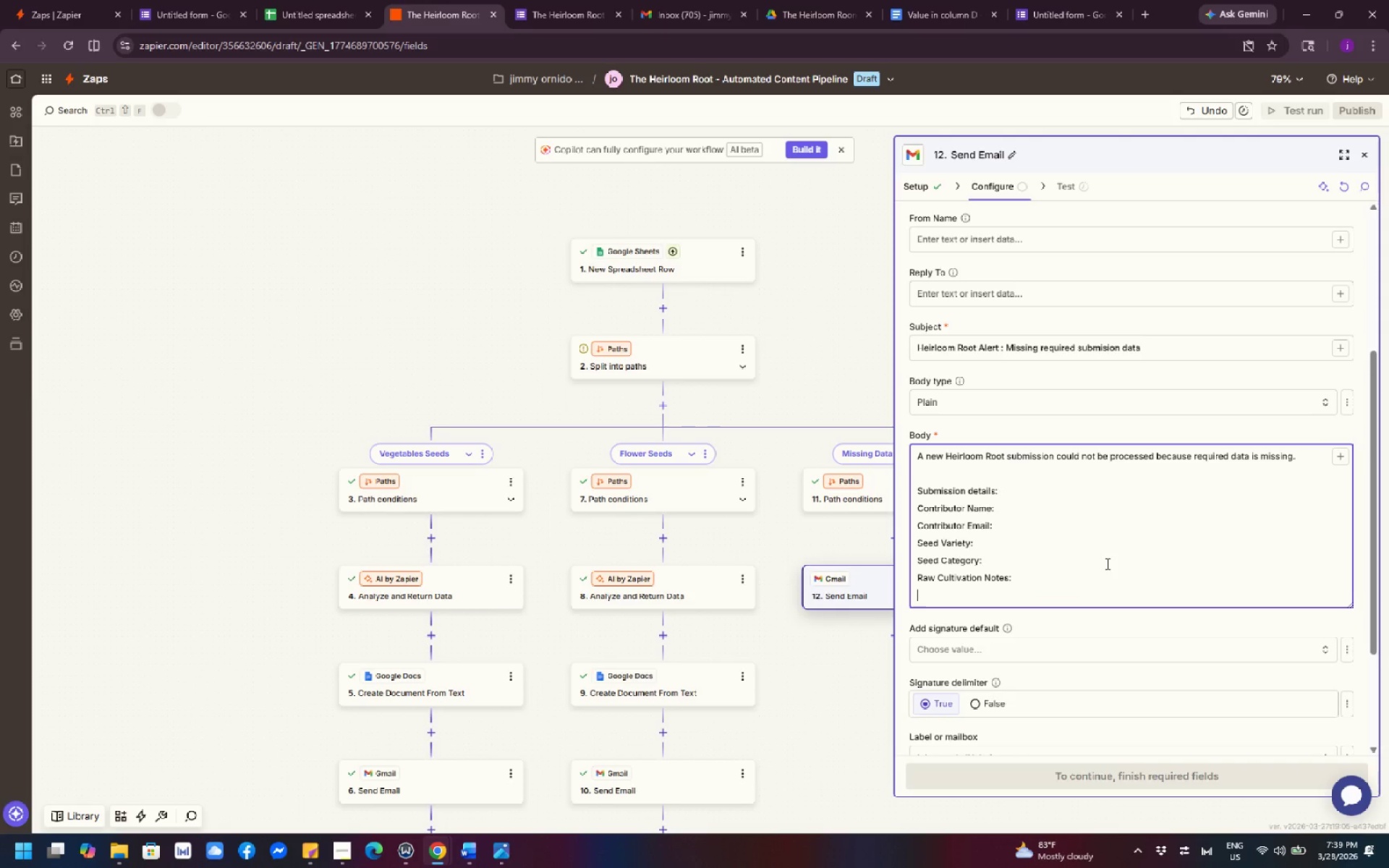 
key(Space)
 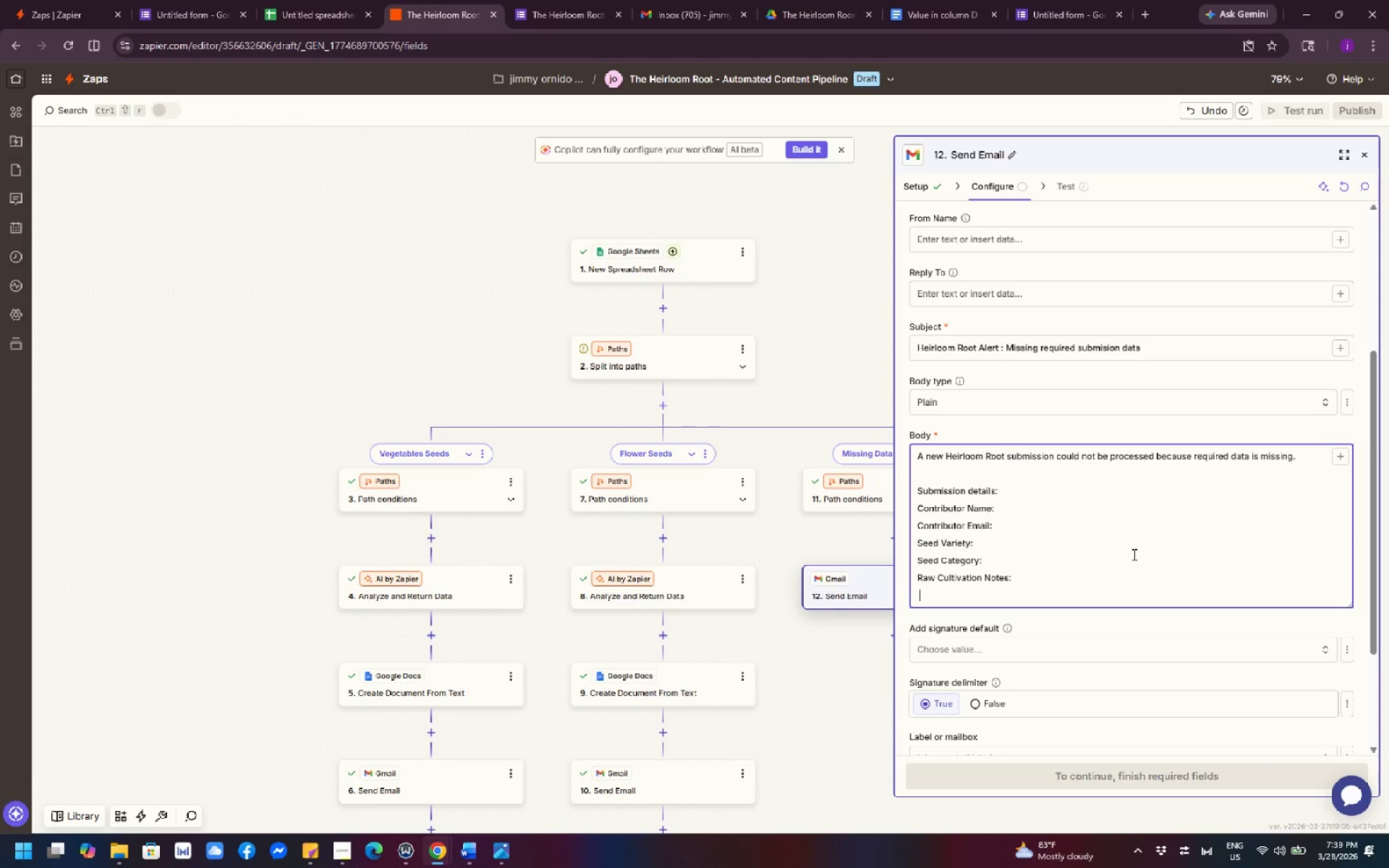 
key(Space)
 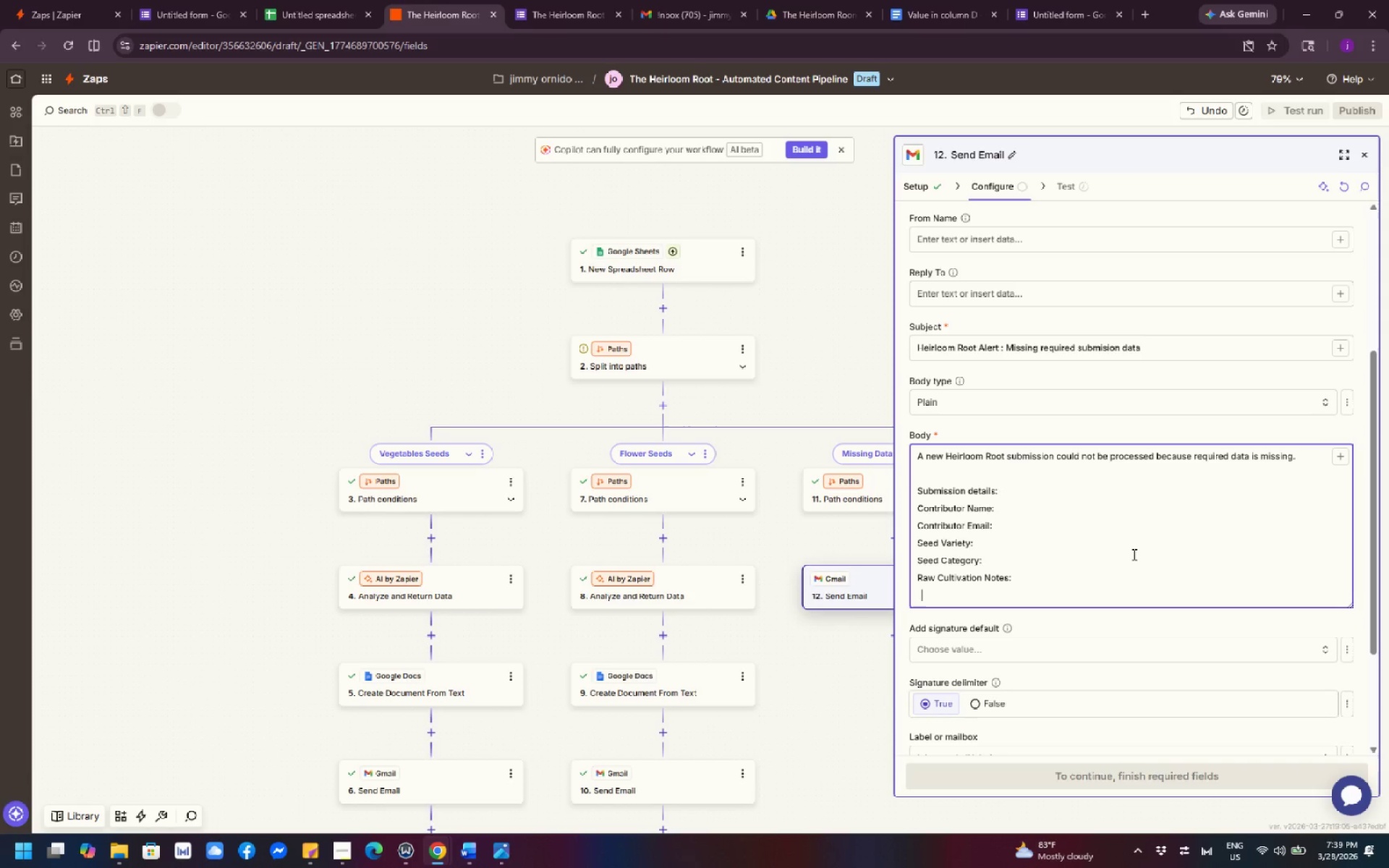 
key(Shift+ShiftLeft)
 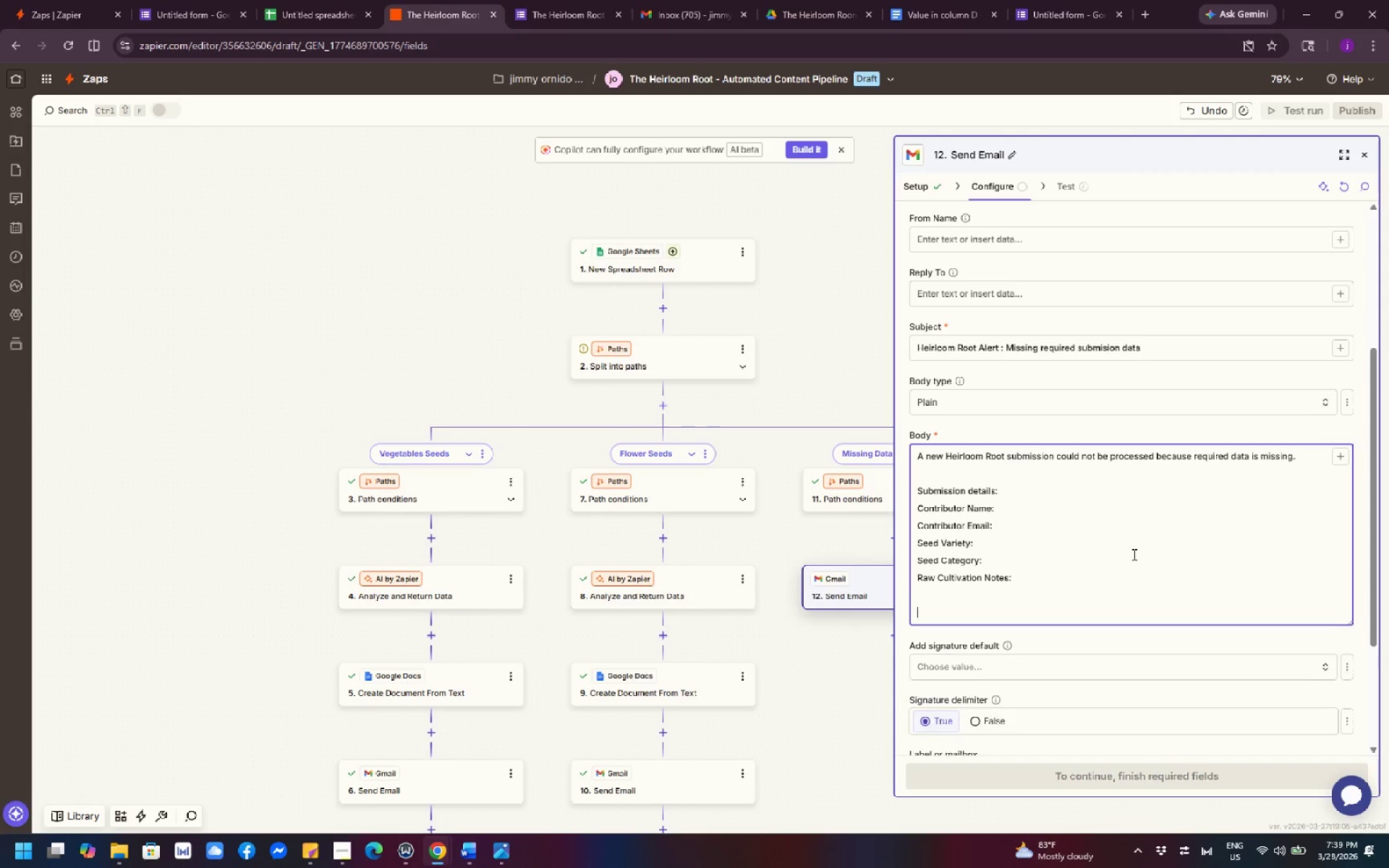 
key(Shift+Enter)
 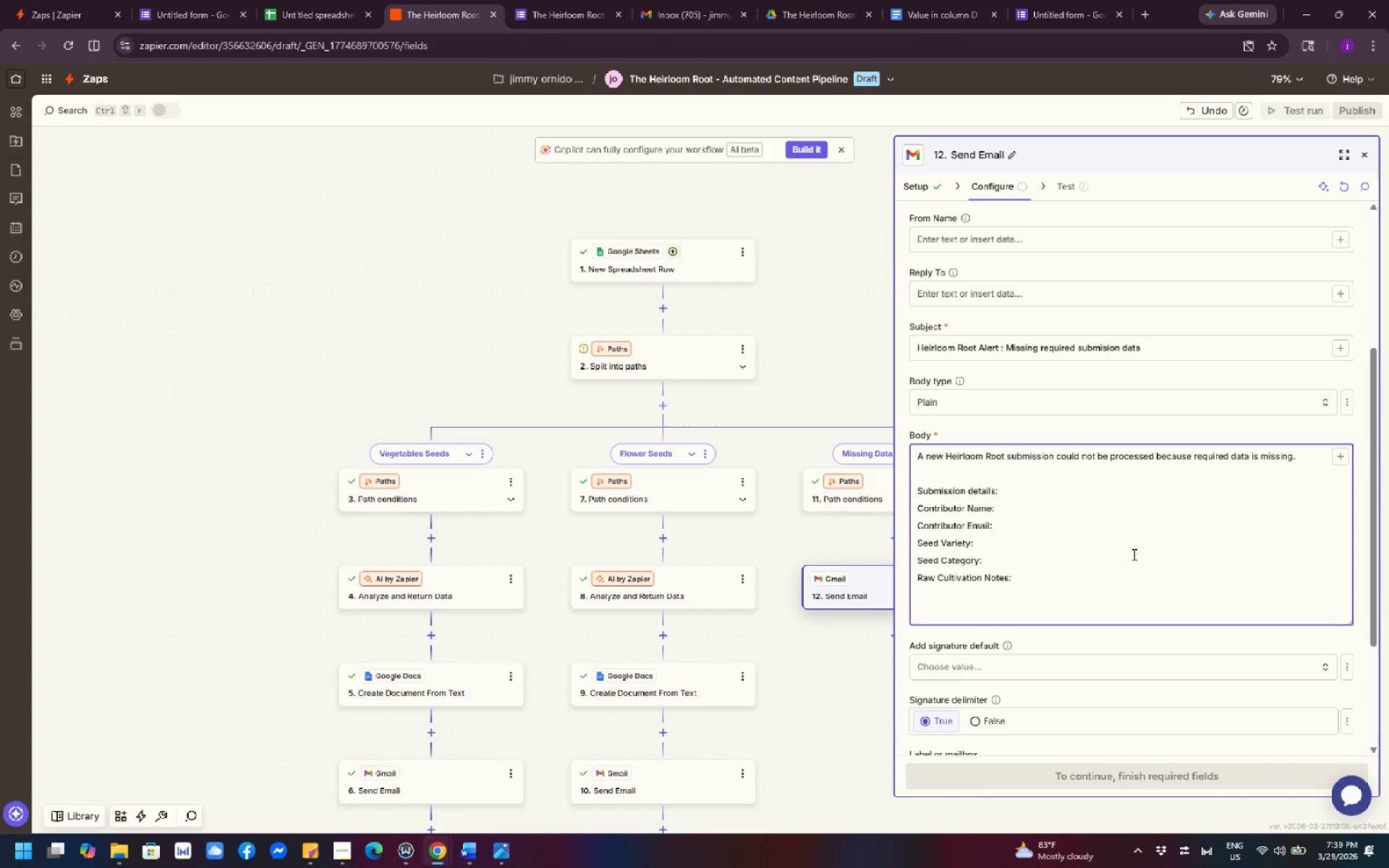 
wait(12.06)
 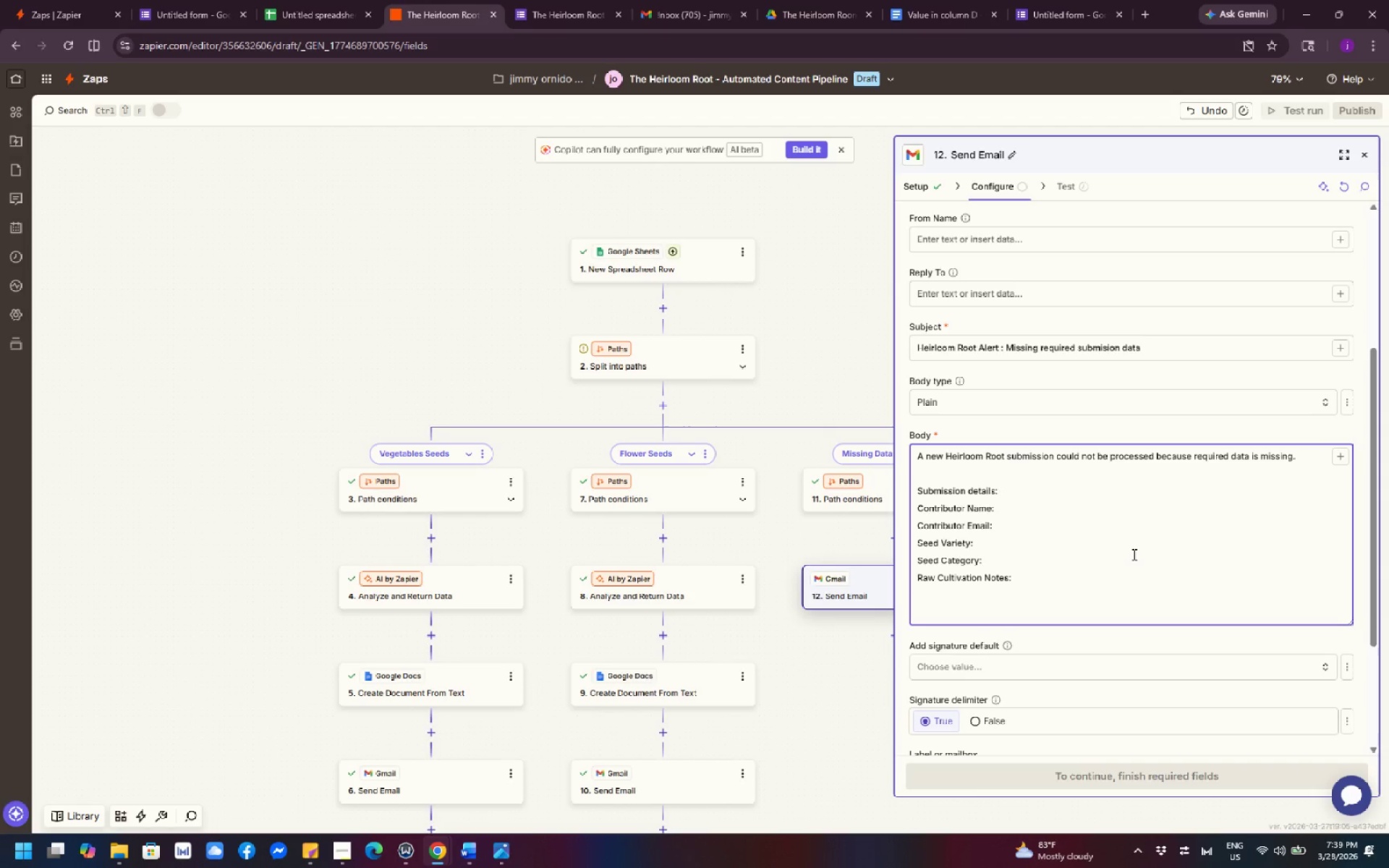 
left_click([284, 603])
 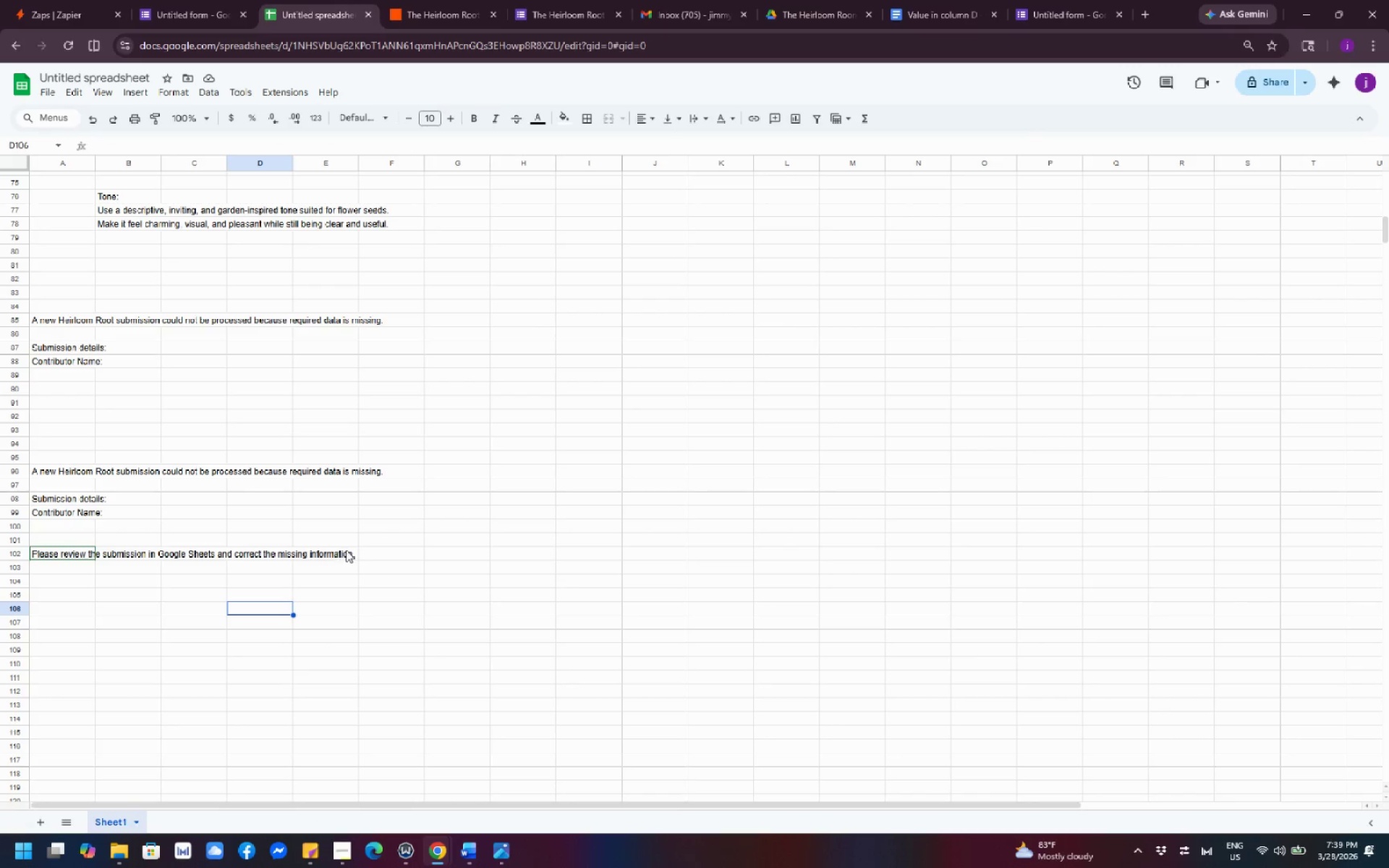 
left_click_drag(start_coordinate=[354, 553], to_coordinate=[33, 550])
 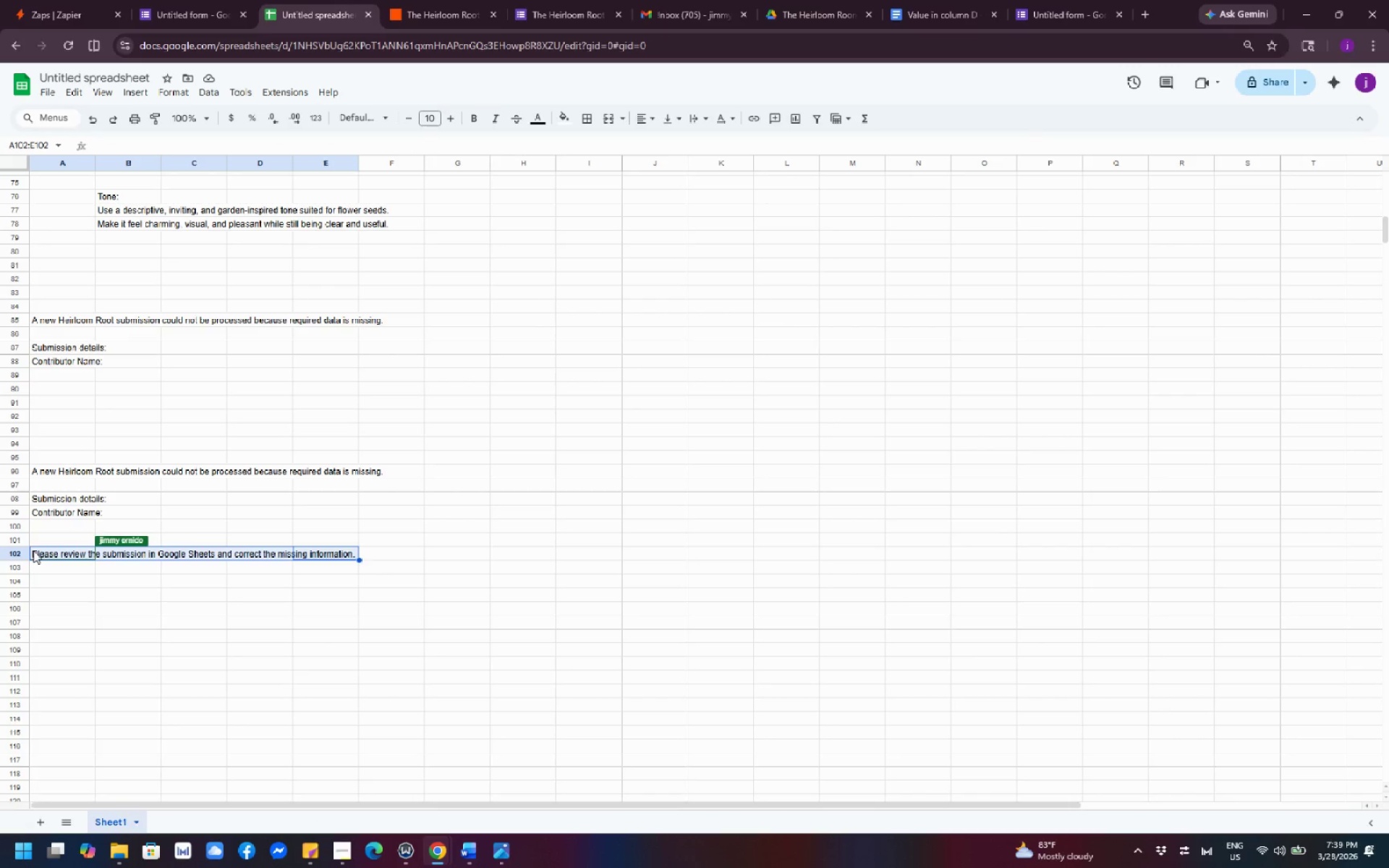 
key(Control+C)
 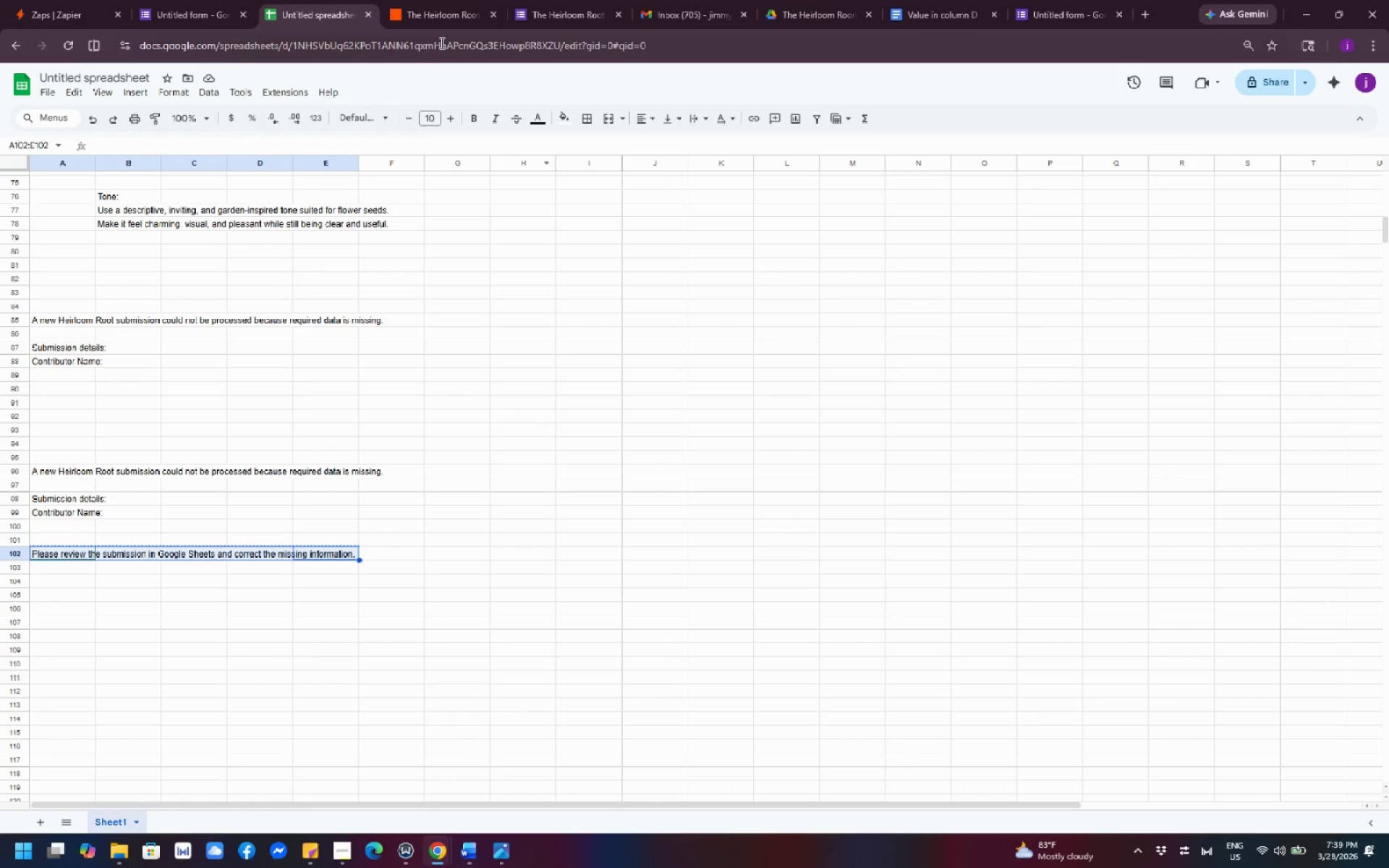 
left_click([426, 17])
 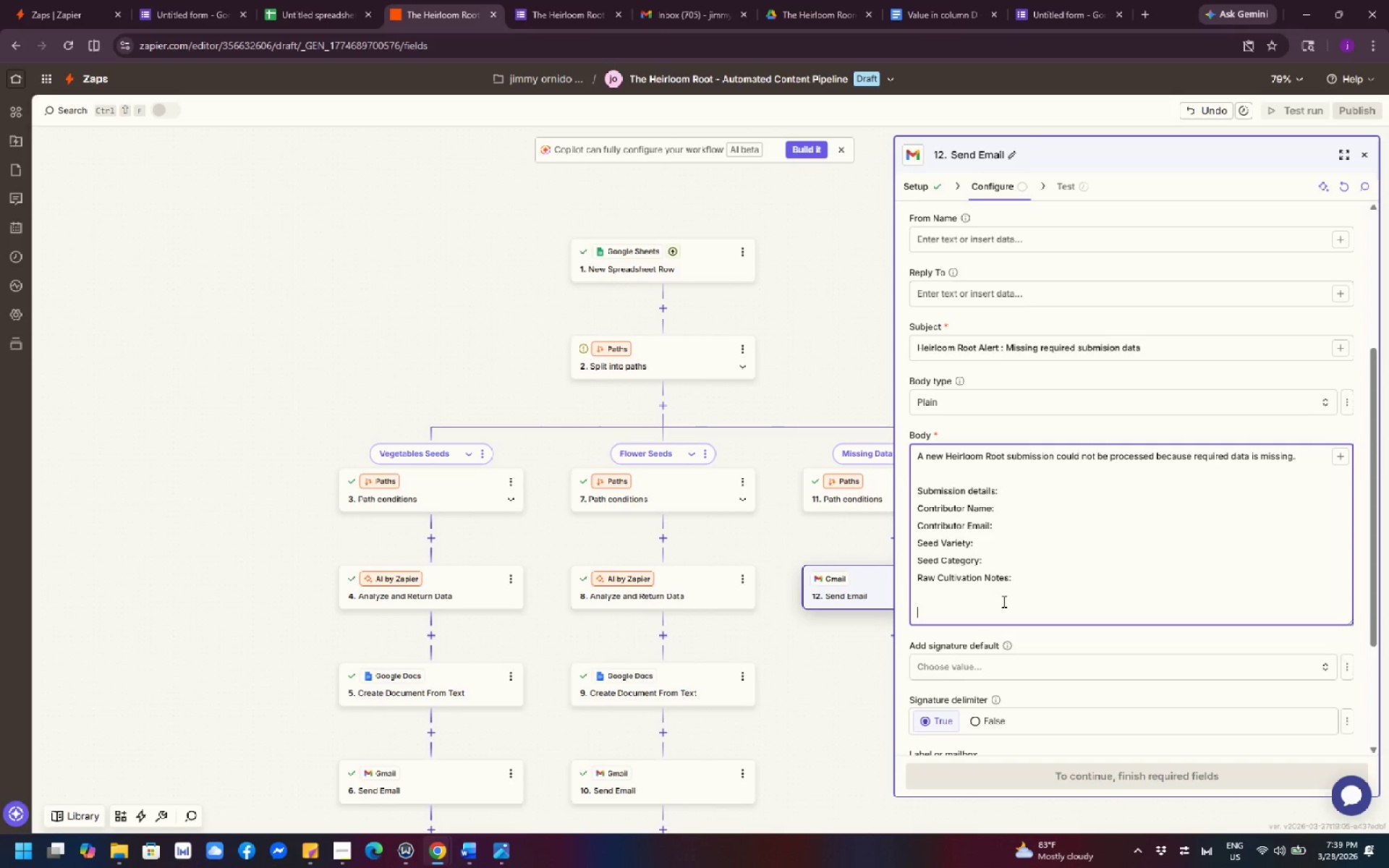 
double_click([957, 617])
 